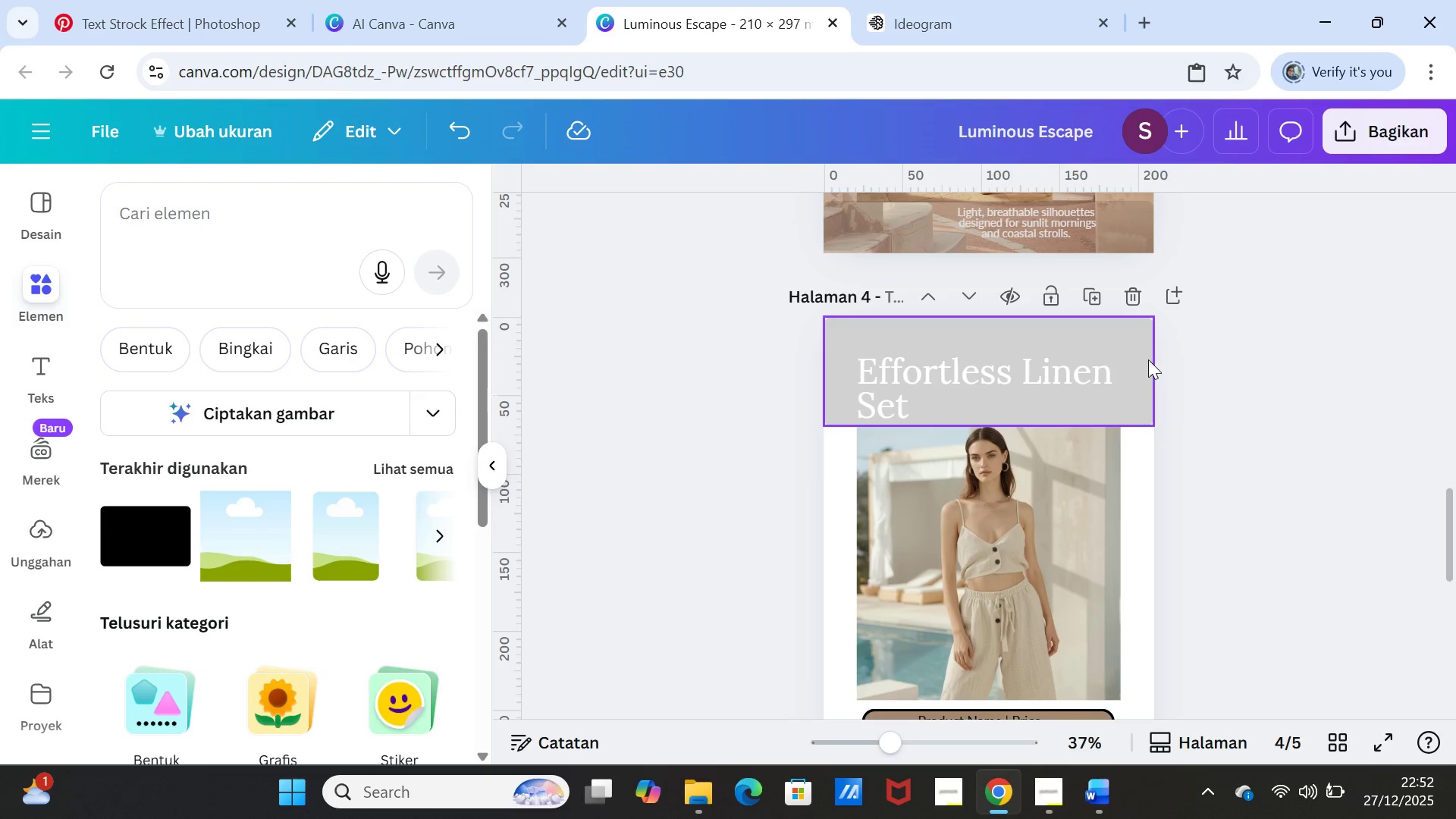 
left_click([1148, 359])
 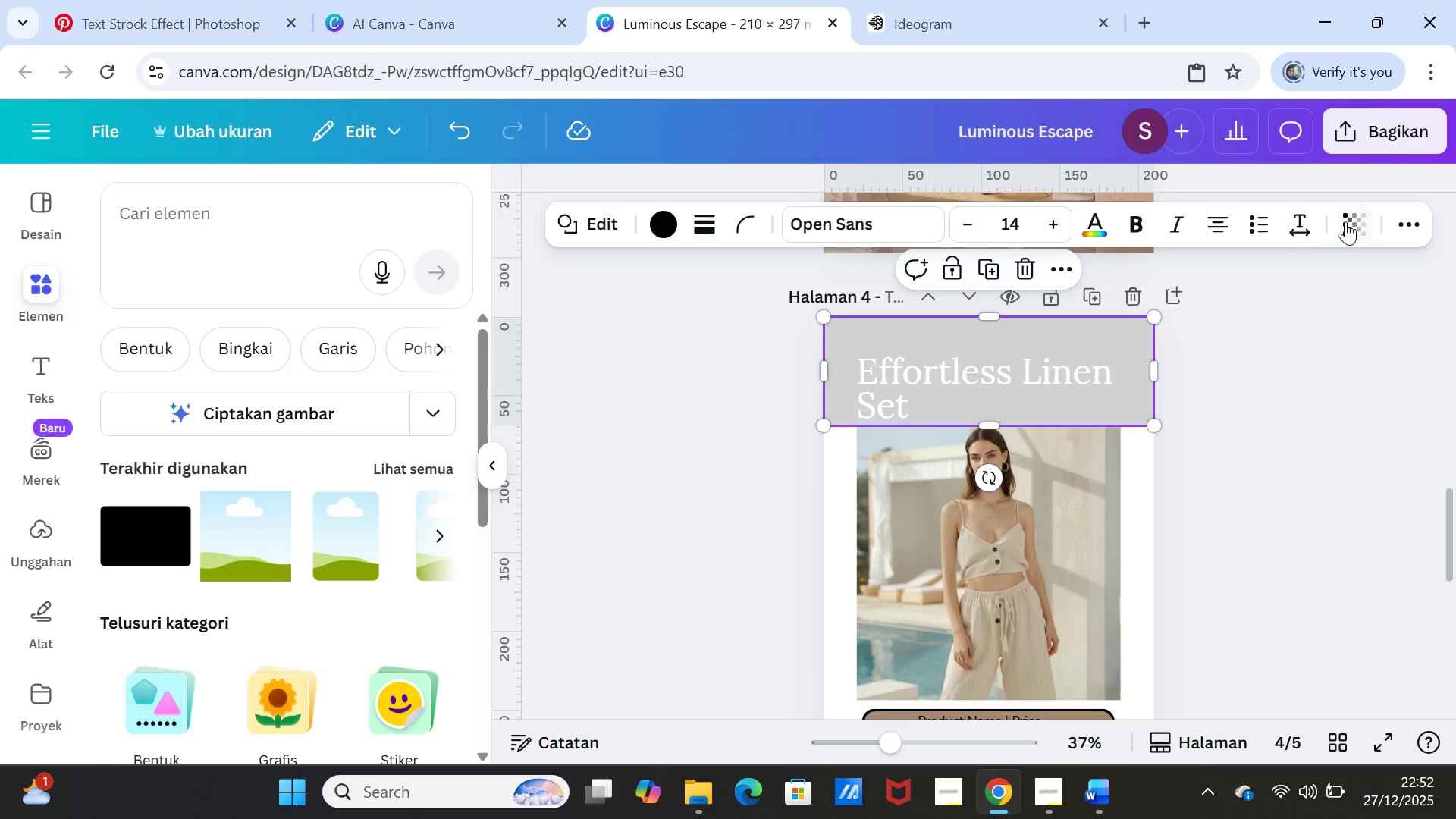 
left_click([1347, 221])
 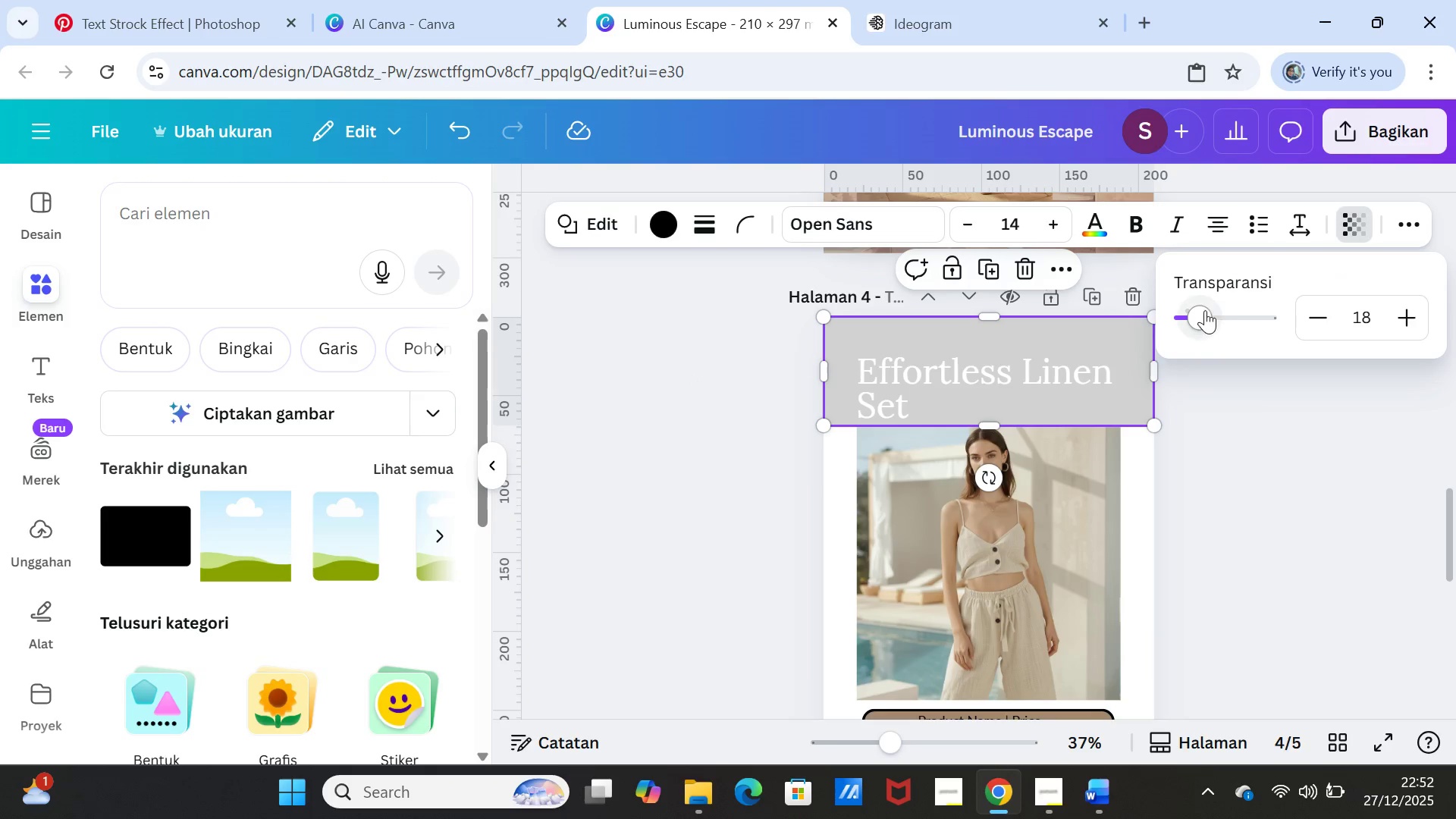 
left_click_drag(start_coordinate=[1203, 310], to_coordinate=[1188, 308])
 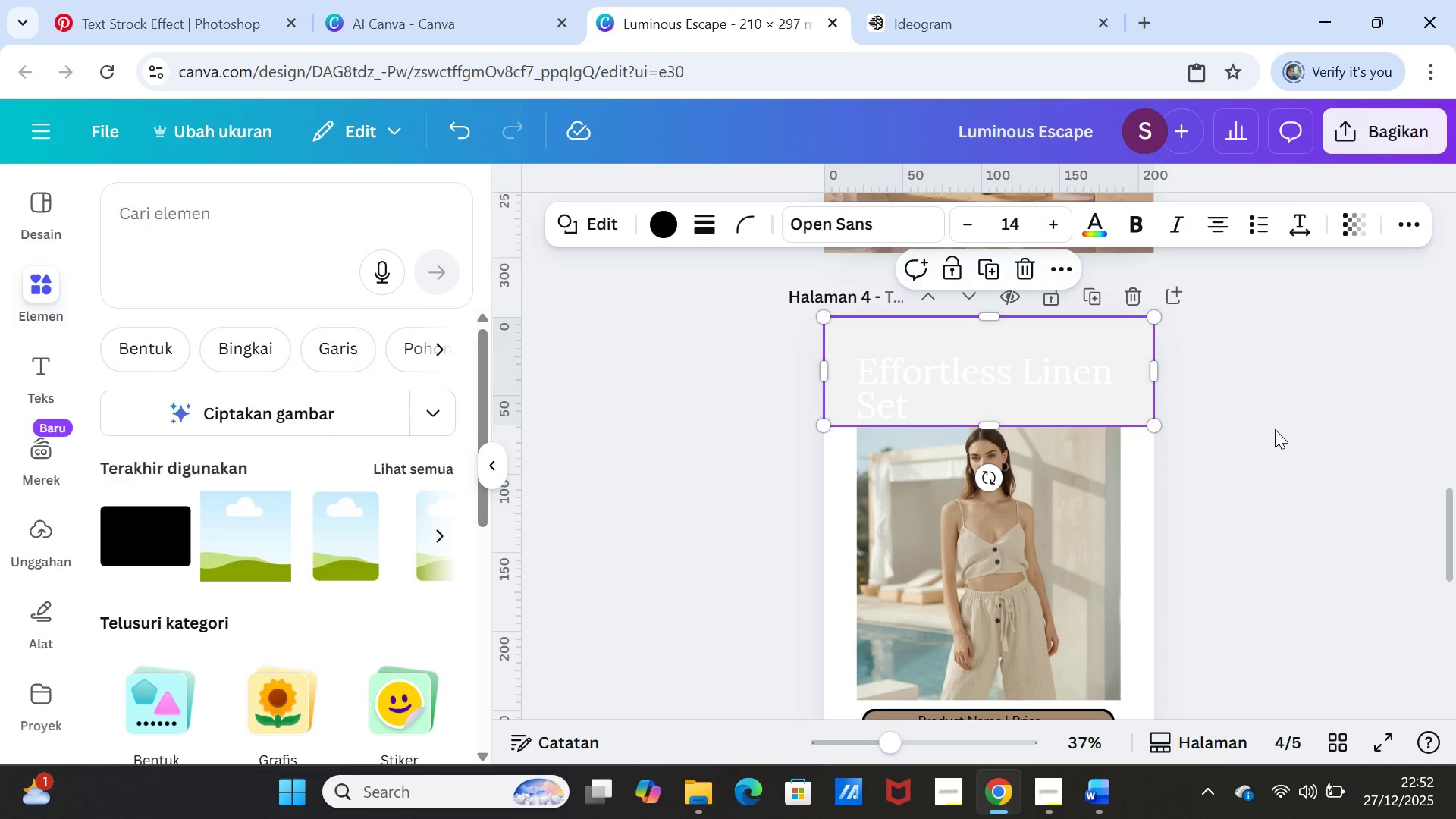 
double_click([1278, 431])
 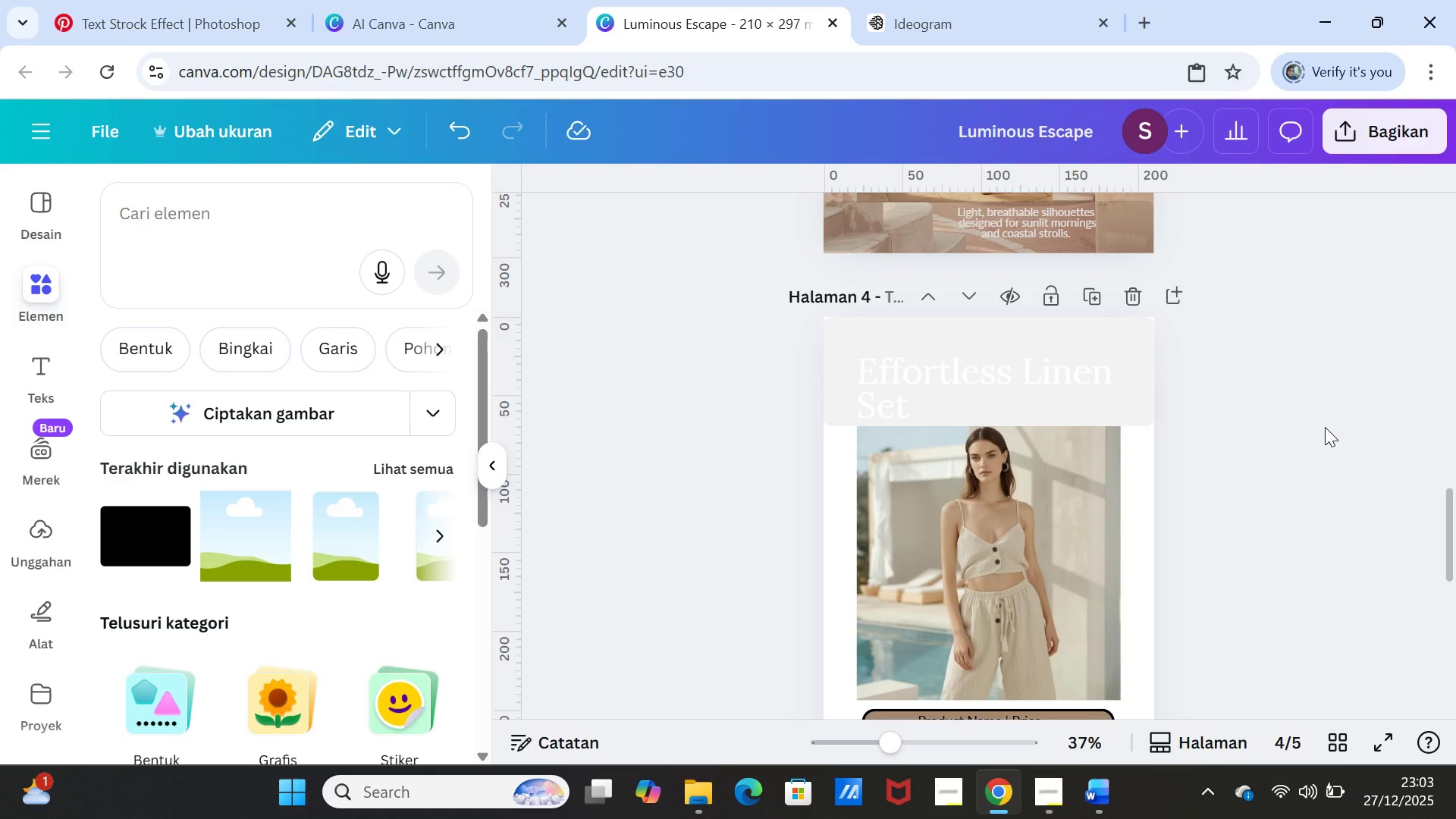 
wait(675.86)
 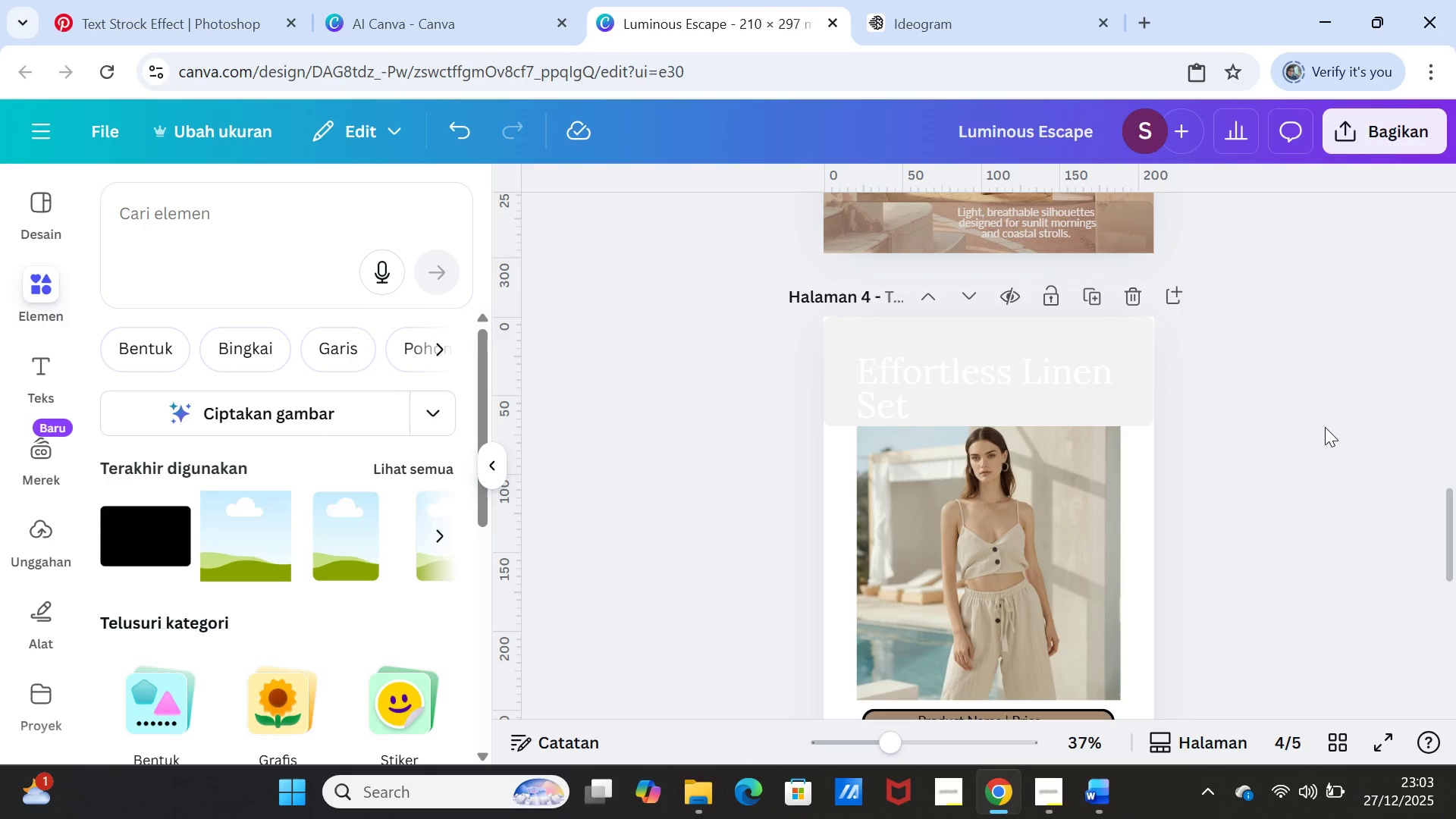 
scroll: coordinate [1329, 488], scroll_direction: up, amount: 15.0
 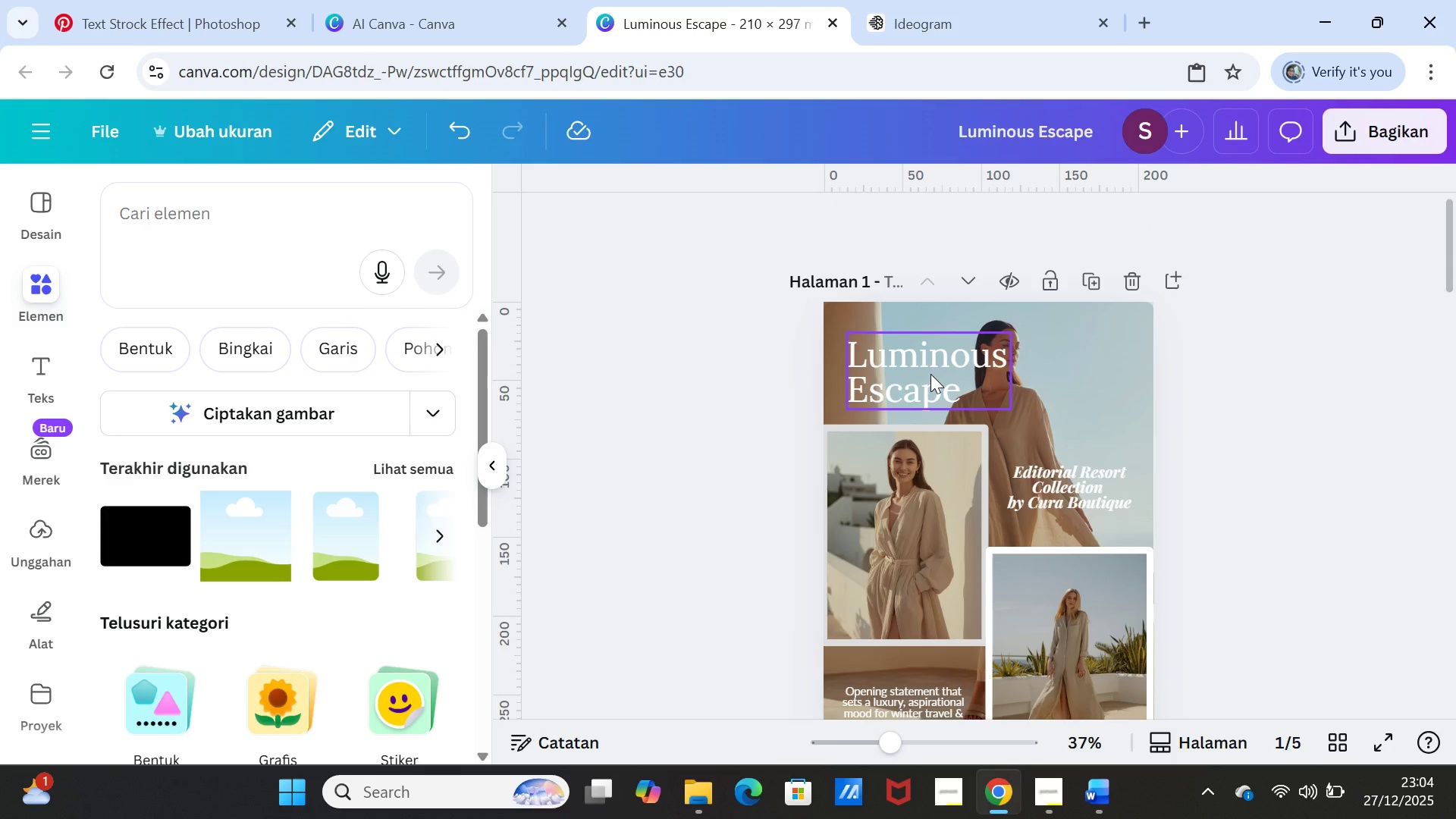 
left_click([930, 374])
 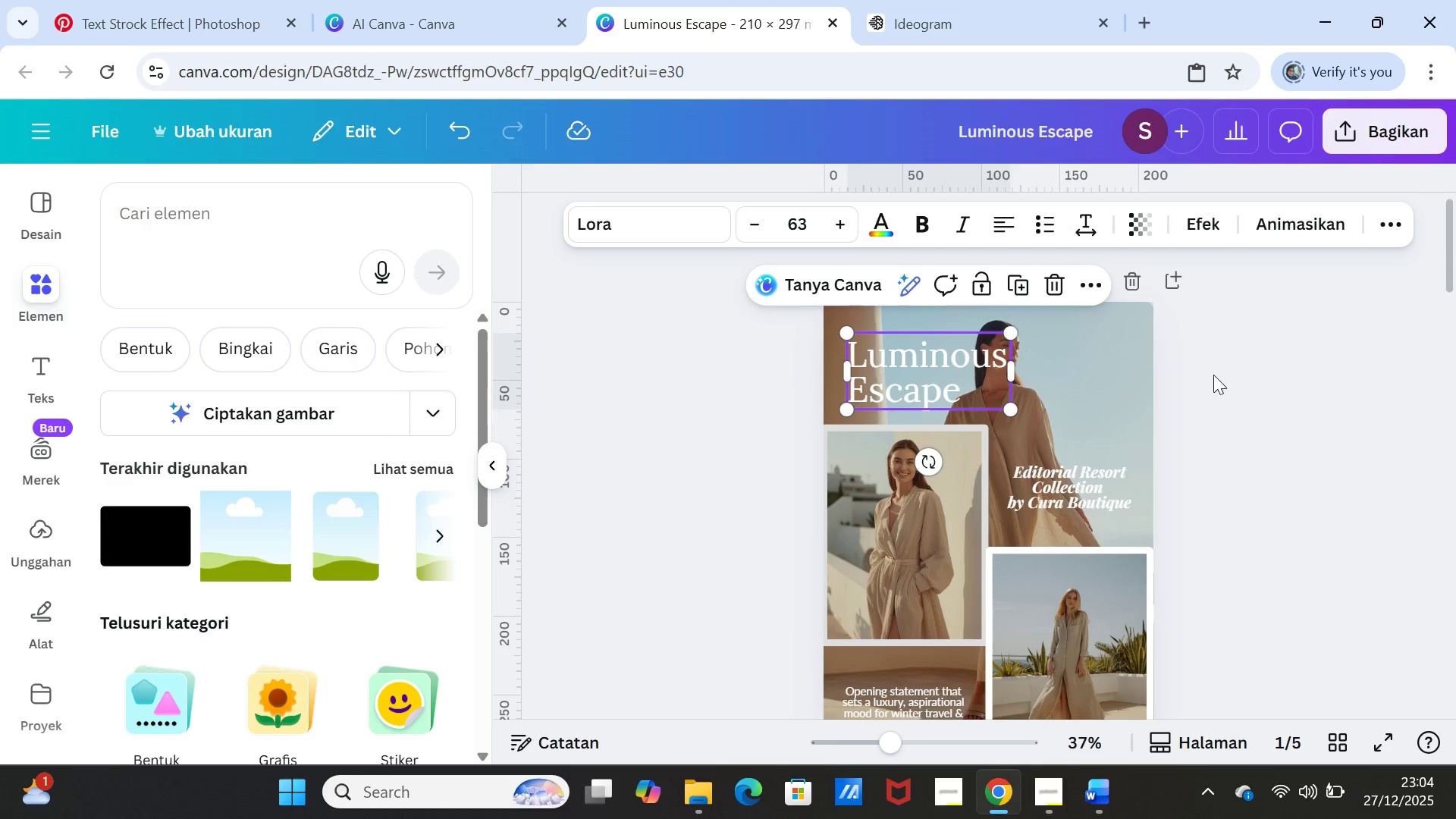 
left_click([1278, 409])
 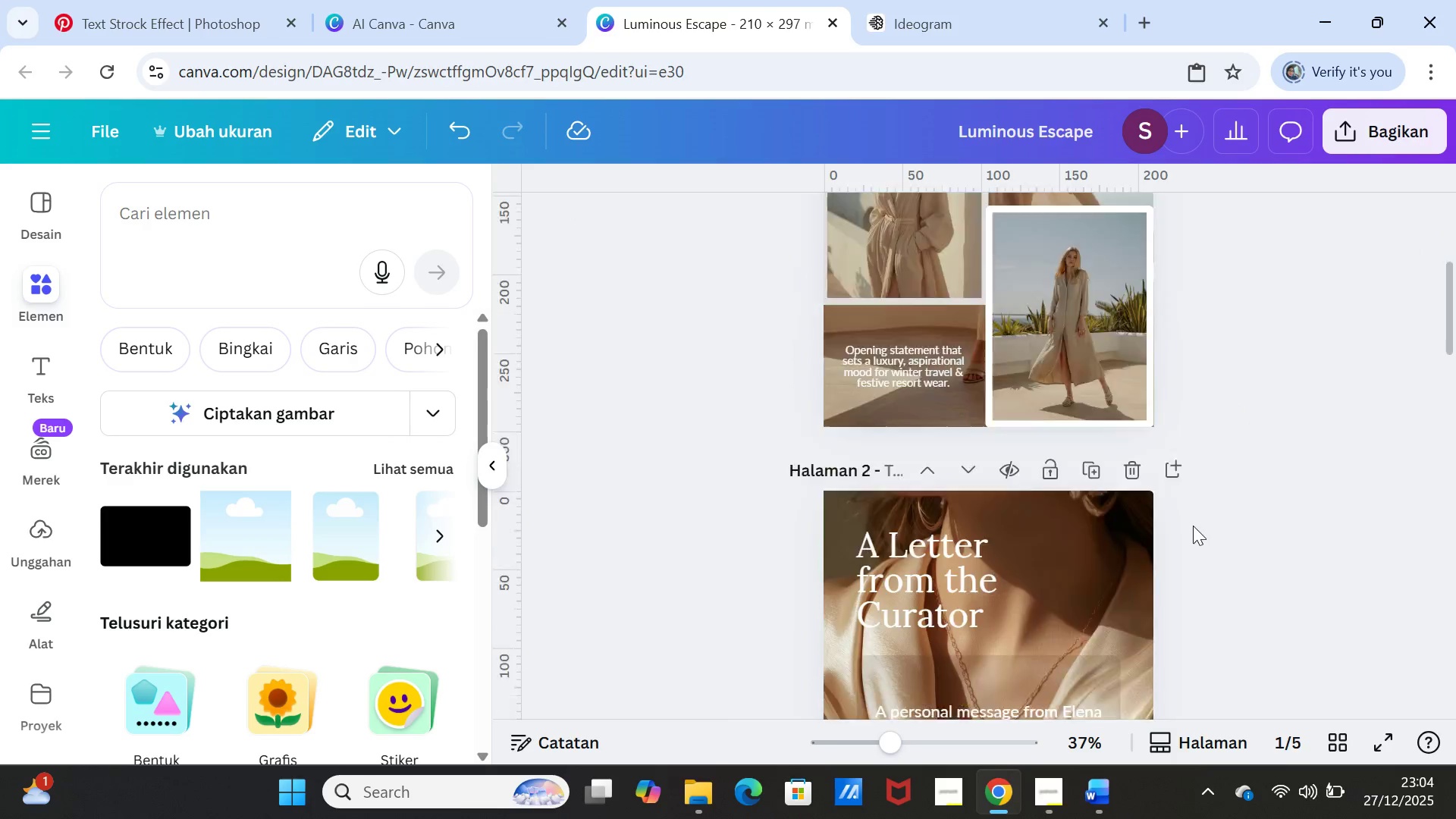 
scroll: coordinate [1193, 526], scroll_direction: down, amount: 4.0
 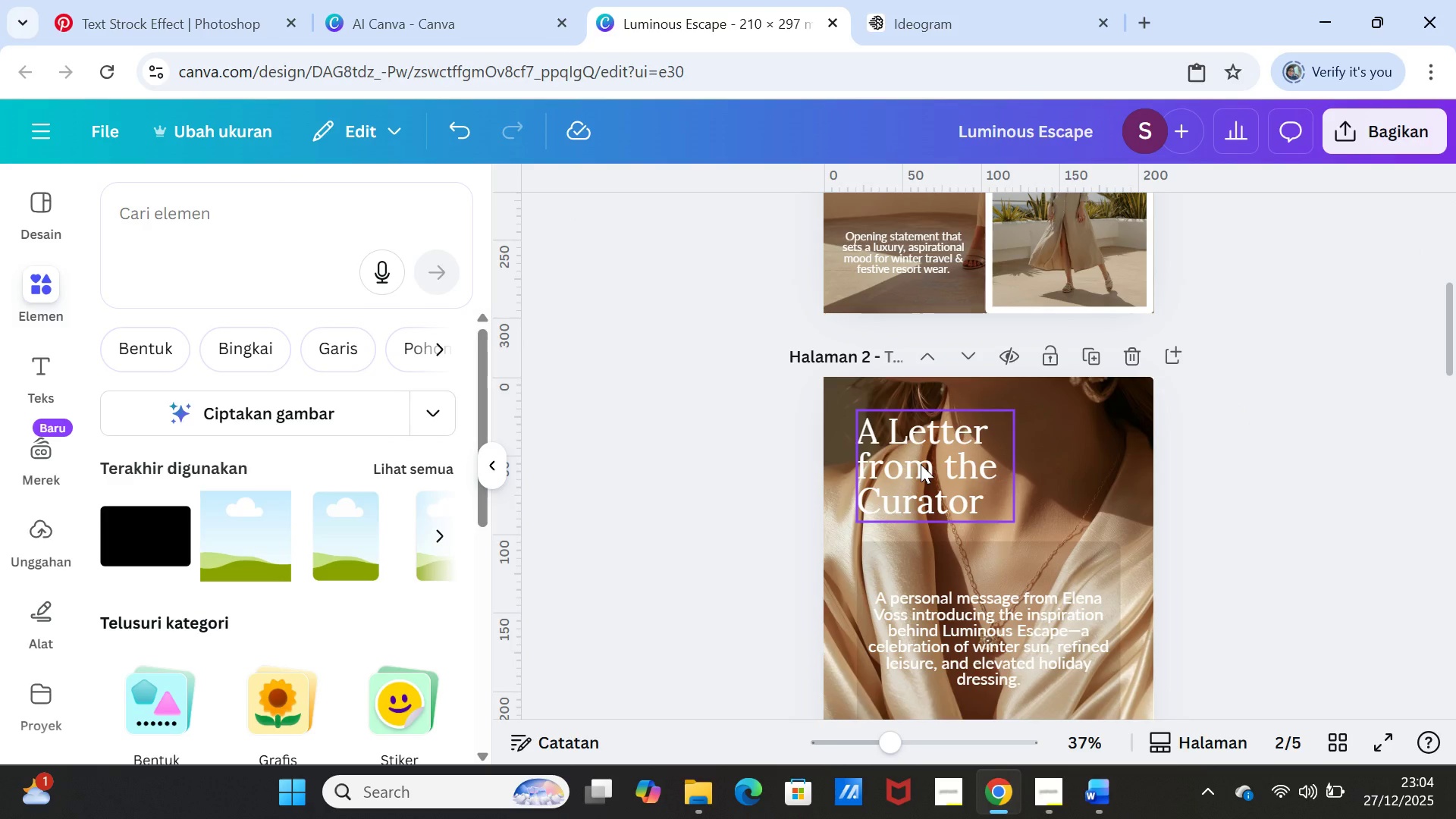 
left_click([921, 464])
 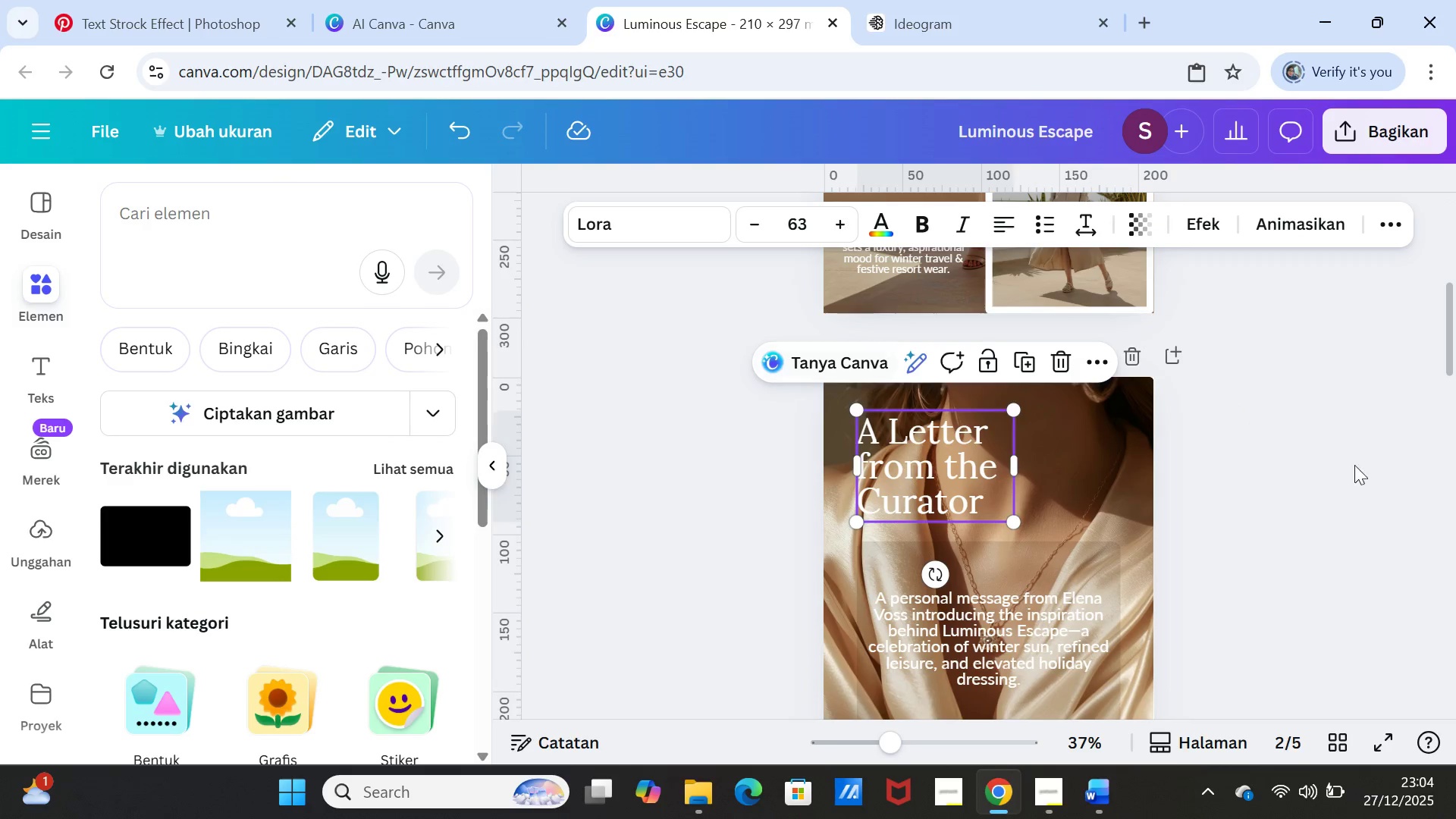 
scroll: coordinate [1304, 571], scroll_direction: down, amount: 6.0
 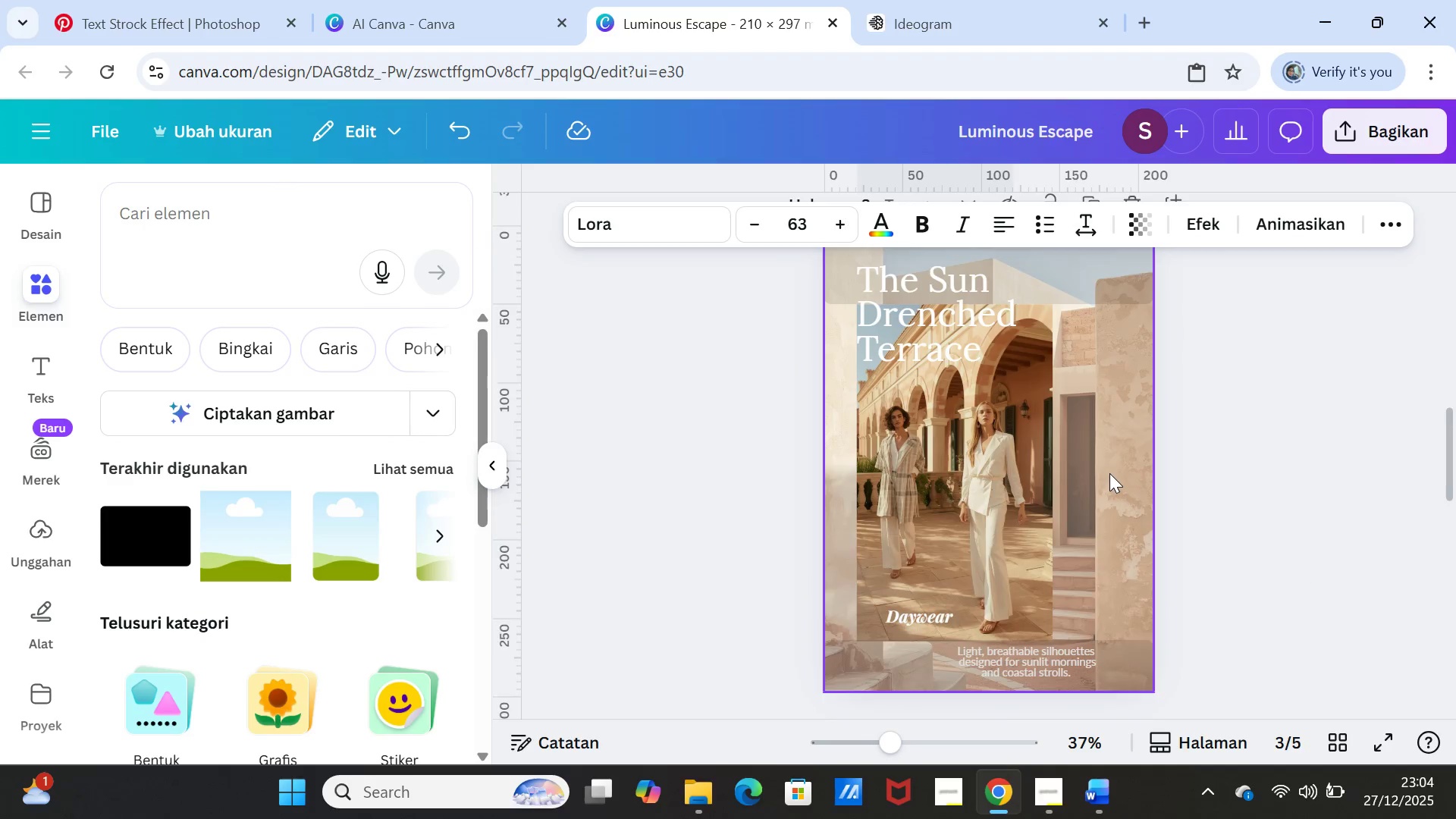 
scroll: coordinate [1109, 473], scroll_direction: up, amount: 1.0
 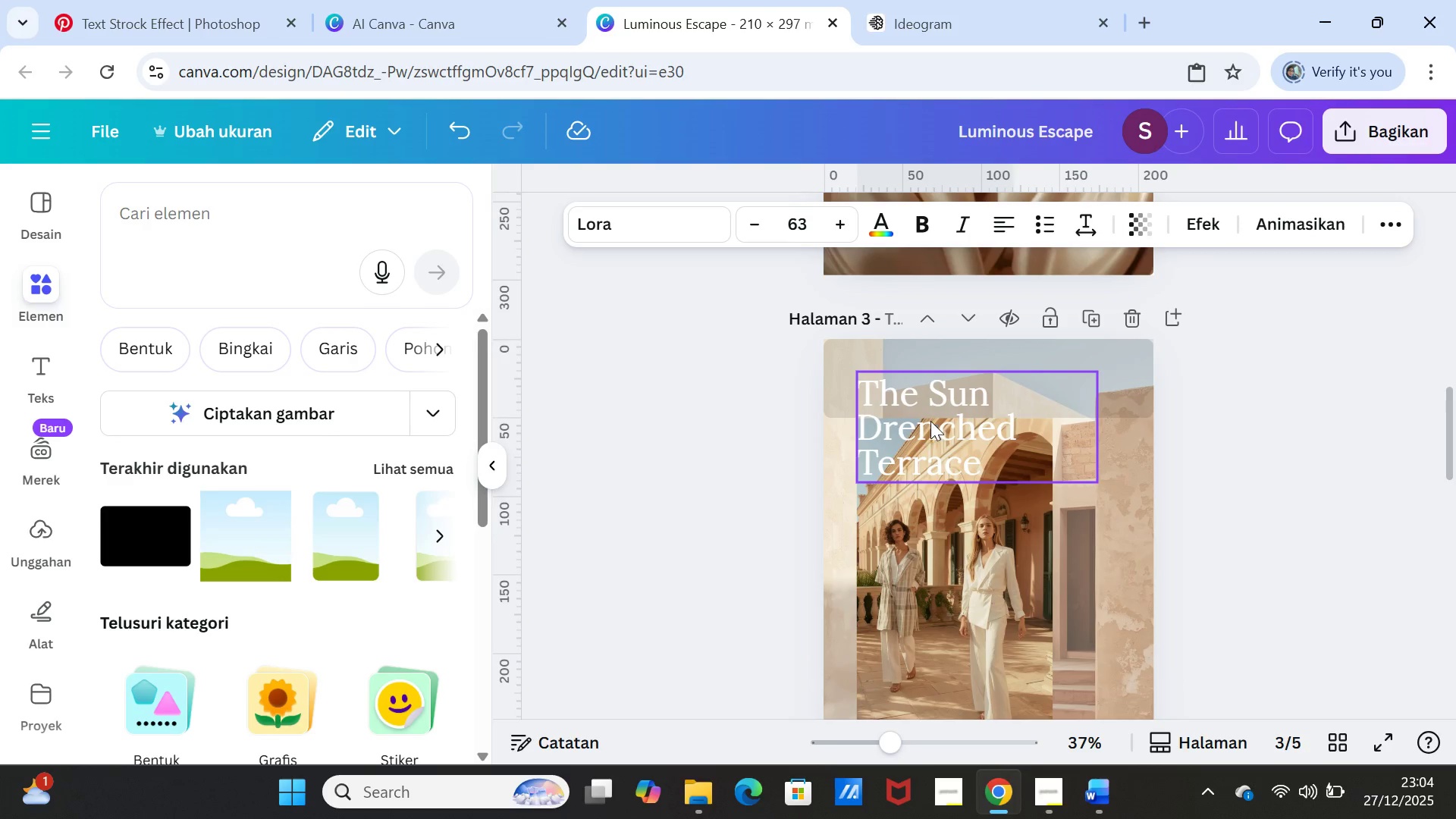 
left_click([930, 421])
 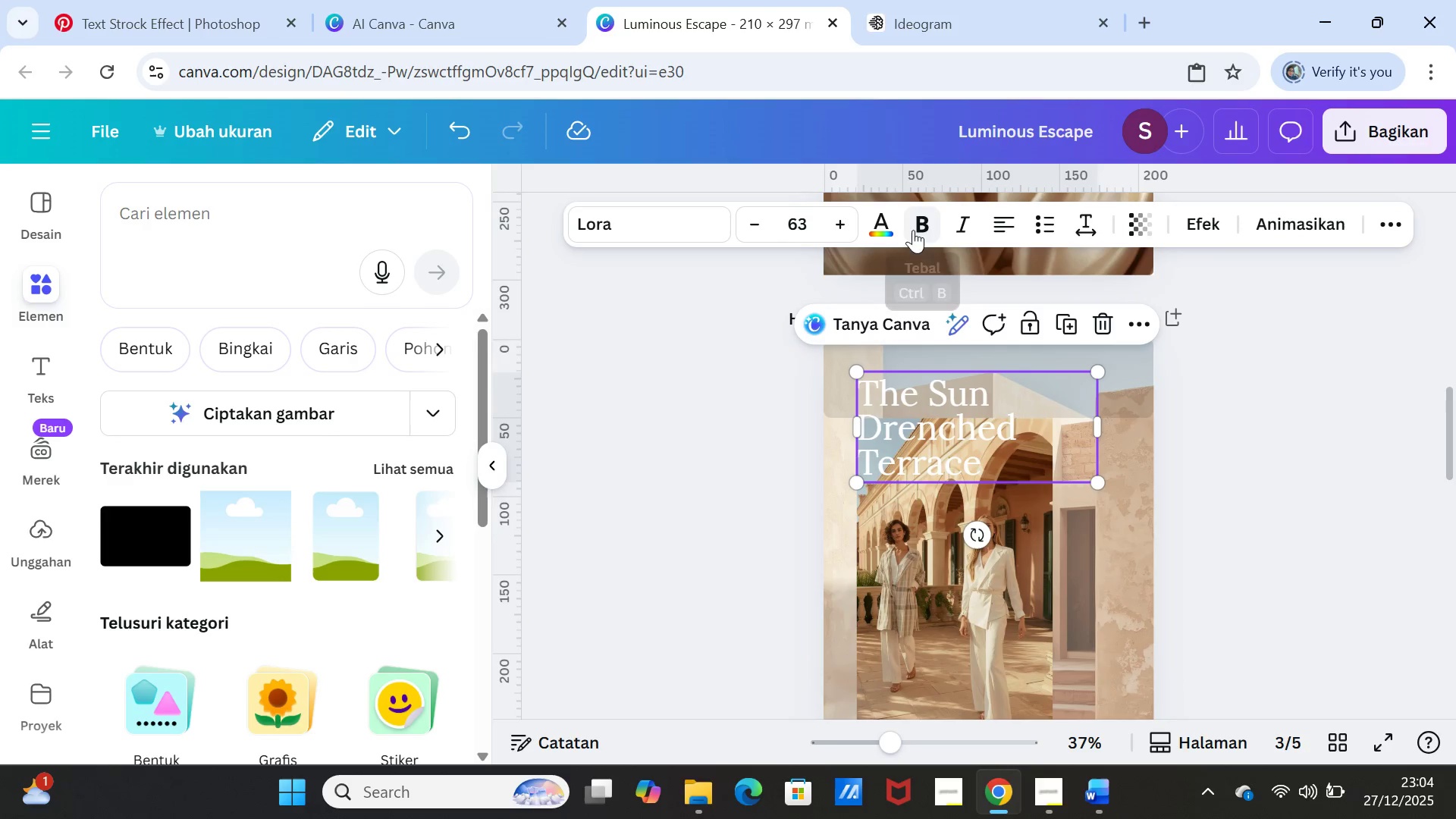 
left_click([884, 220])
 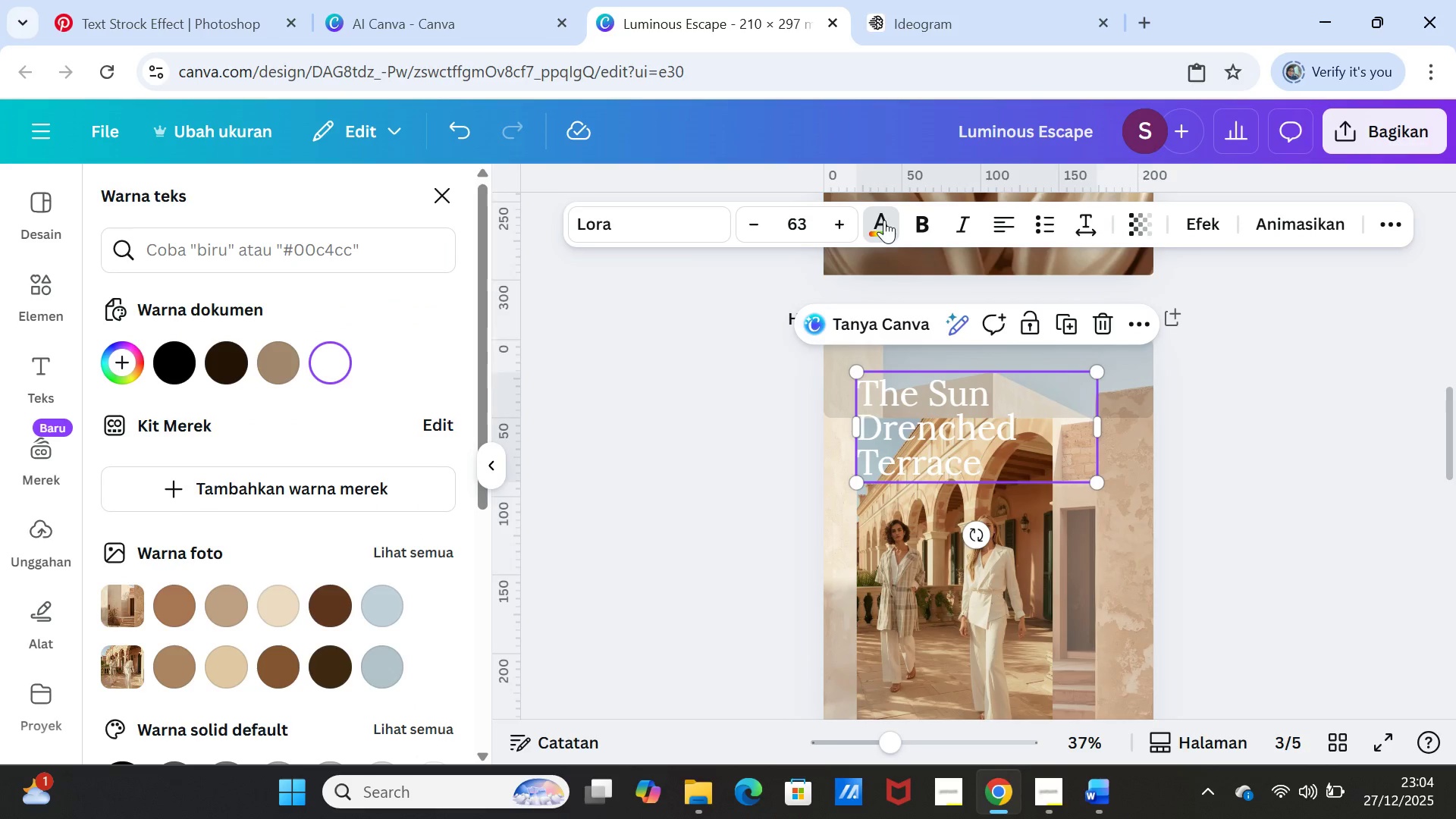 
wait(5.36)
 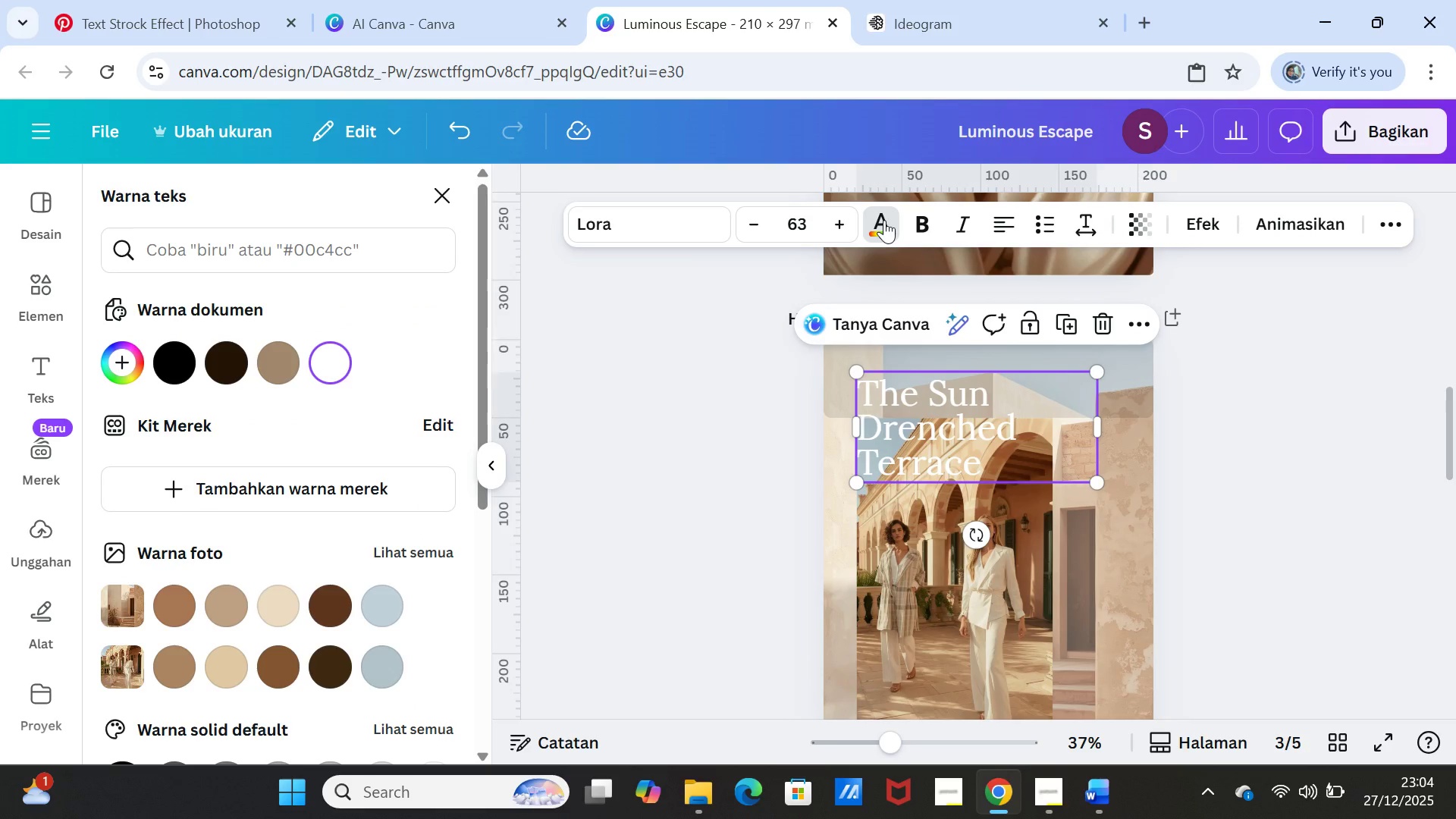 
left_click([343, 249])
 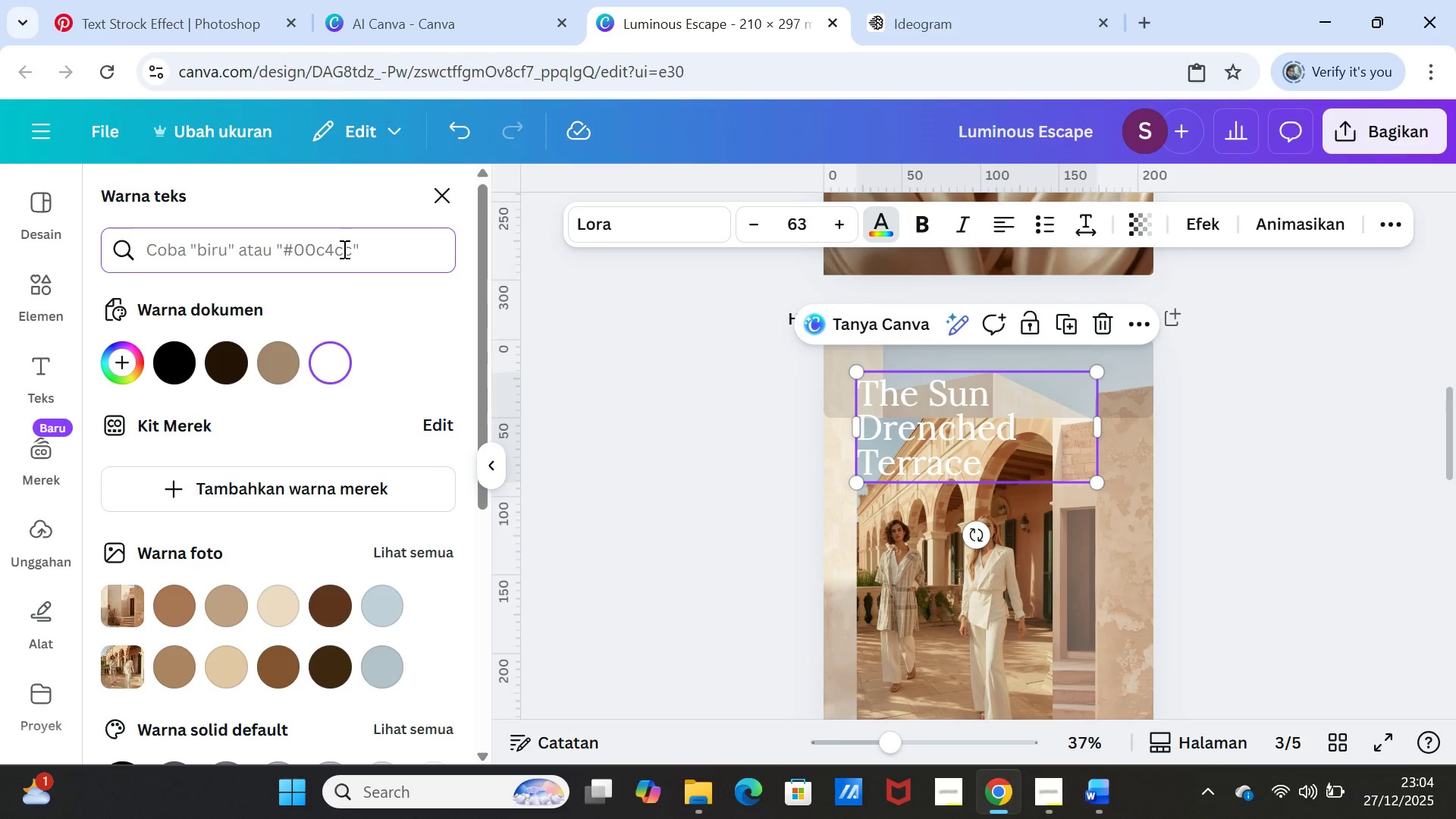 
type(carcho)
key(Backspace)
key(Backspace)
key(Backspace)
key(Backspace)
key(Backspace)
type(harcoal)
 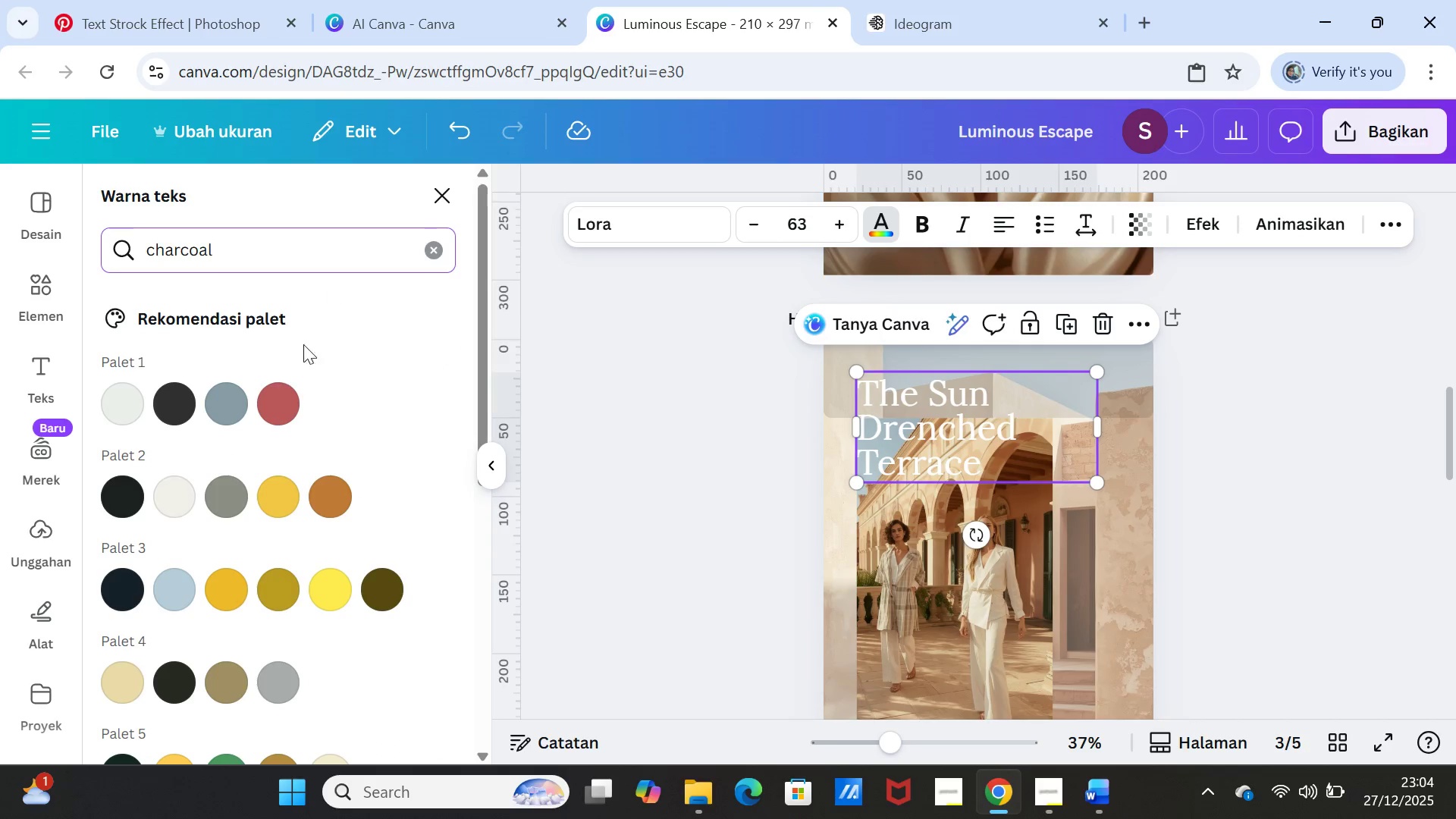 
left_click([186, 400])
 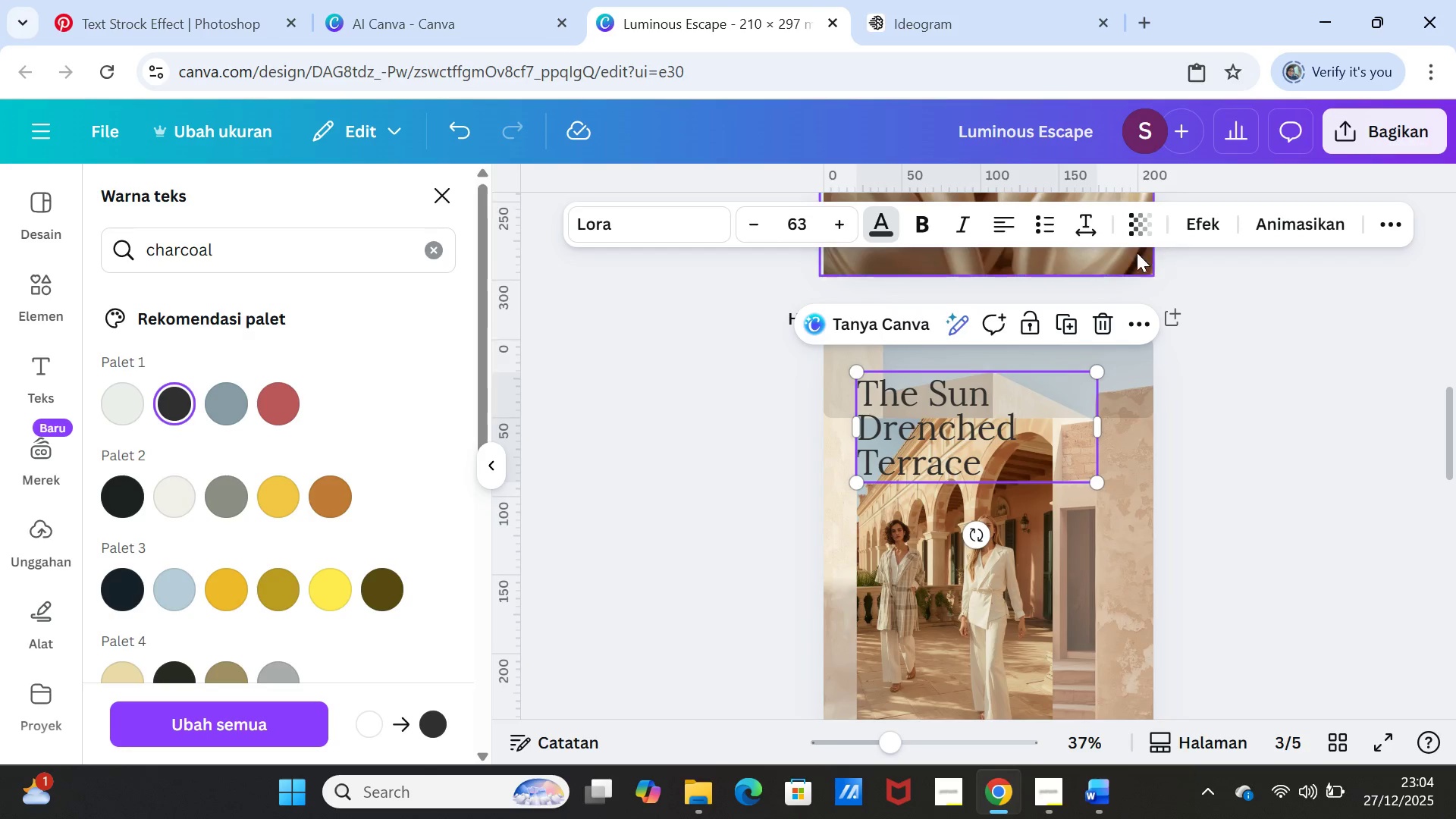 
left_click([1143, 229])
 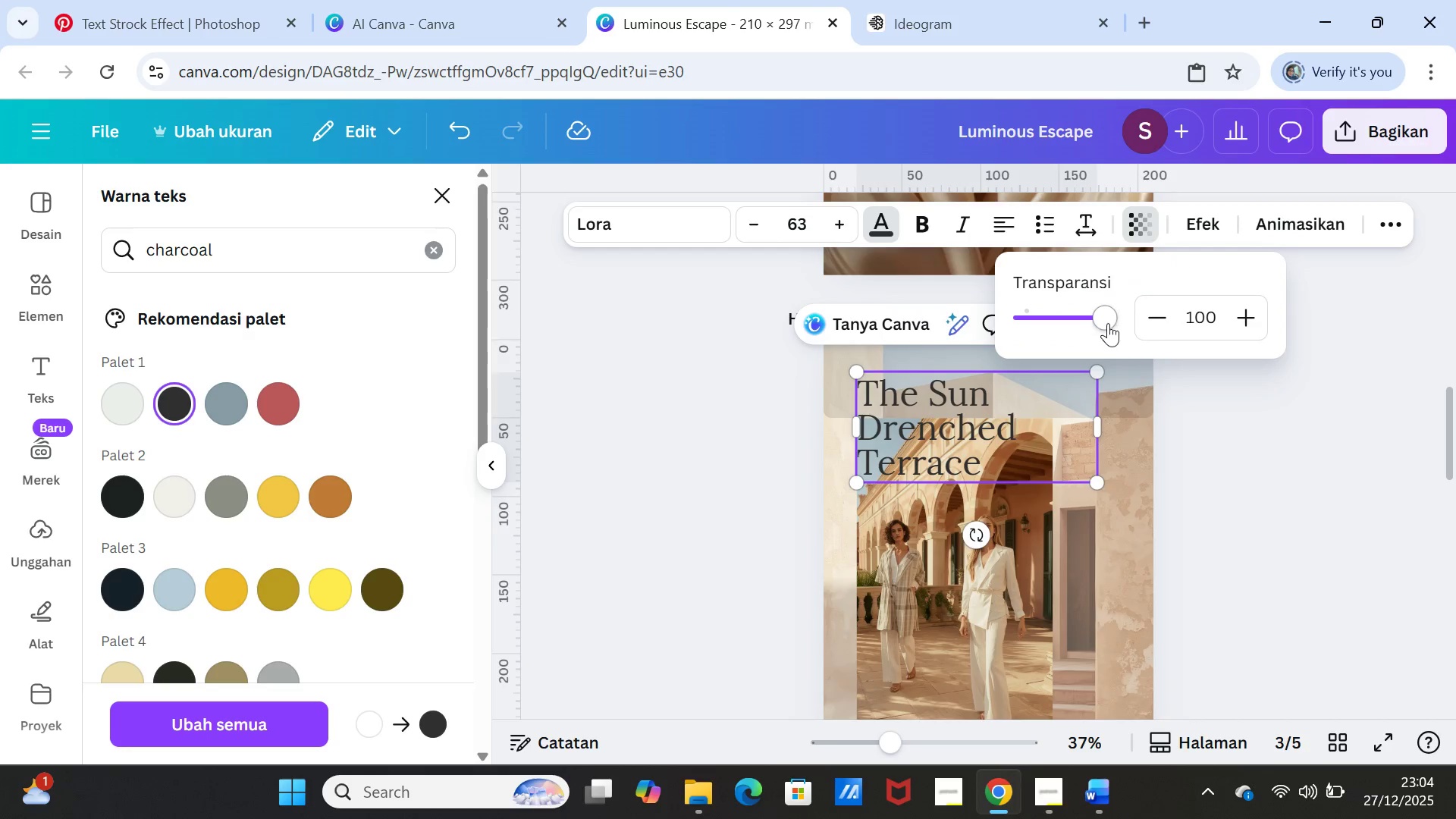 
left_click_drag(start_coordinate=[1108, 323], to_coordinate=[1081, 312])
 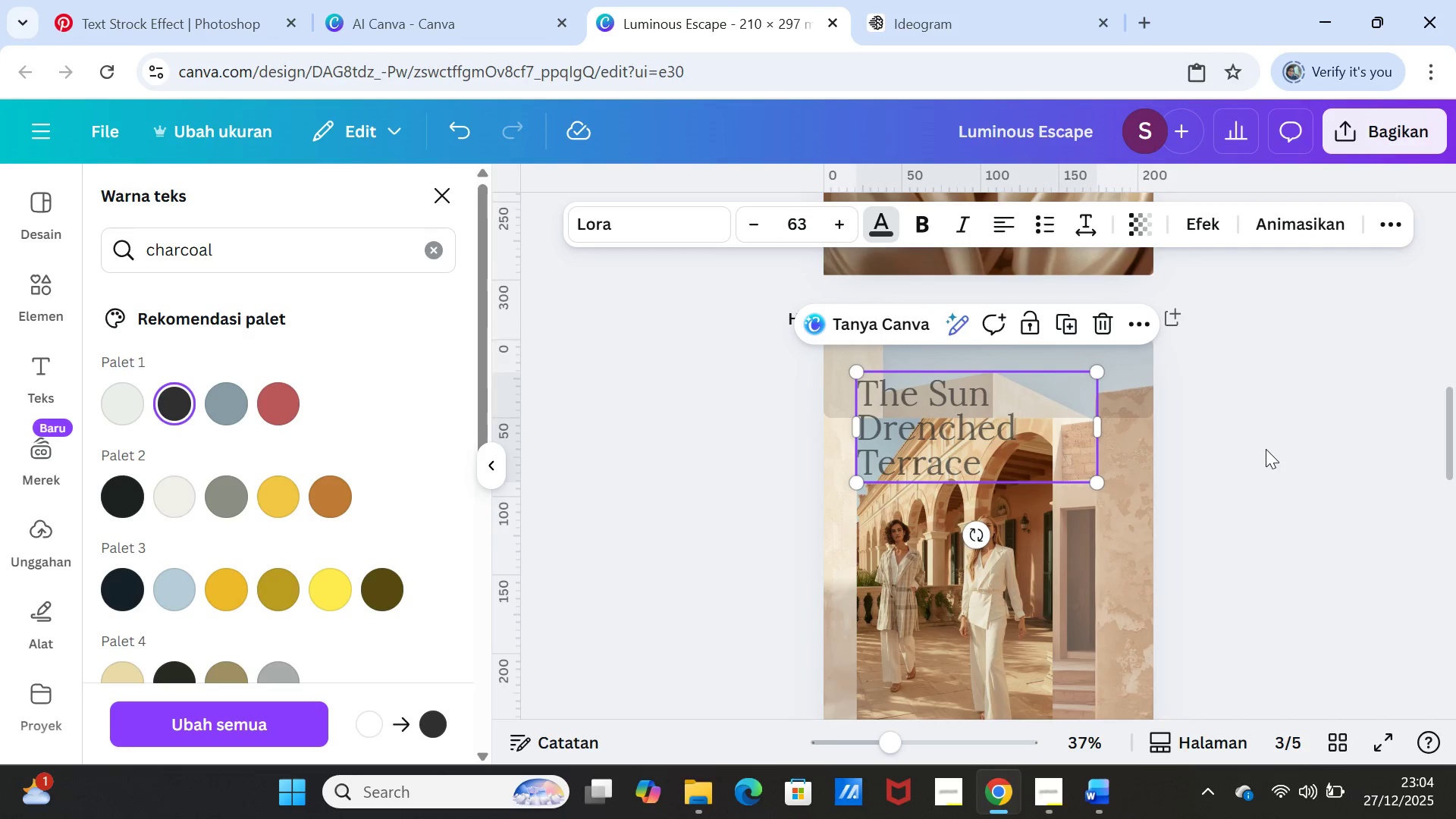 
double_click([1266, 449])
 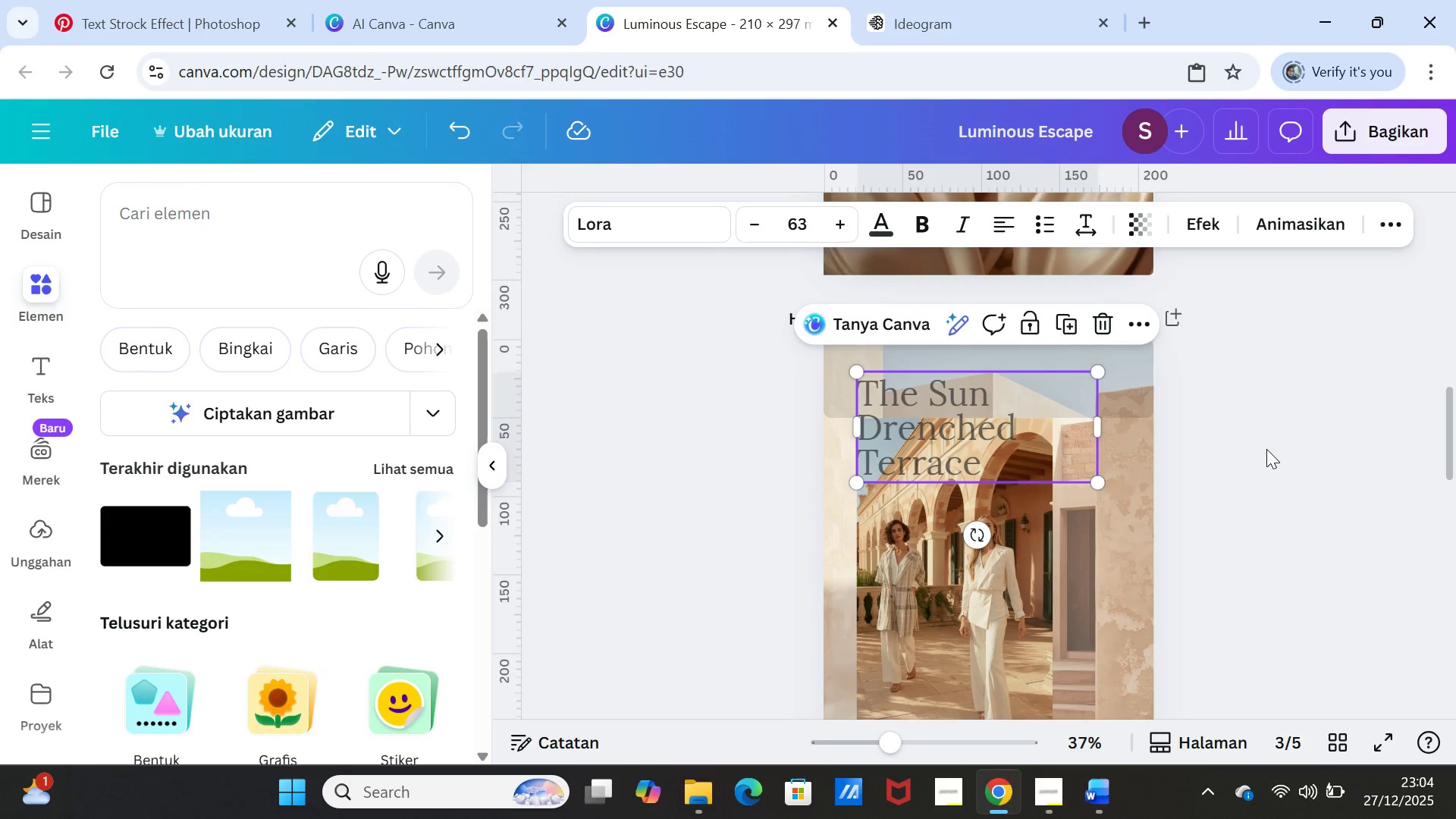 
left_click([1266, 449])
 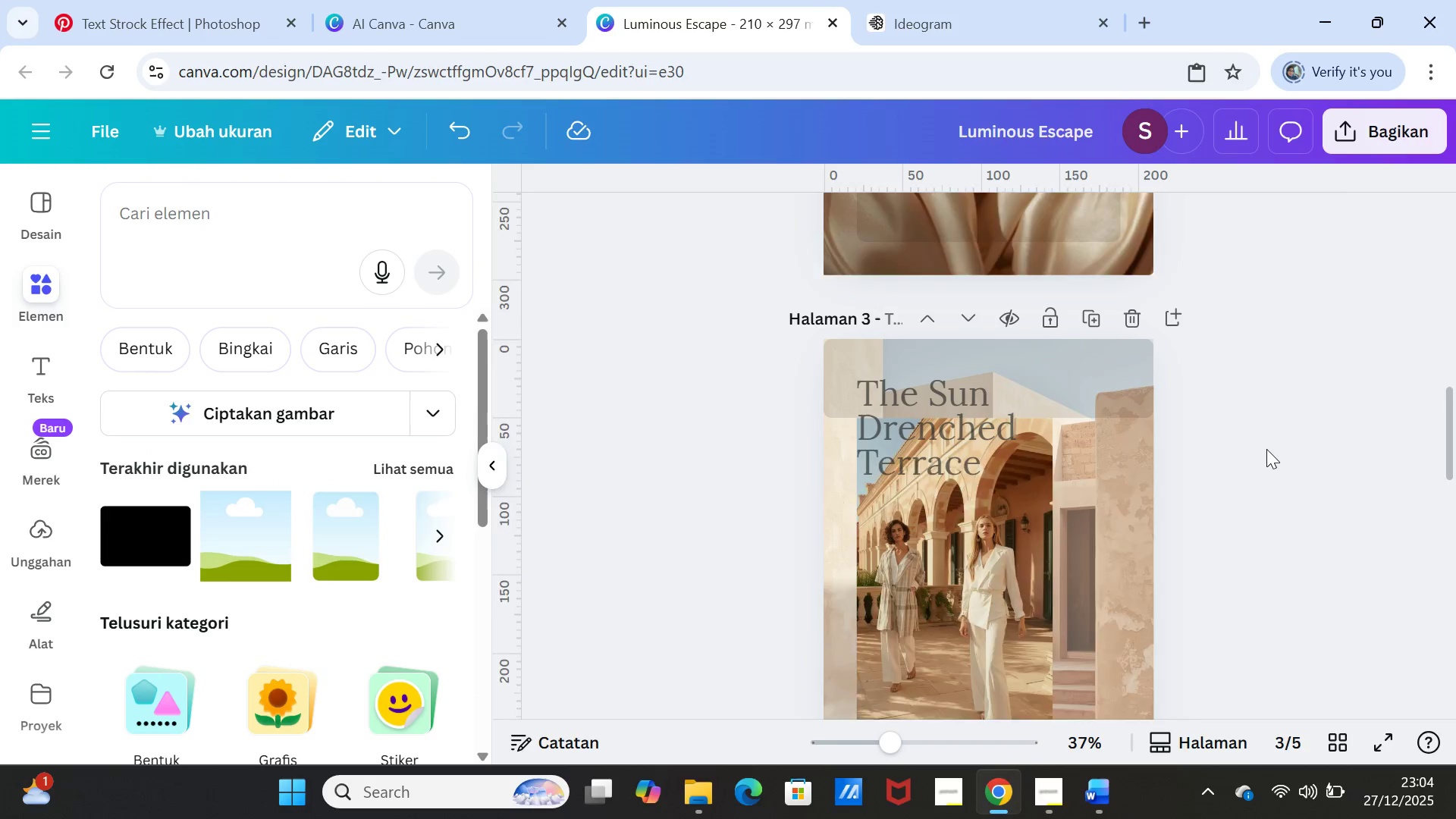 
scroll: coordinate [1266, 449], scroll_direction: down, amount: 1.0
 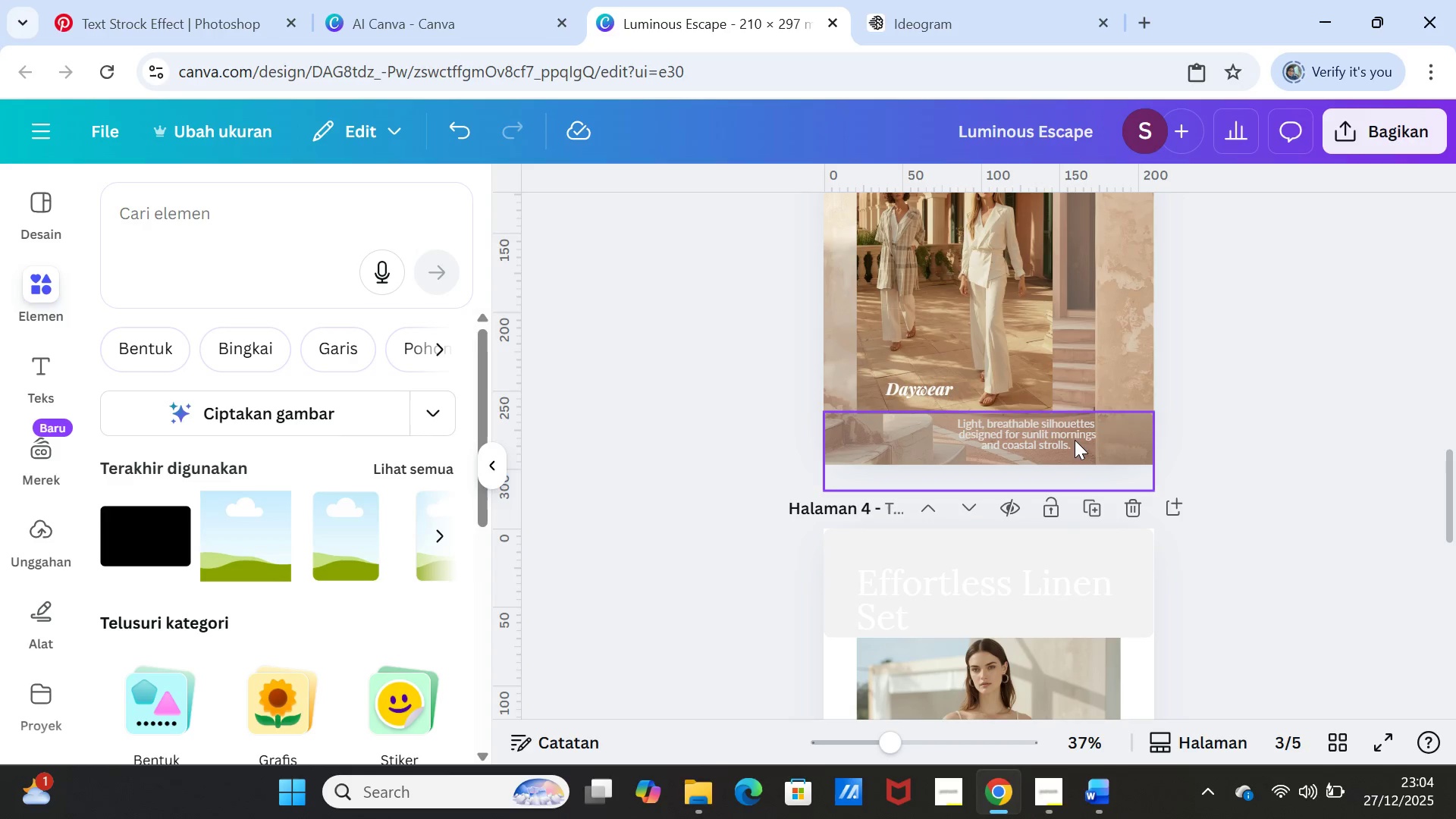 
left_click([1068, 438])
 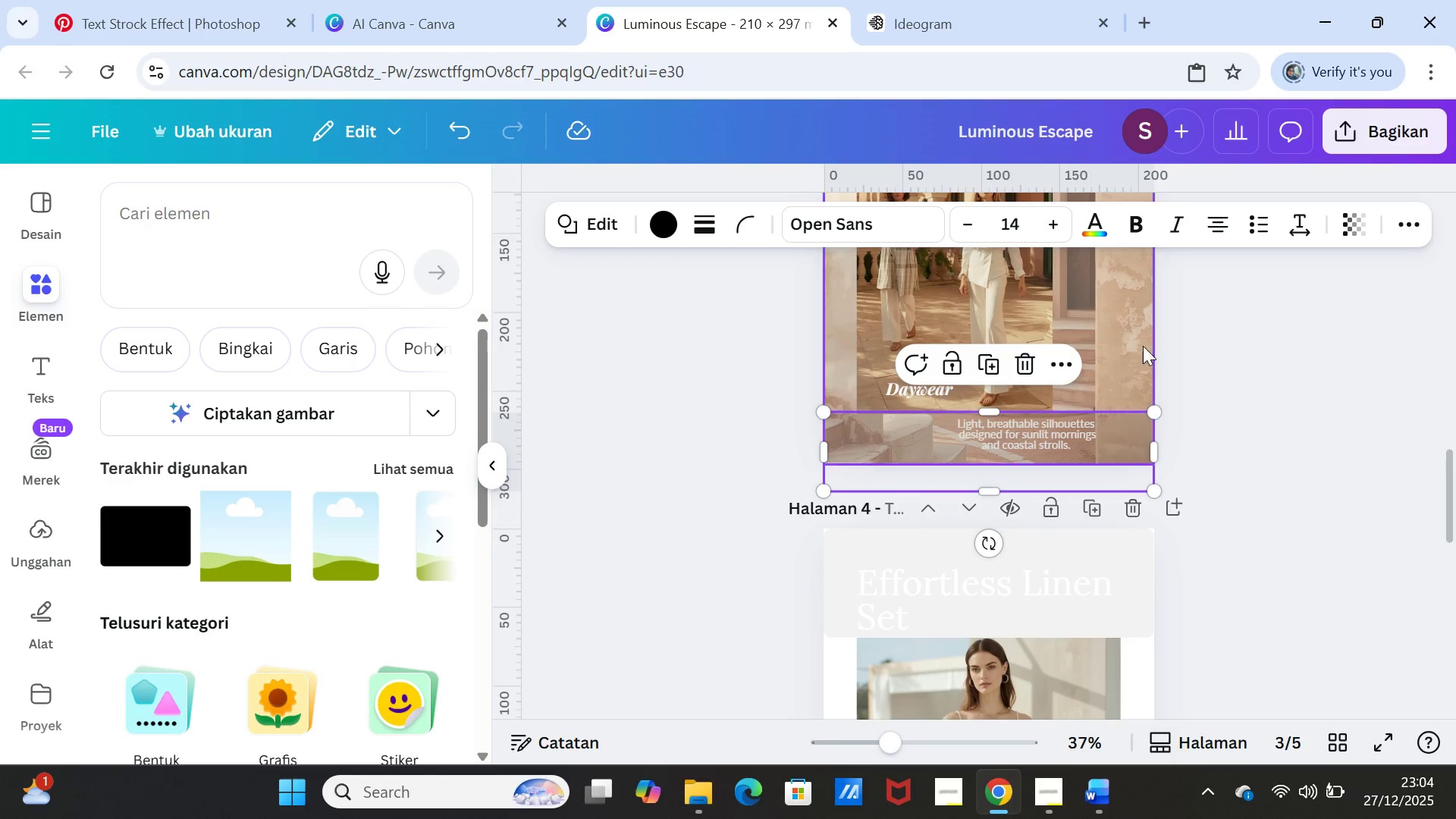 
scroll: coordinate [1188, 382], scroll_direction: up, amount: 2.0
 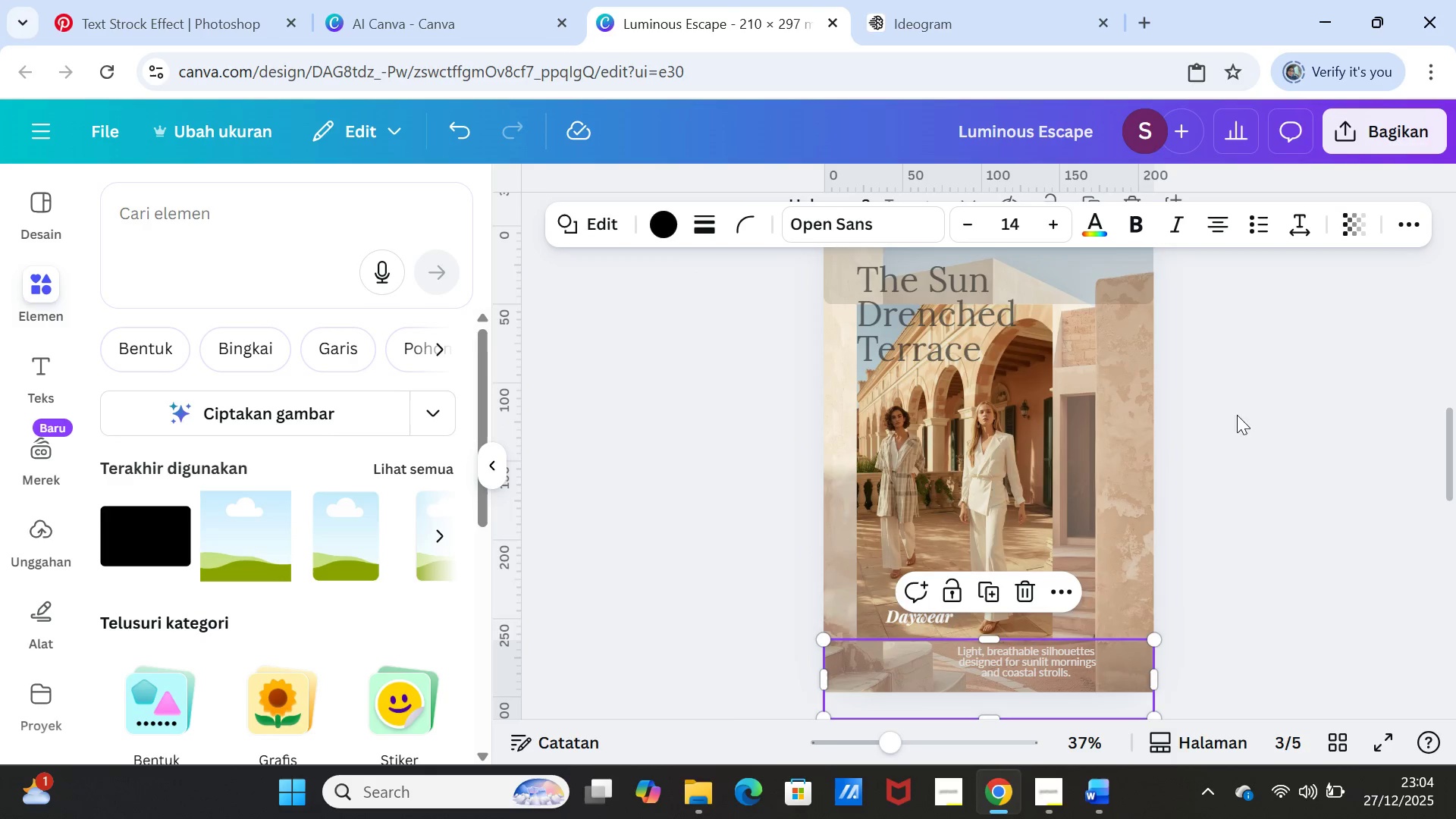 
scroll: coordinate [1247, 436], scroll_direction: down, amount: 5.0
 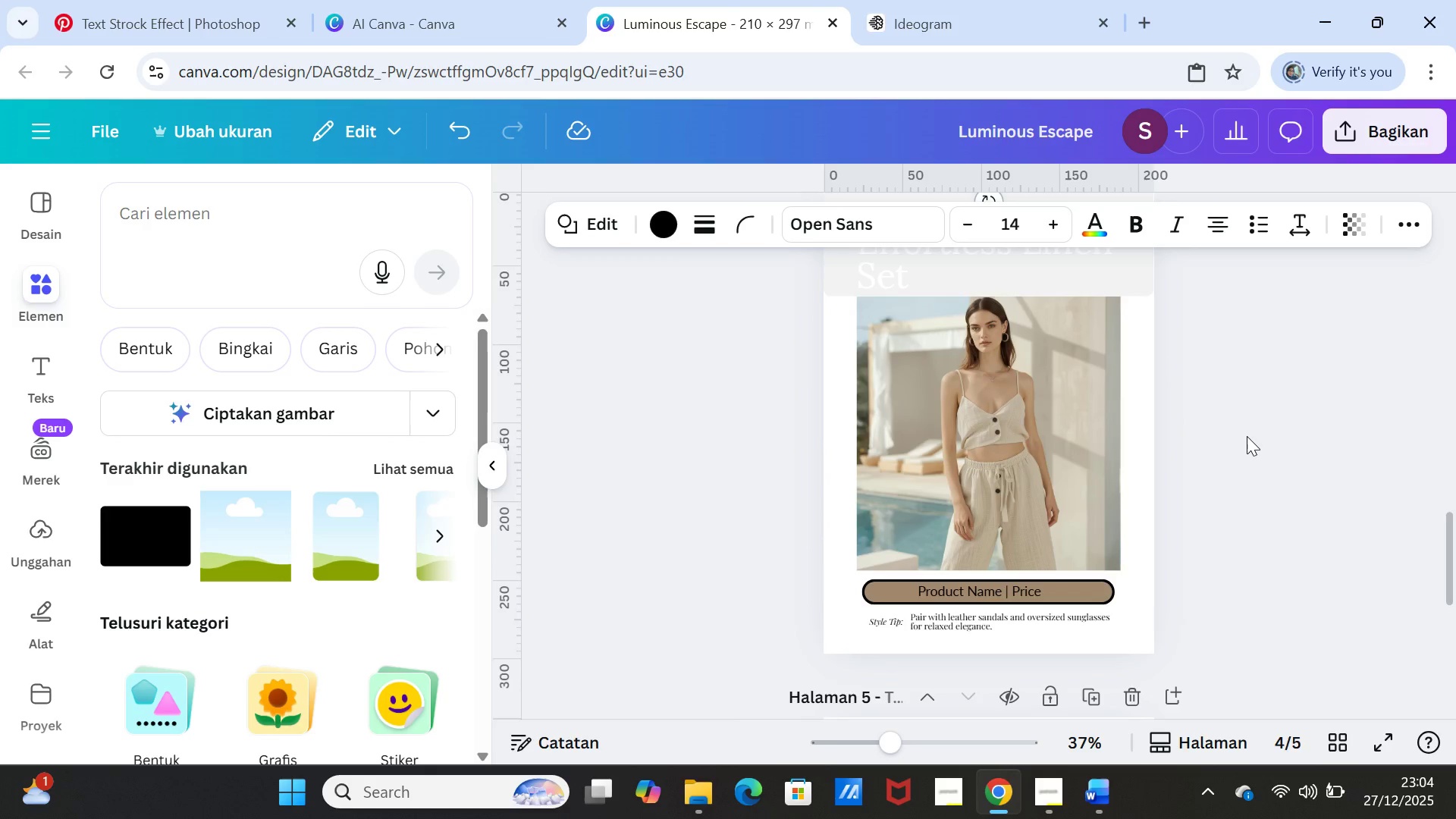 
scroll: coordinate [1247, 436], scroll_direction: up, amount: 1.0
 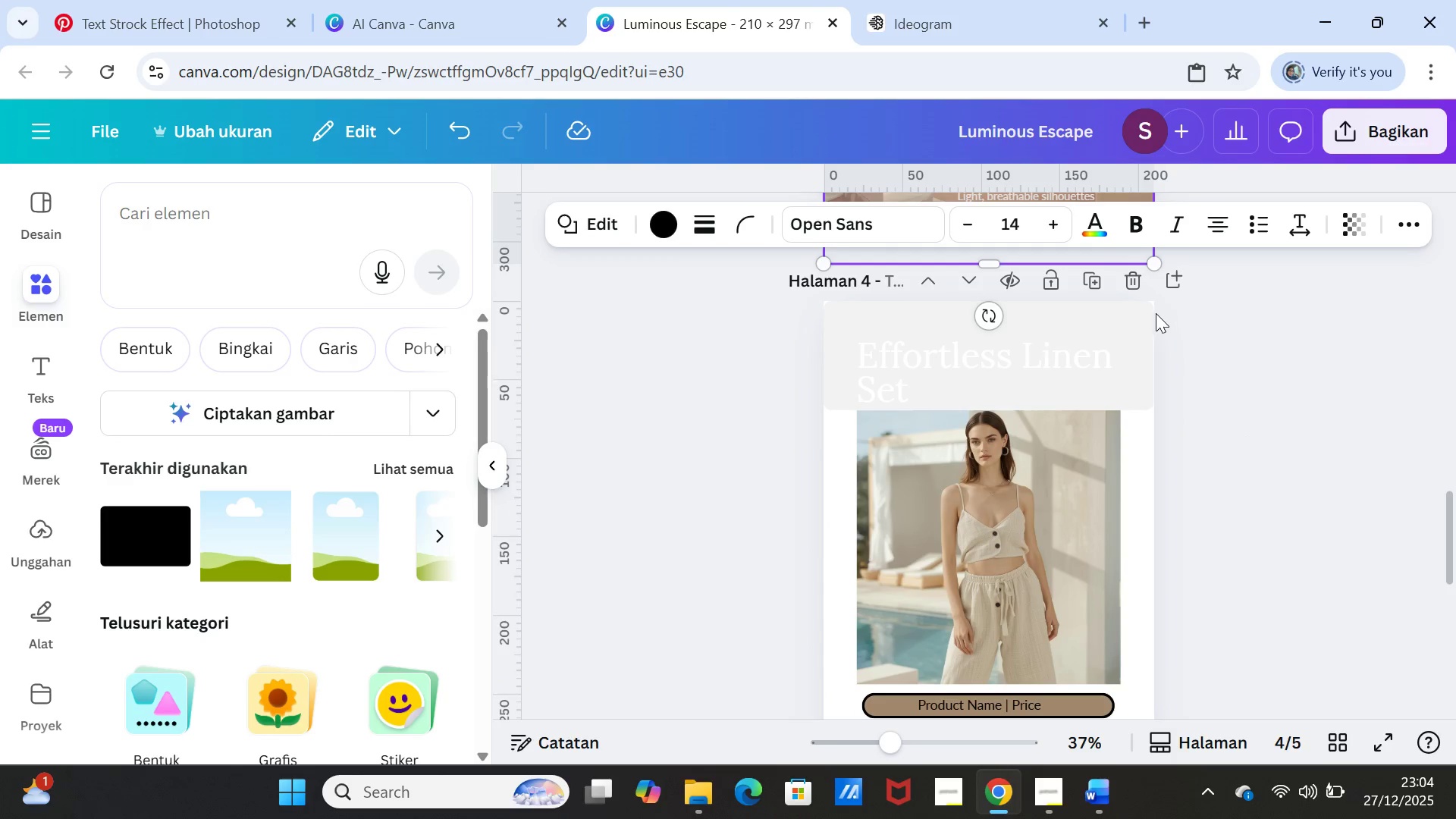 
left_click([1149, 308])
 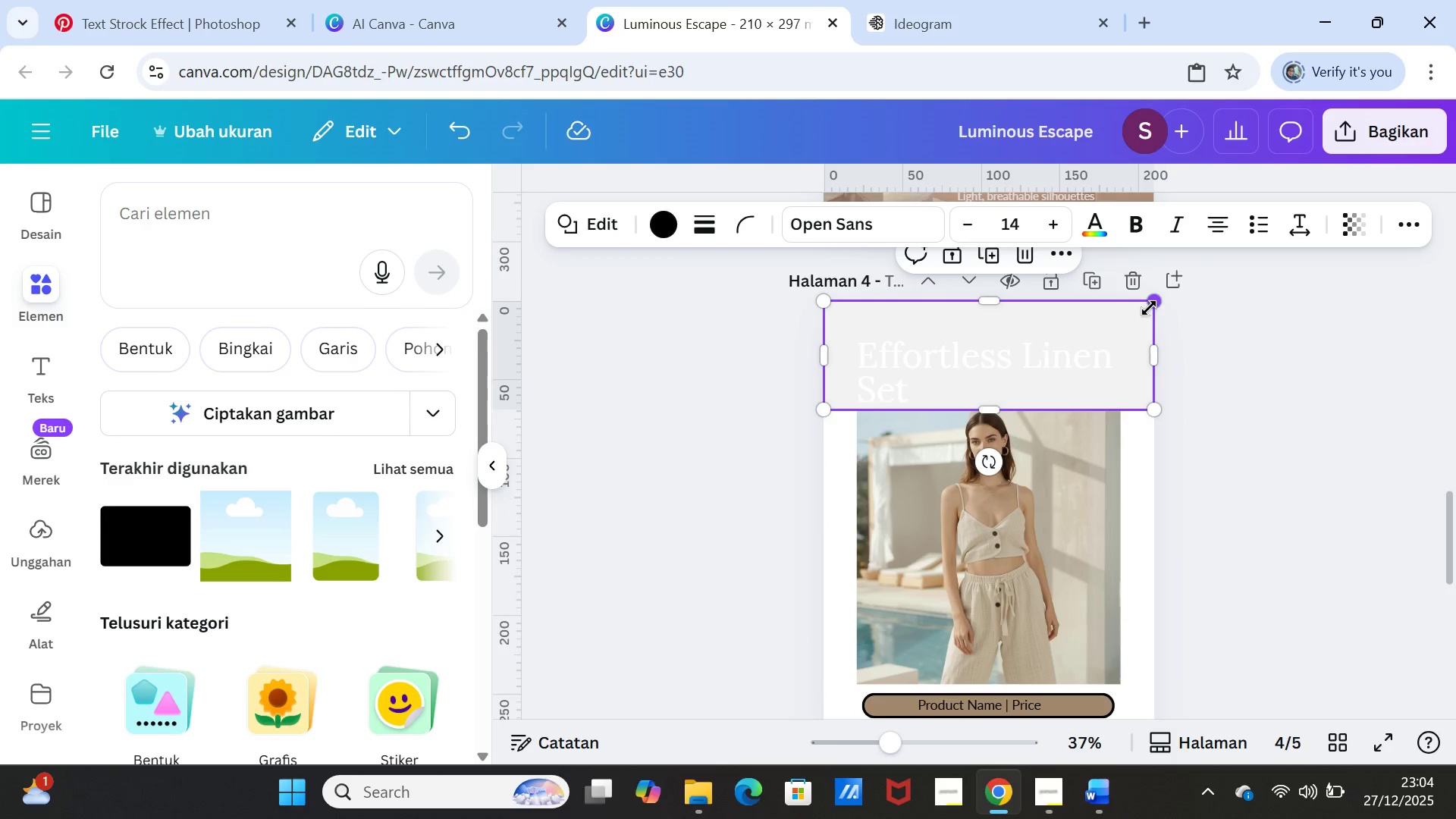 
key(Delete)
 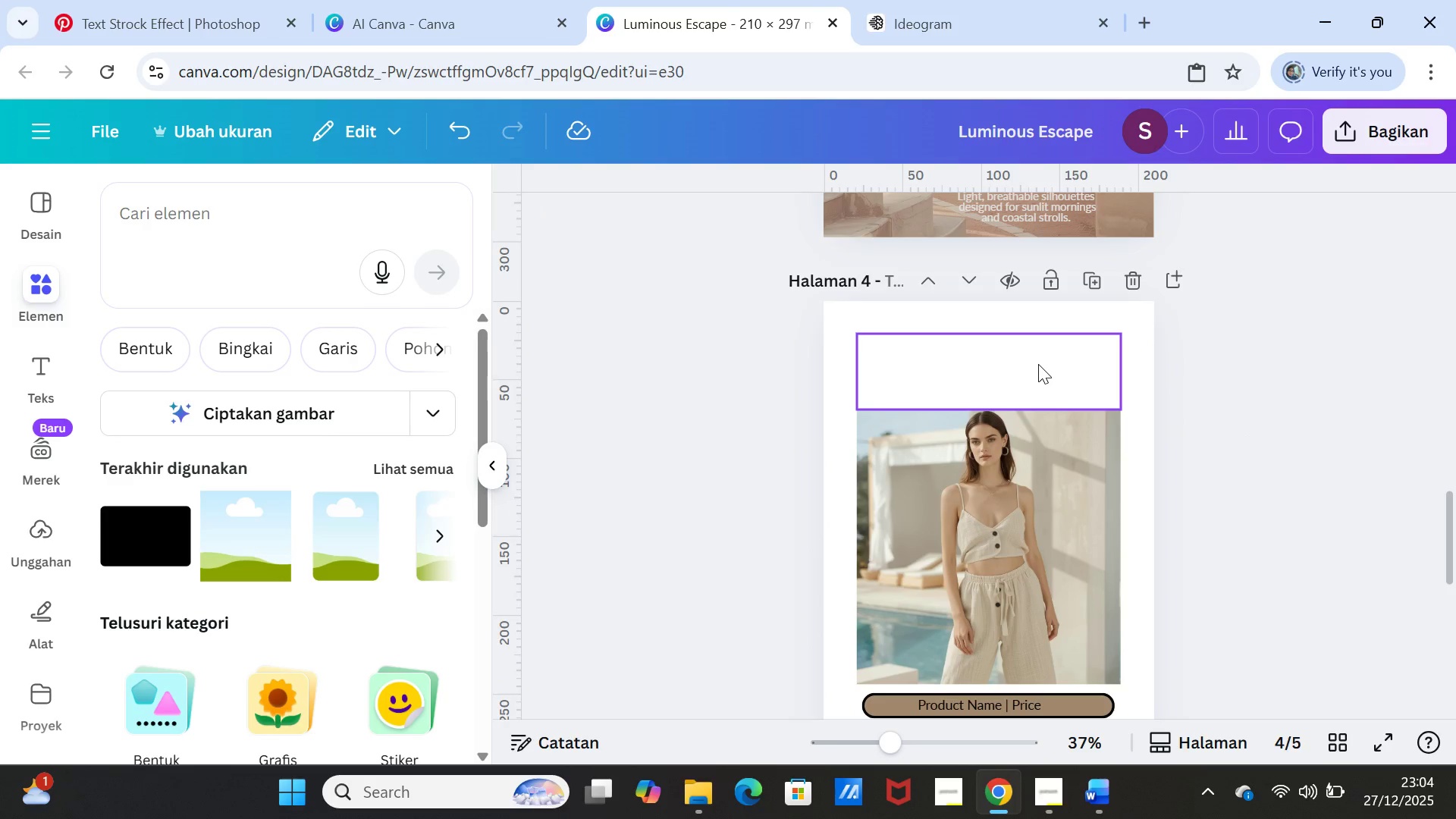 
left_click([1038, 364])
 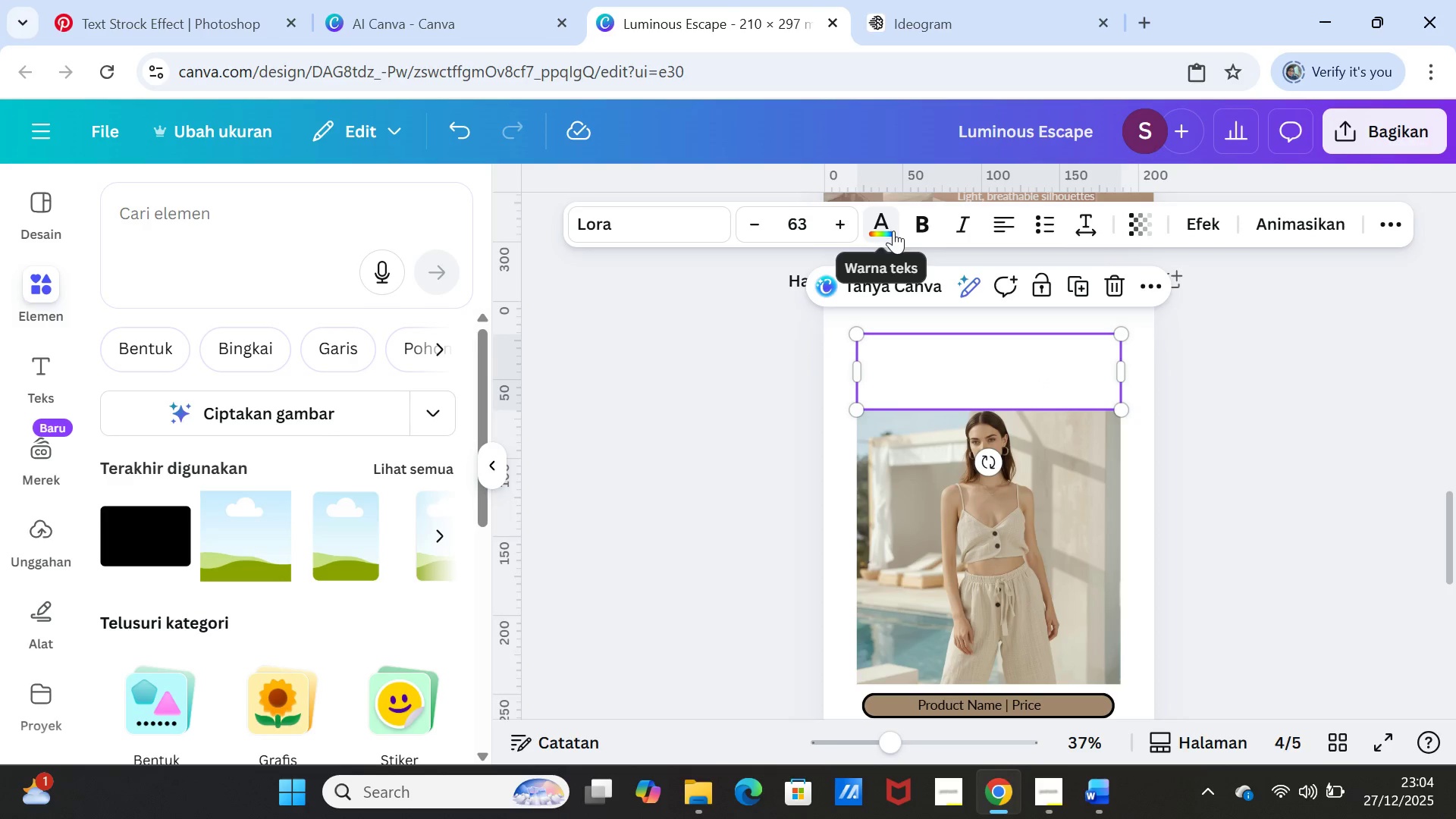 
left_click([882, 224])
 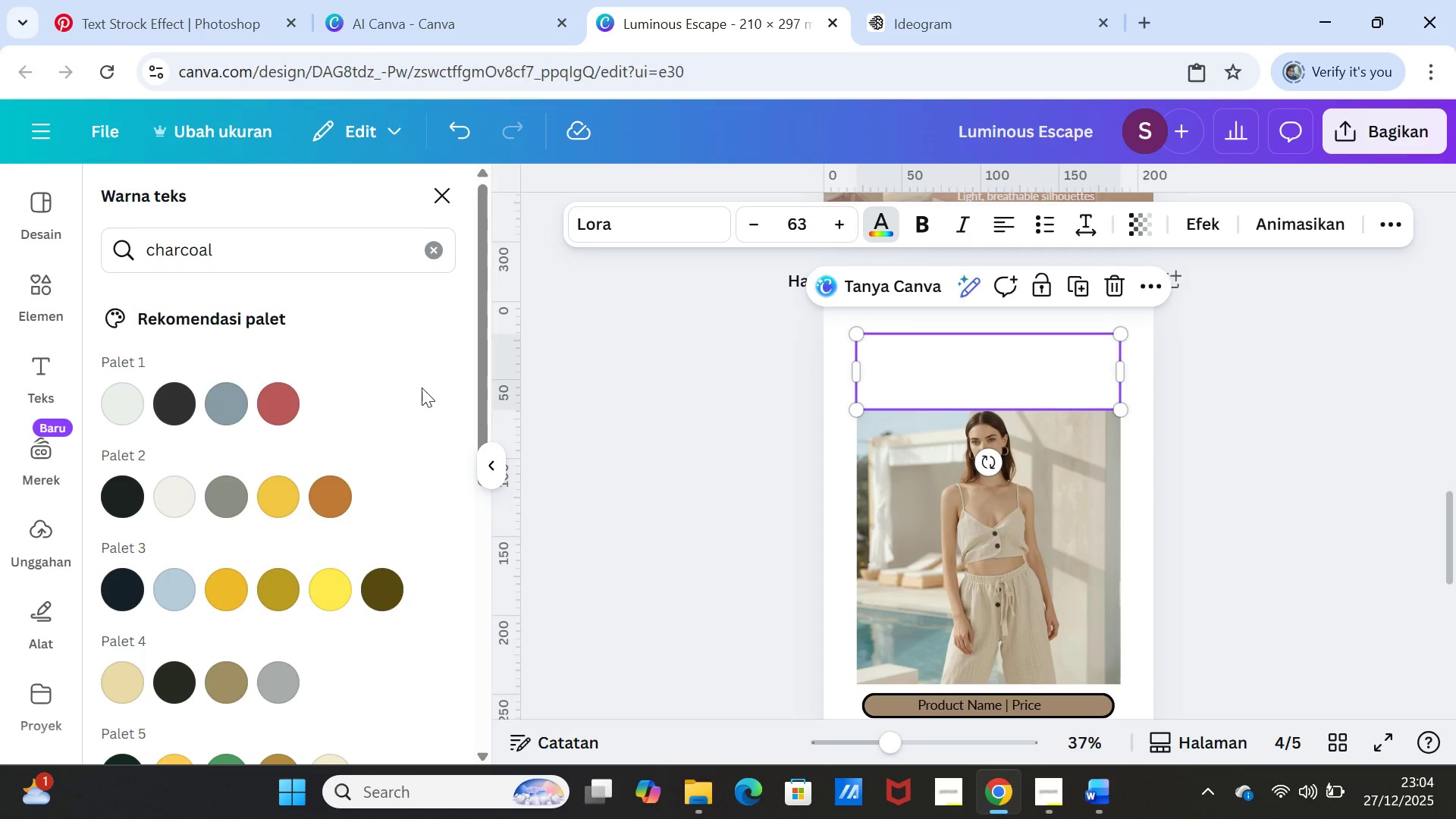 
left_click([184, 414])
 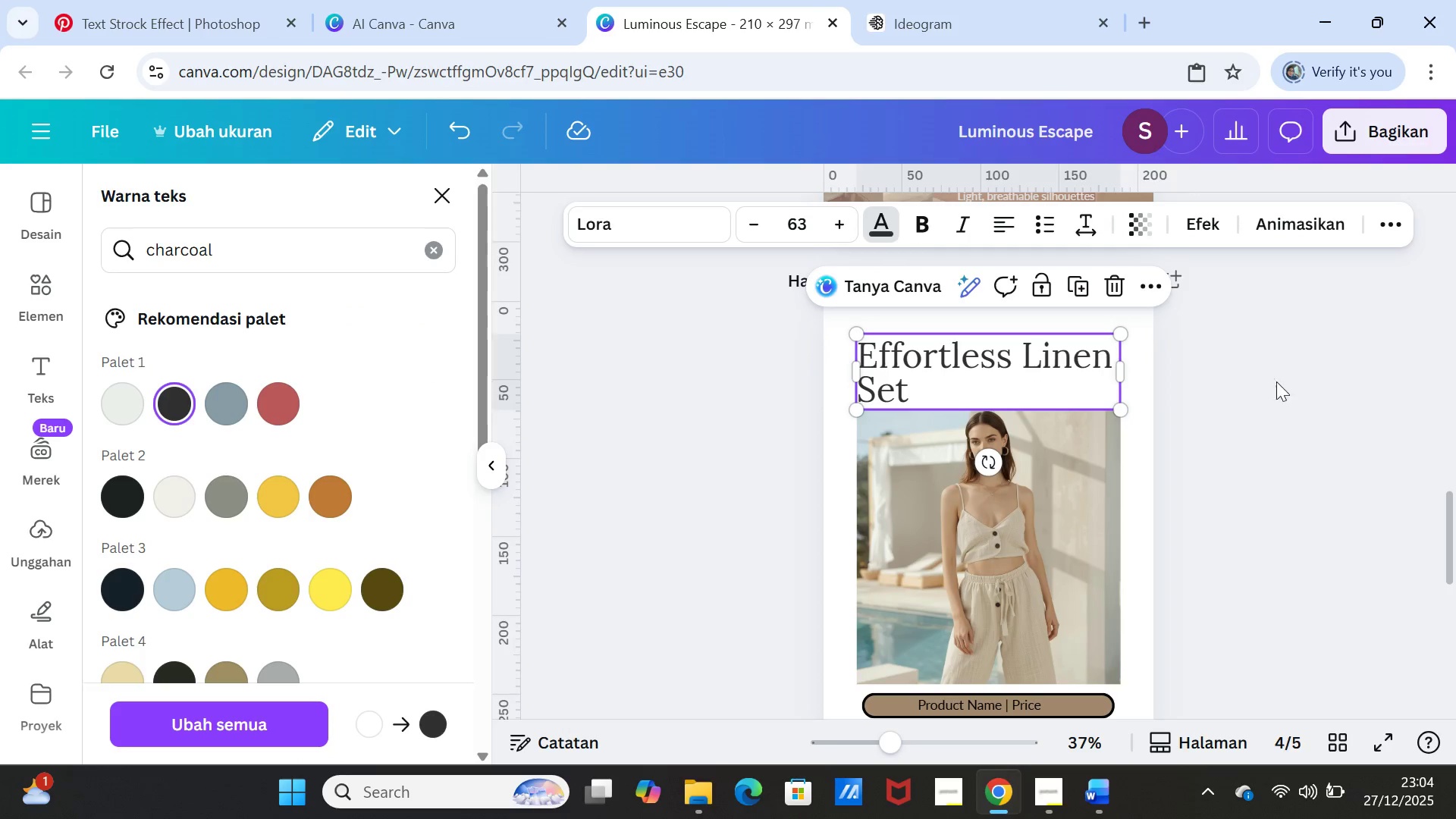 
scroll: coordinate [1291, 406], scroll_direction: up, amount: 6.0
 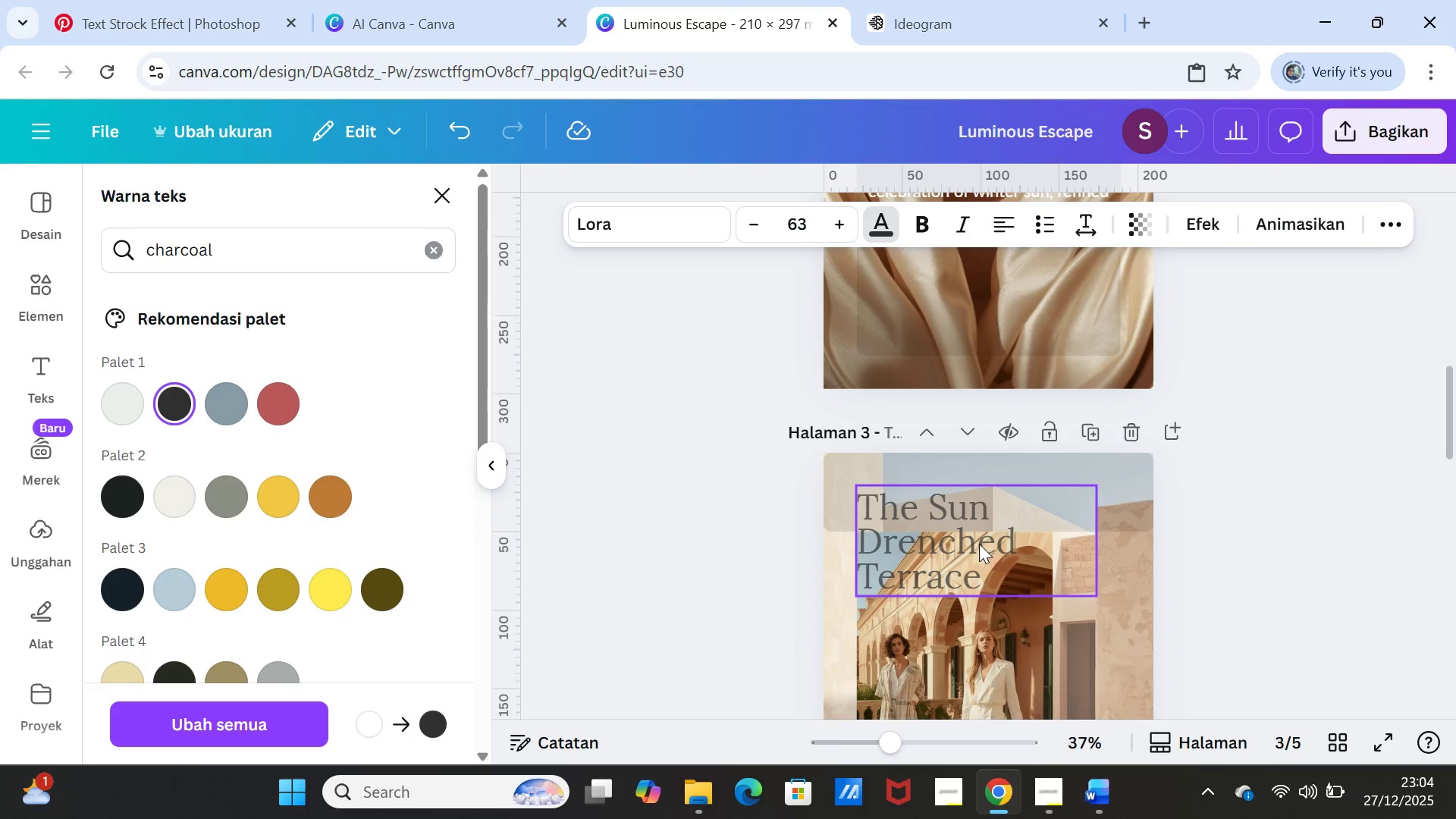 
left_click([979, 544])
 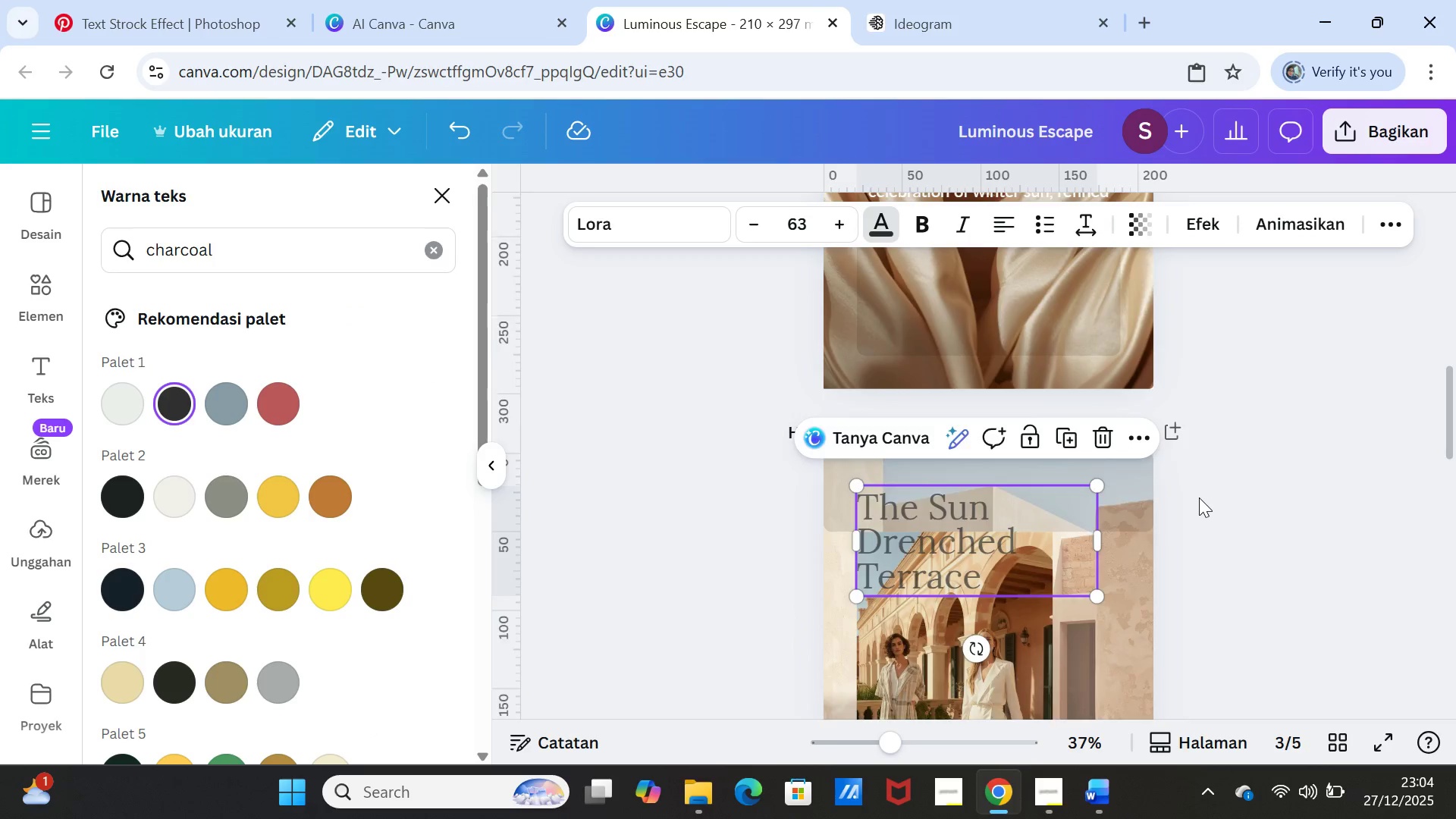 
scroll: coordinate [965, 466], scroll_direction: up, amount: 10.0
 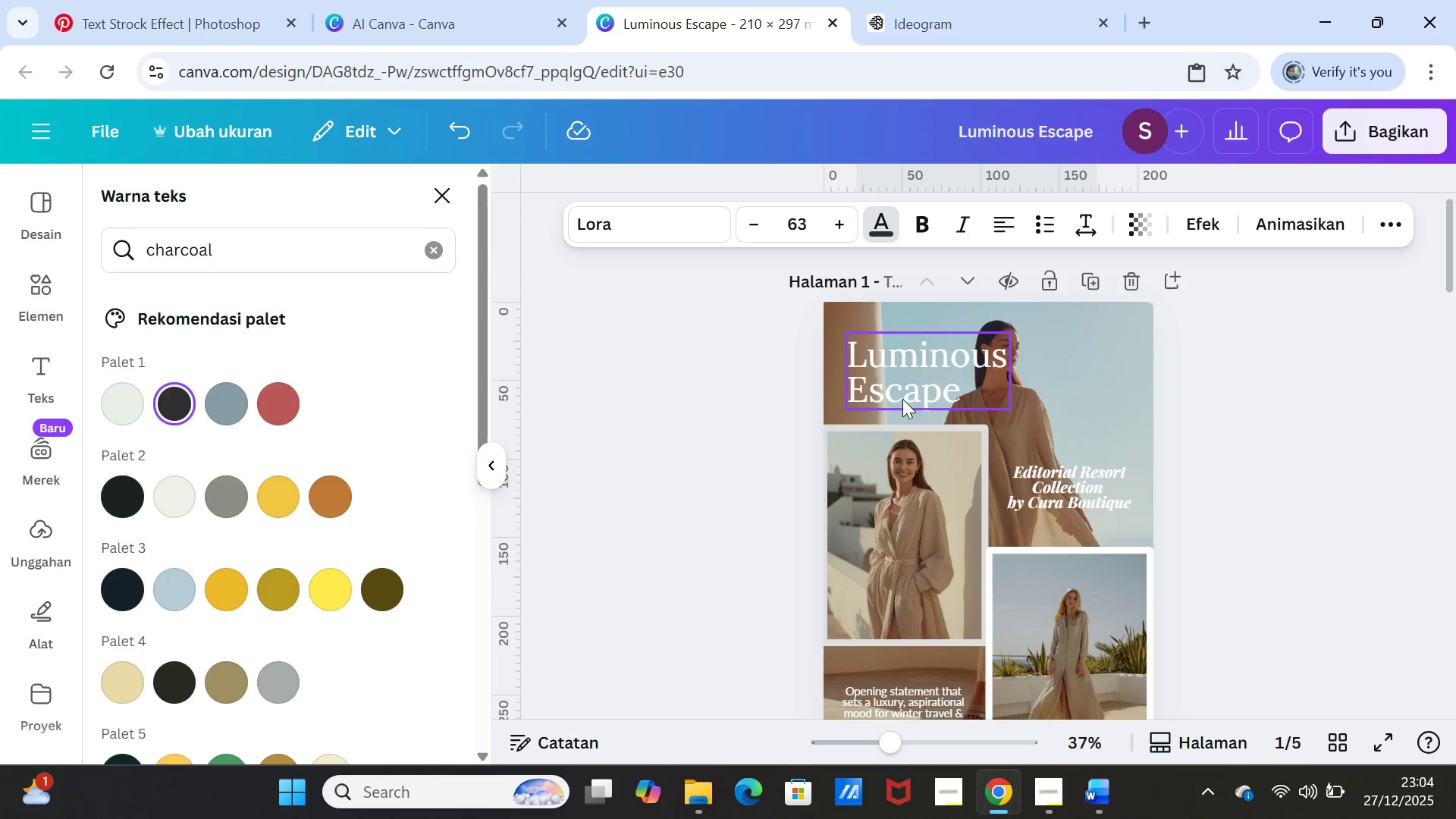 
left_click([902, 399])
 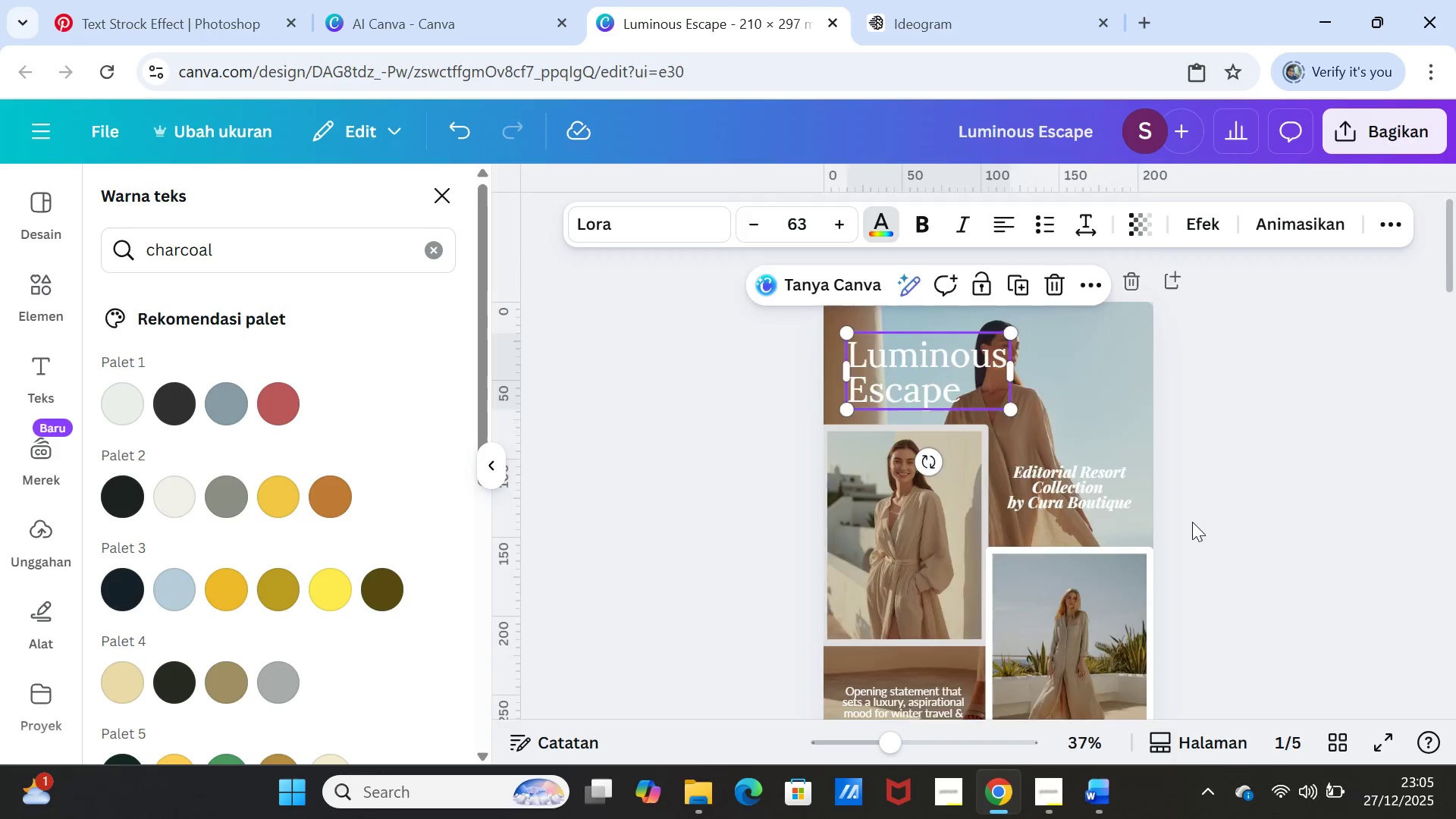 
scroll: coordinate [1180, 527], scroll_direction: down, amount: 9.0
 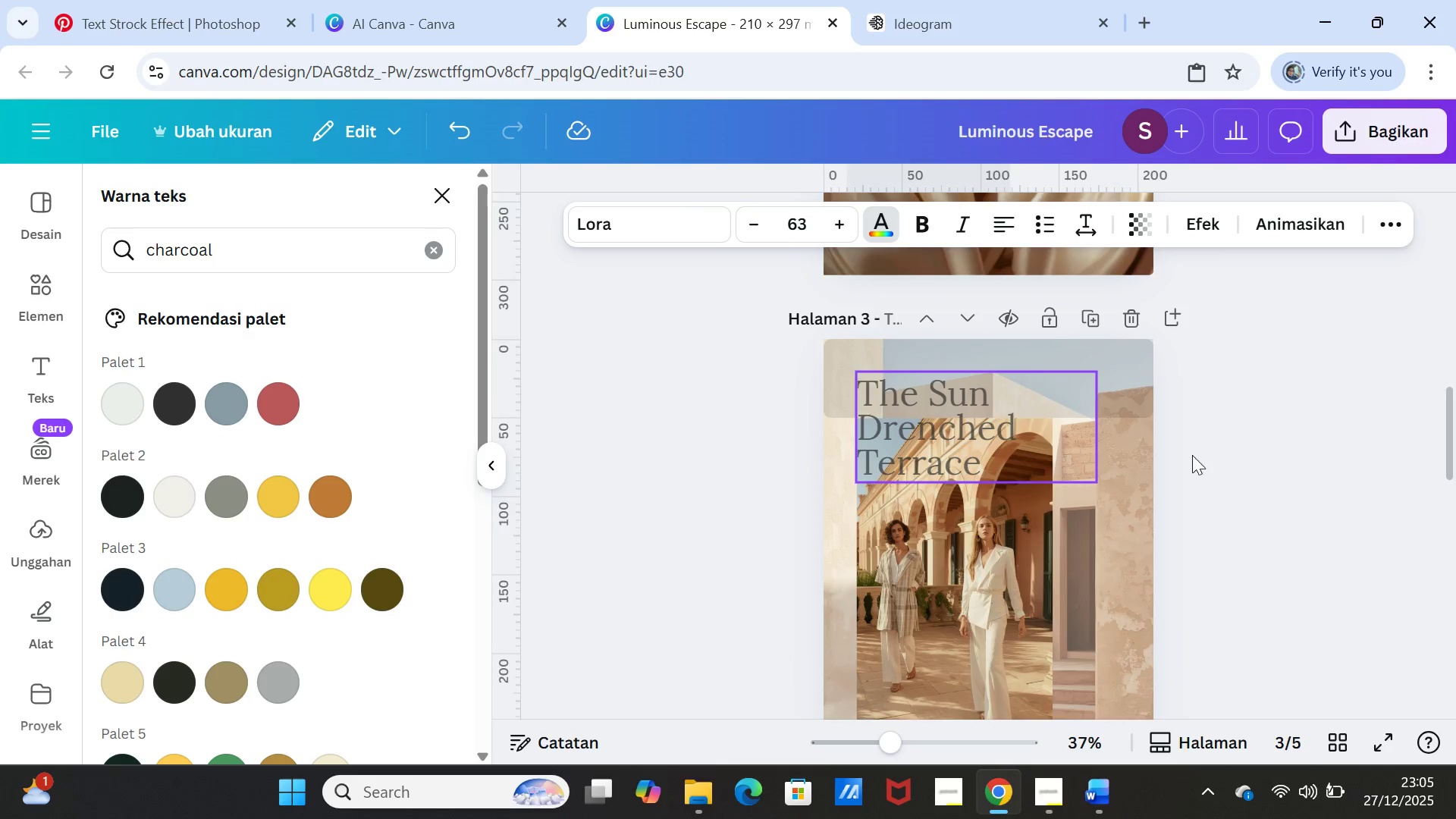 
scroll: coordinate [1205, 455], scroll_direction: up, amount: 3.0
 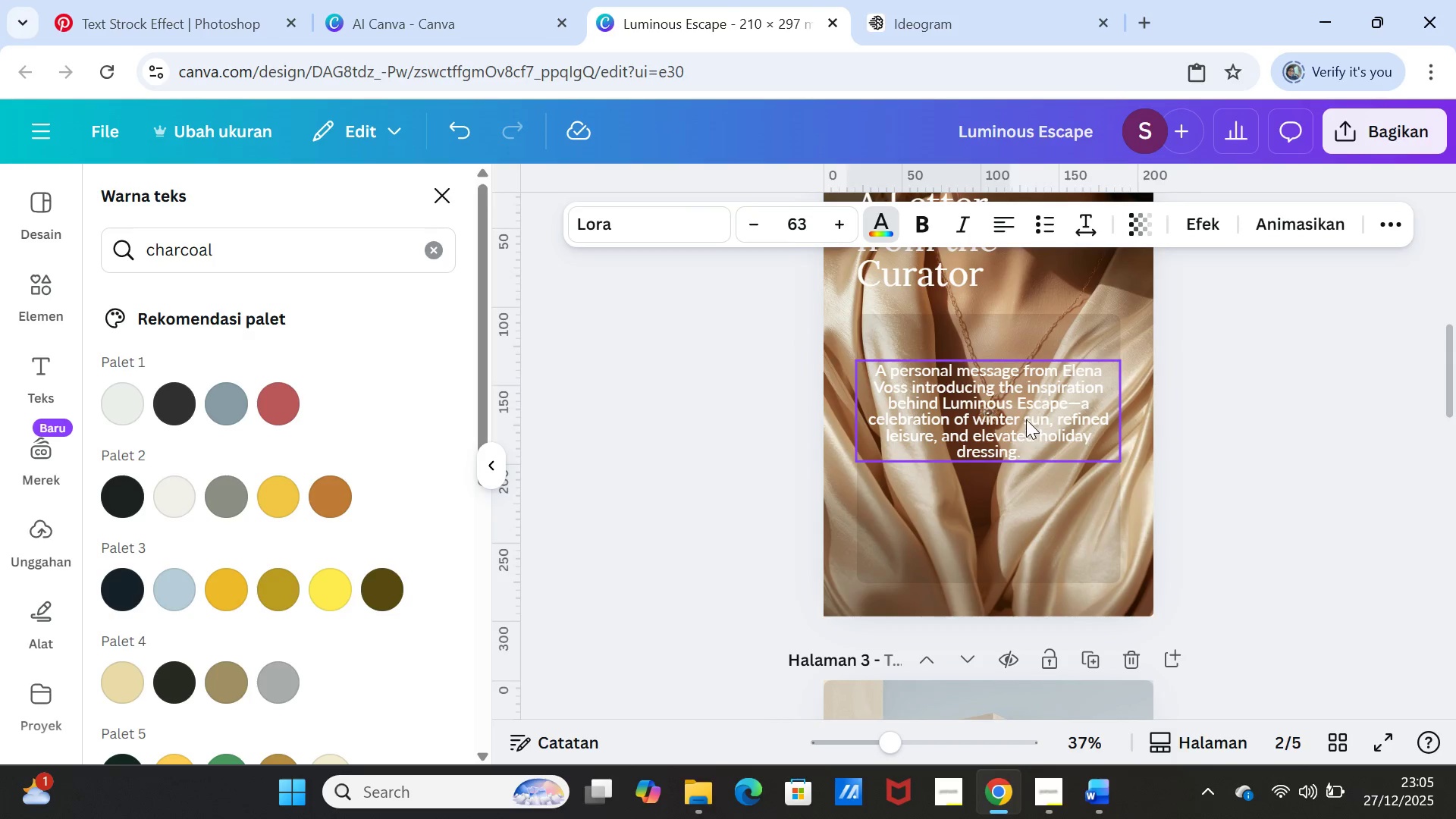 
left_click([1026, 419])
 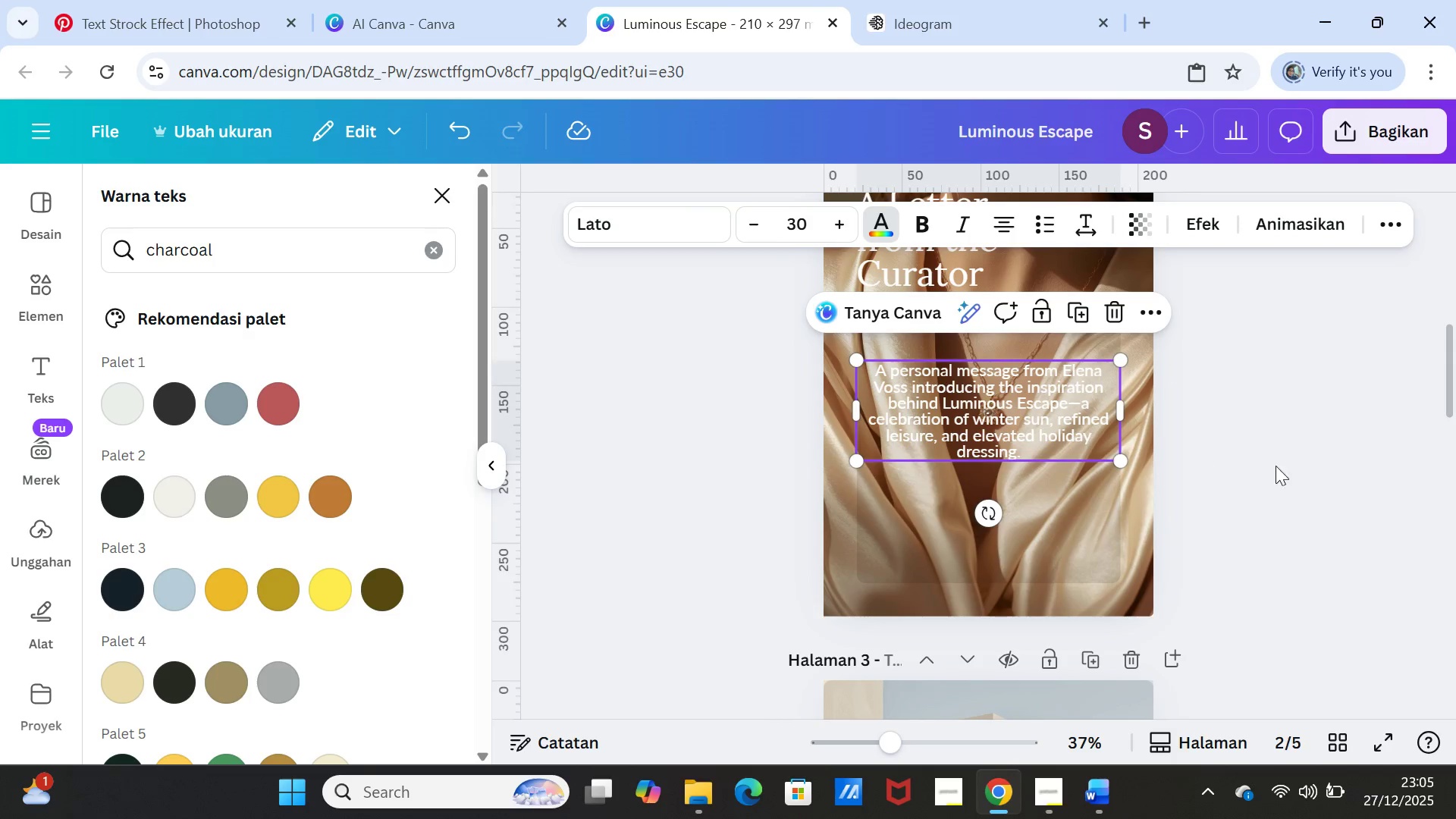 
scroll: coordinate [1232, 503], scroll_direction: down, amount: 4.0
 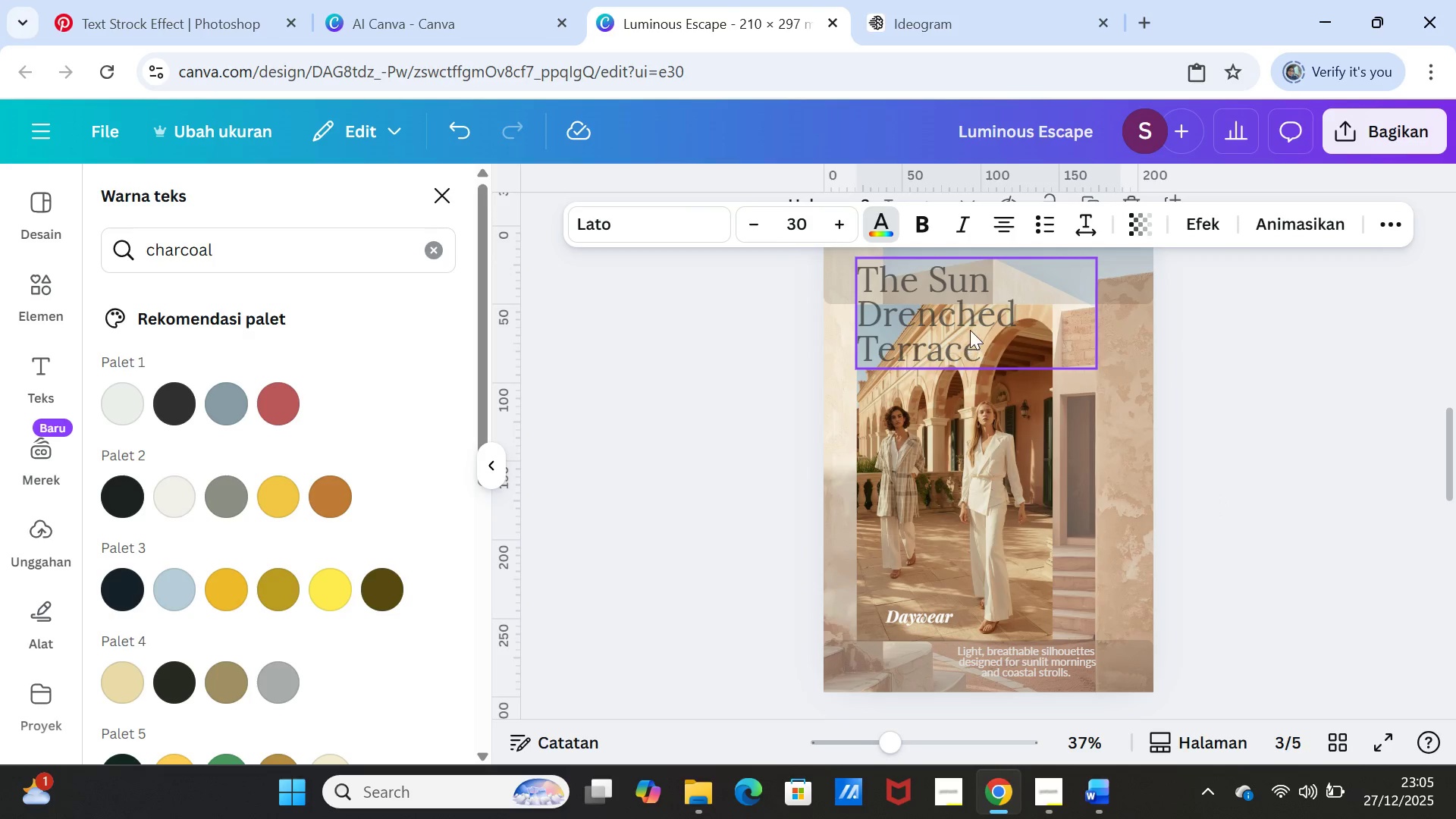 
left_click([970, 330])
 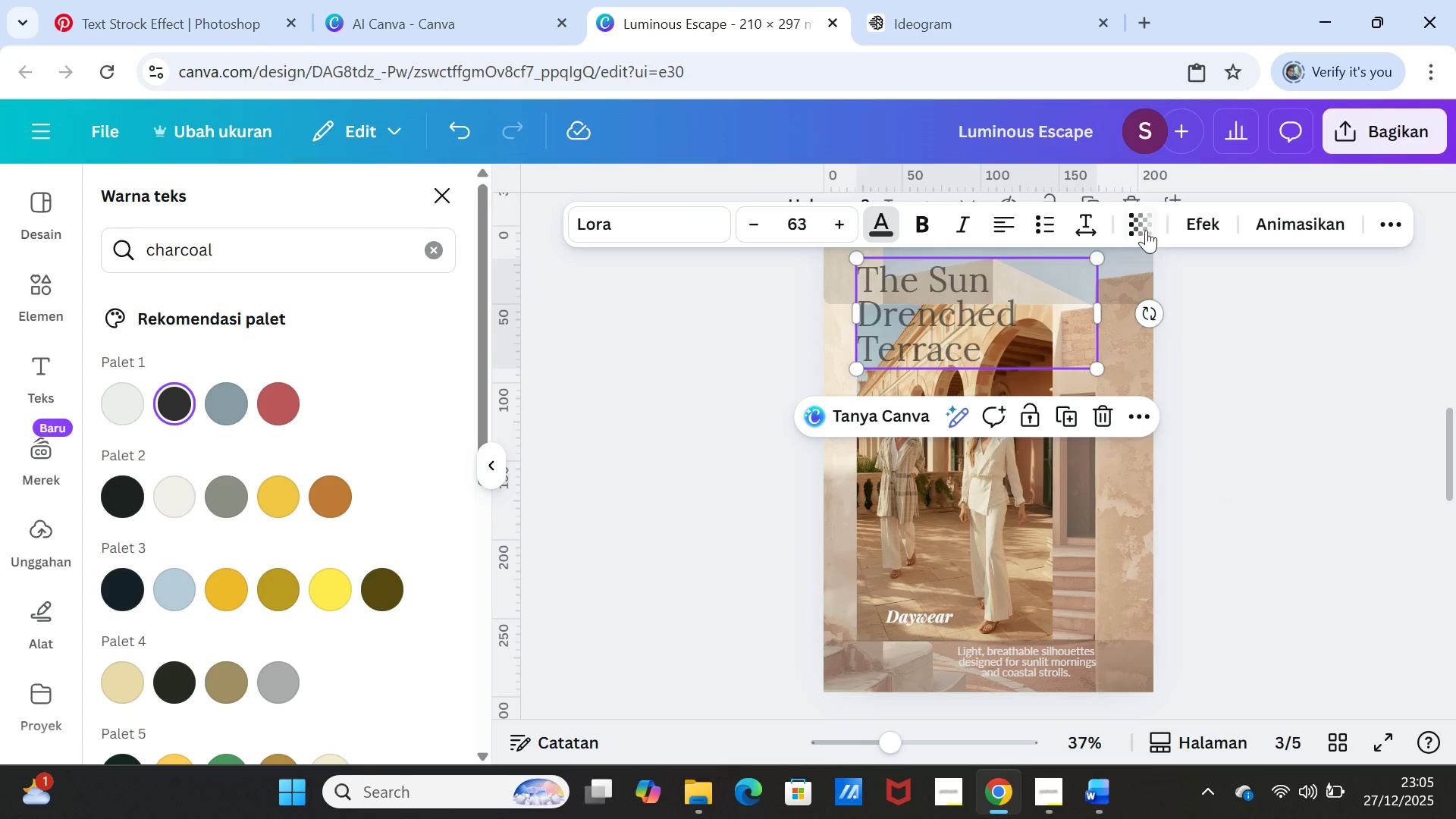 
left_click([1140, 212])
 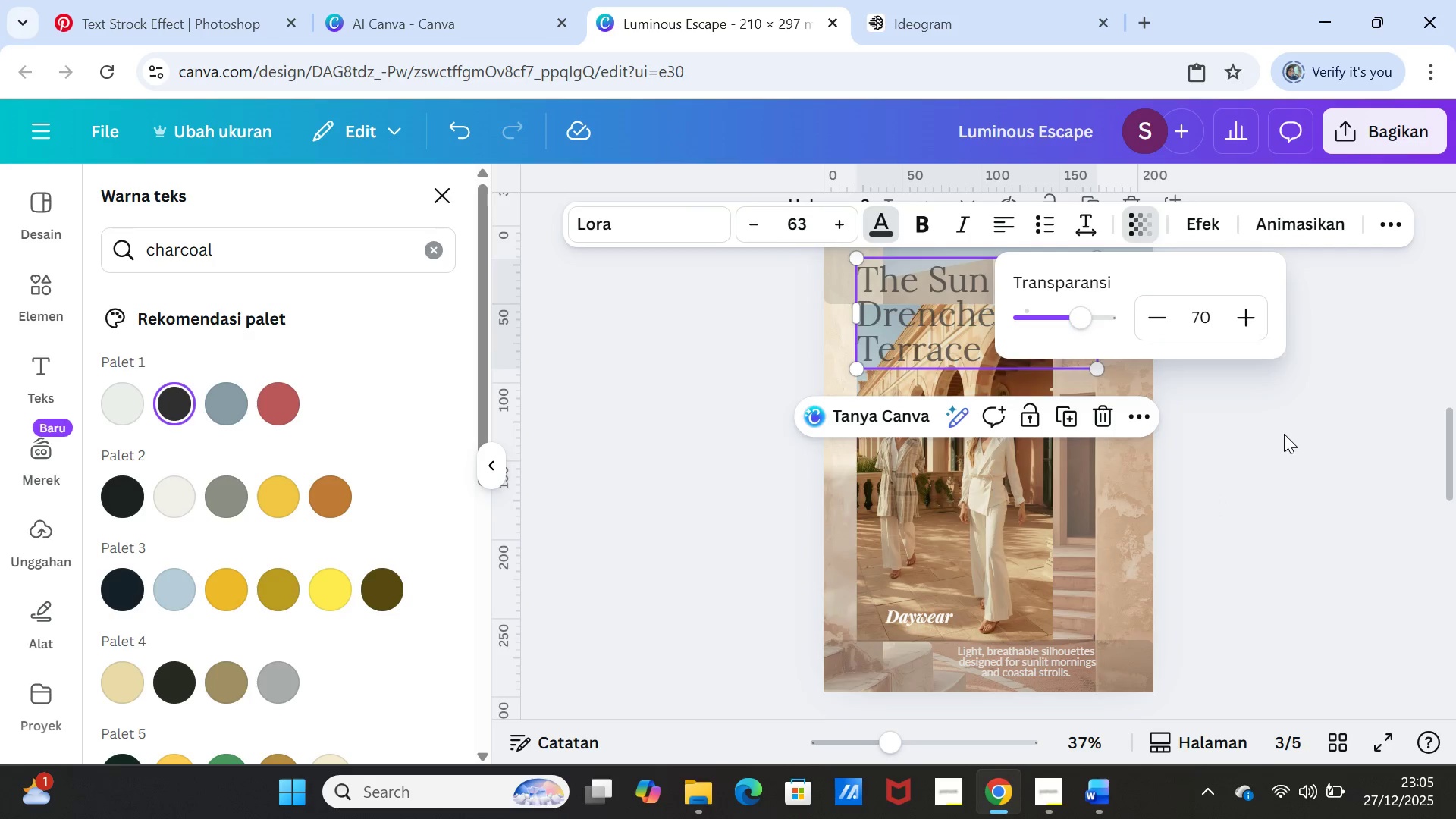 
left_click([1284, 434])
 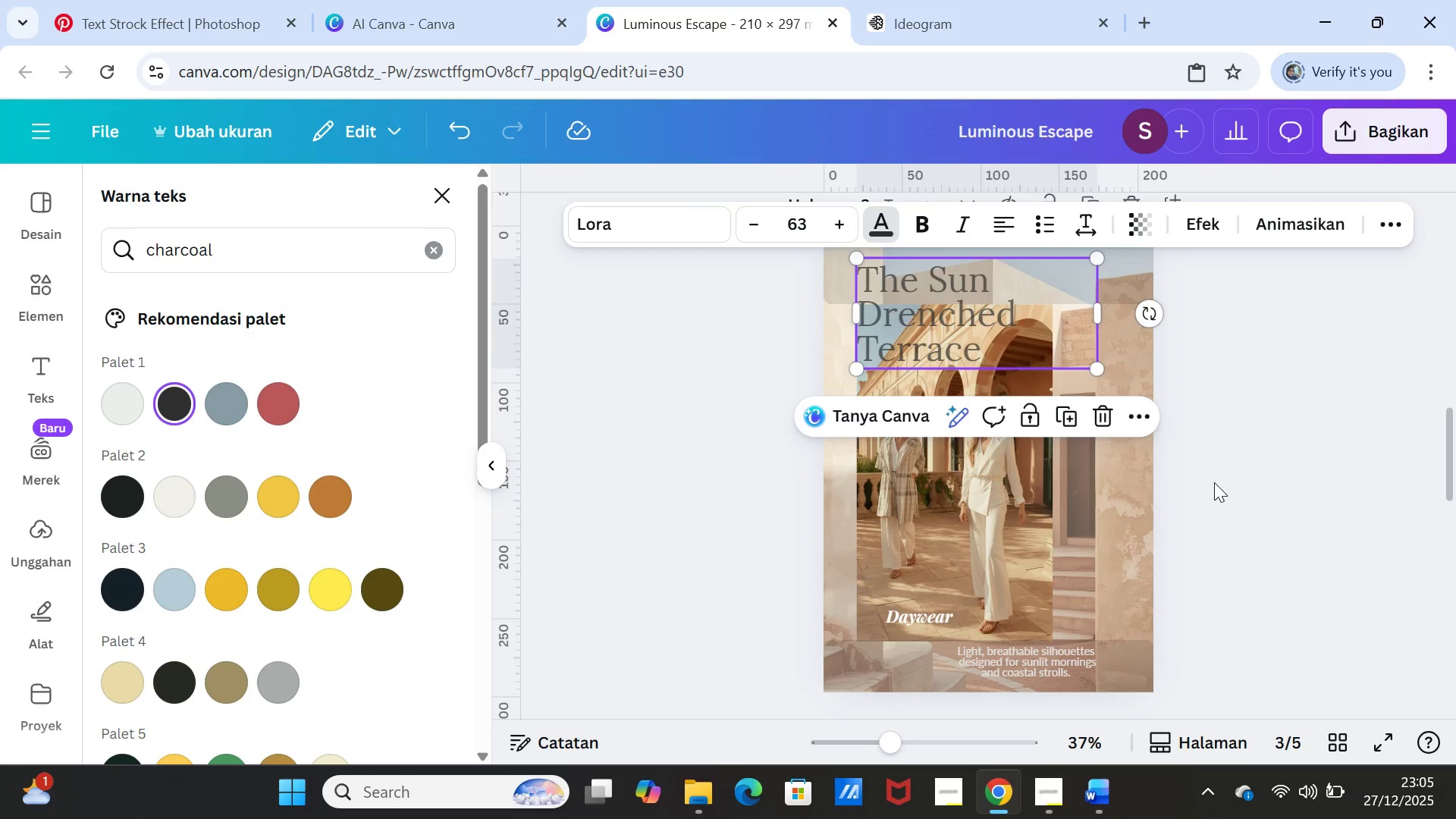 
scroll: coordinate [1214, 482], scroll_direction: down, amount: 3.0
 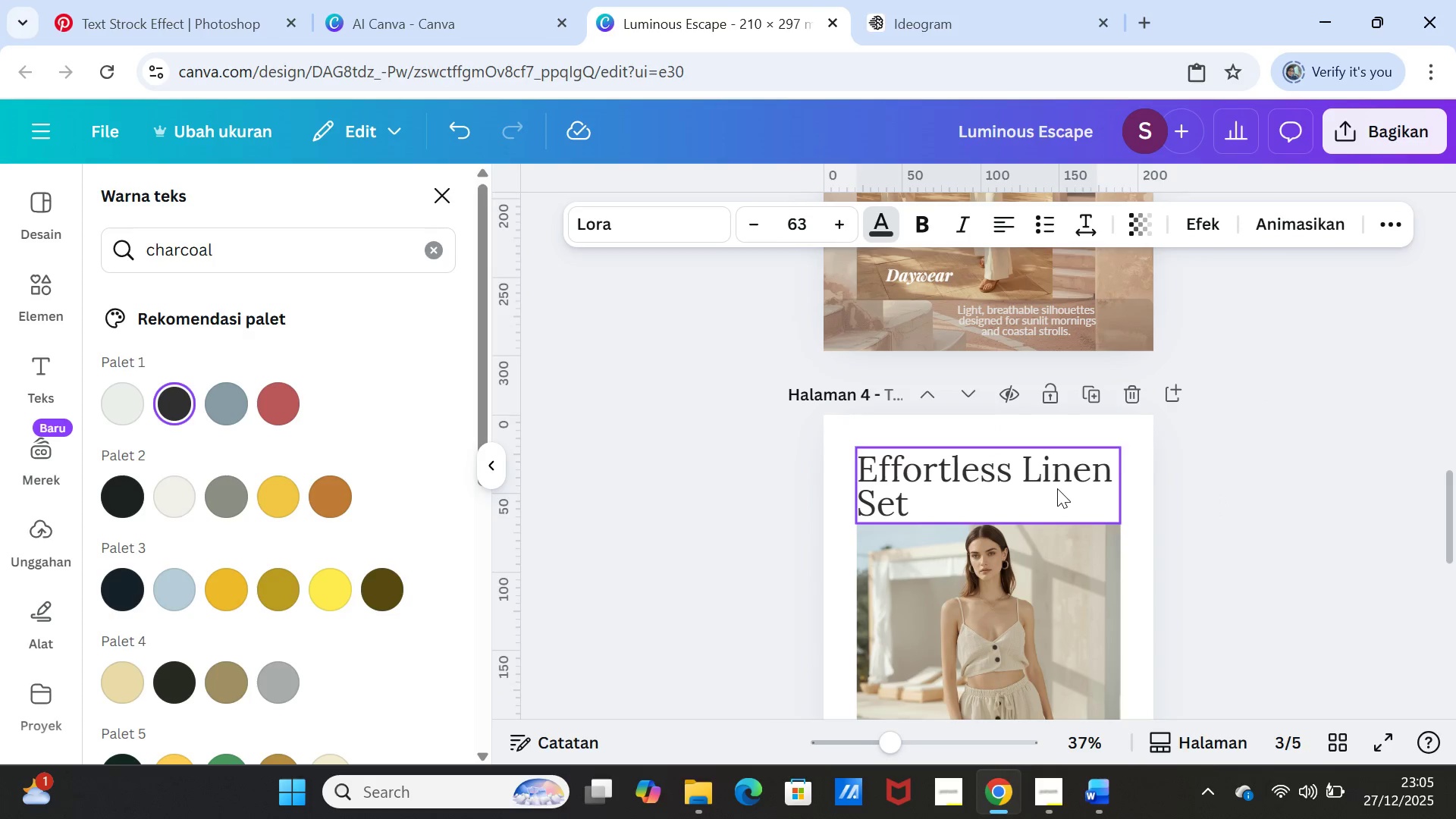 
left_click([1057, 488])
 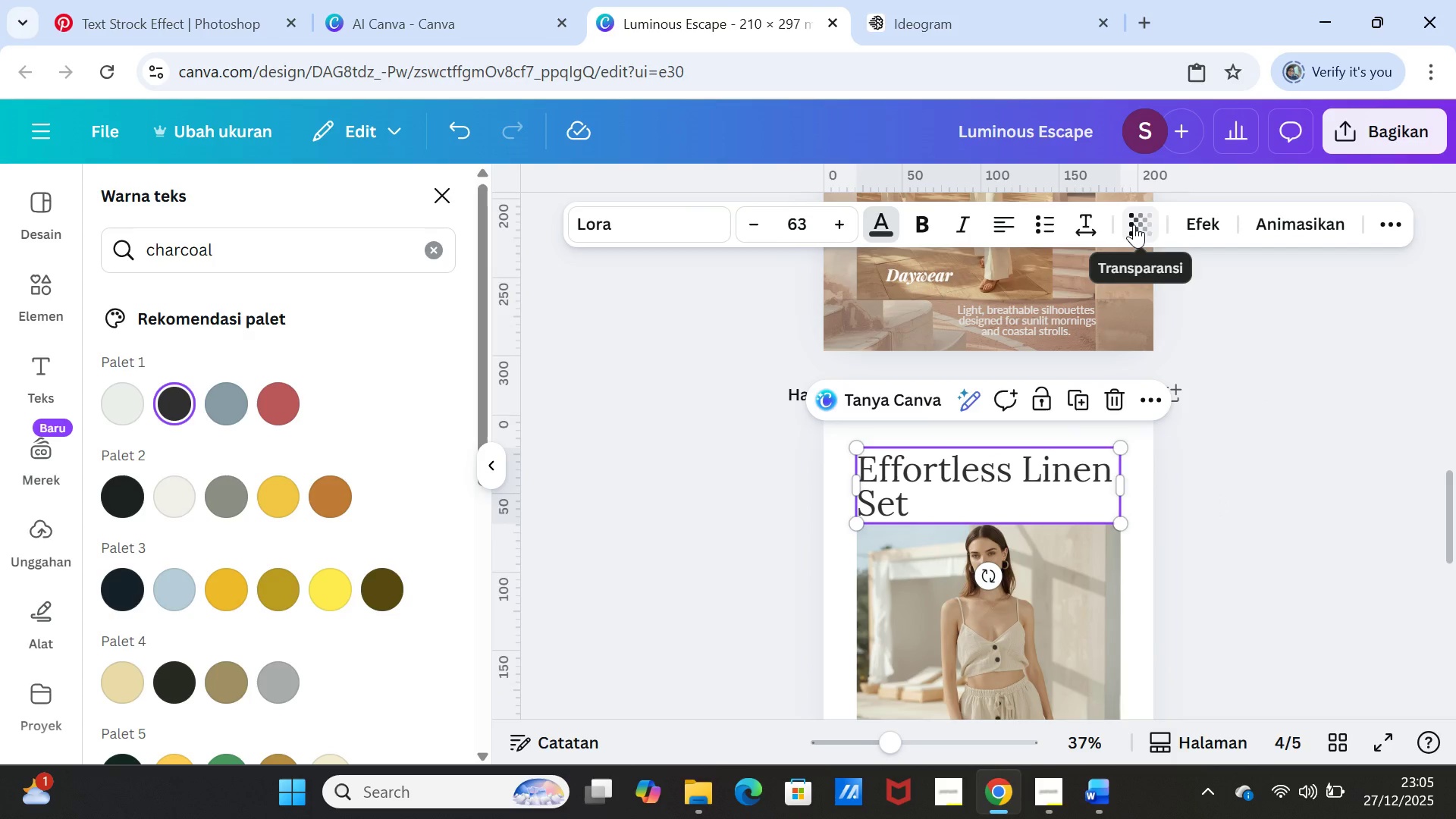 
left_click([1134, 224])
 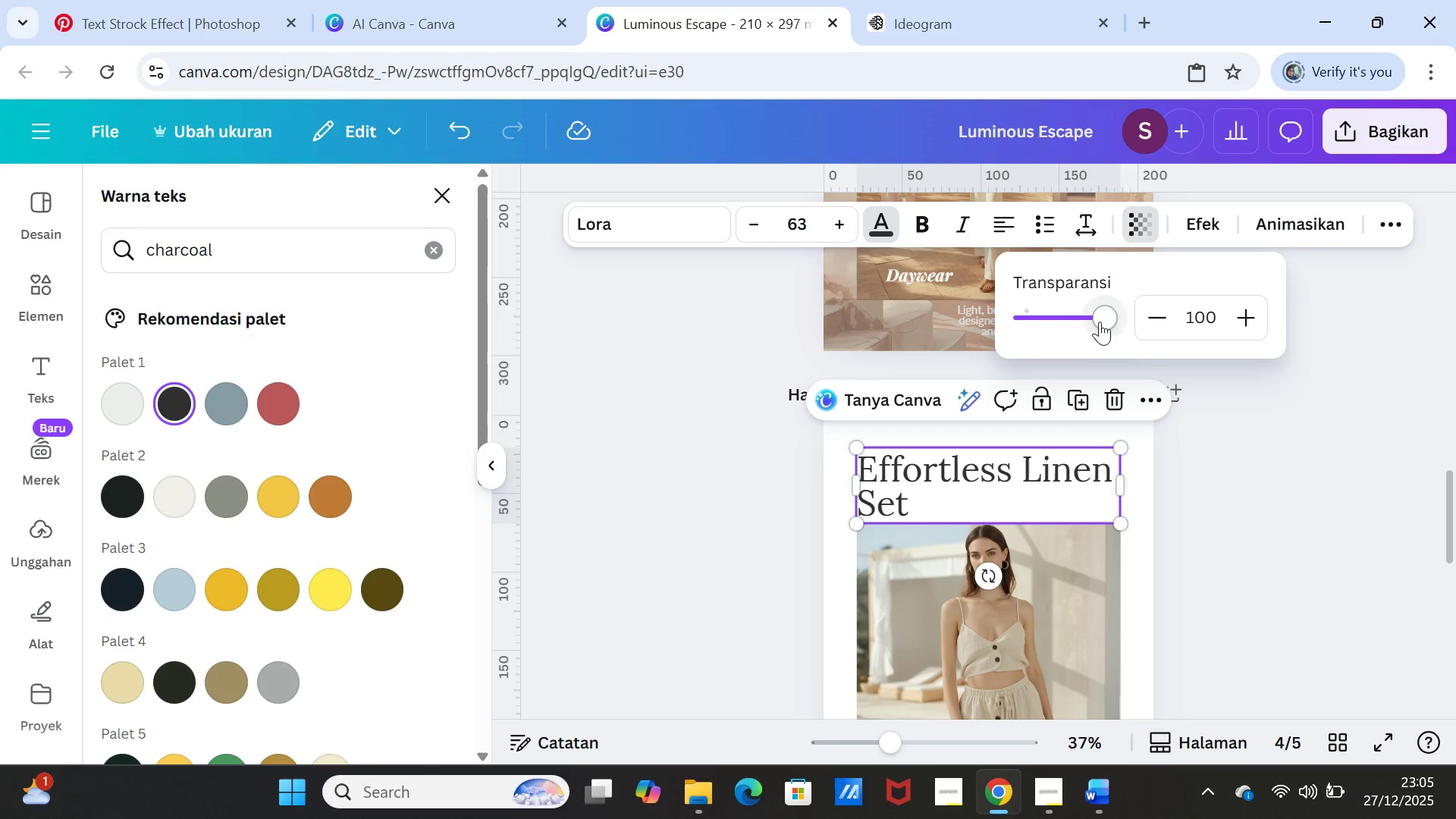 
left_click_drag(start_coordinate=[1097, 317], to_coordinate=[1081, 312])
 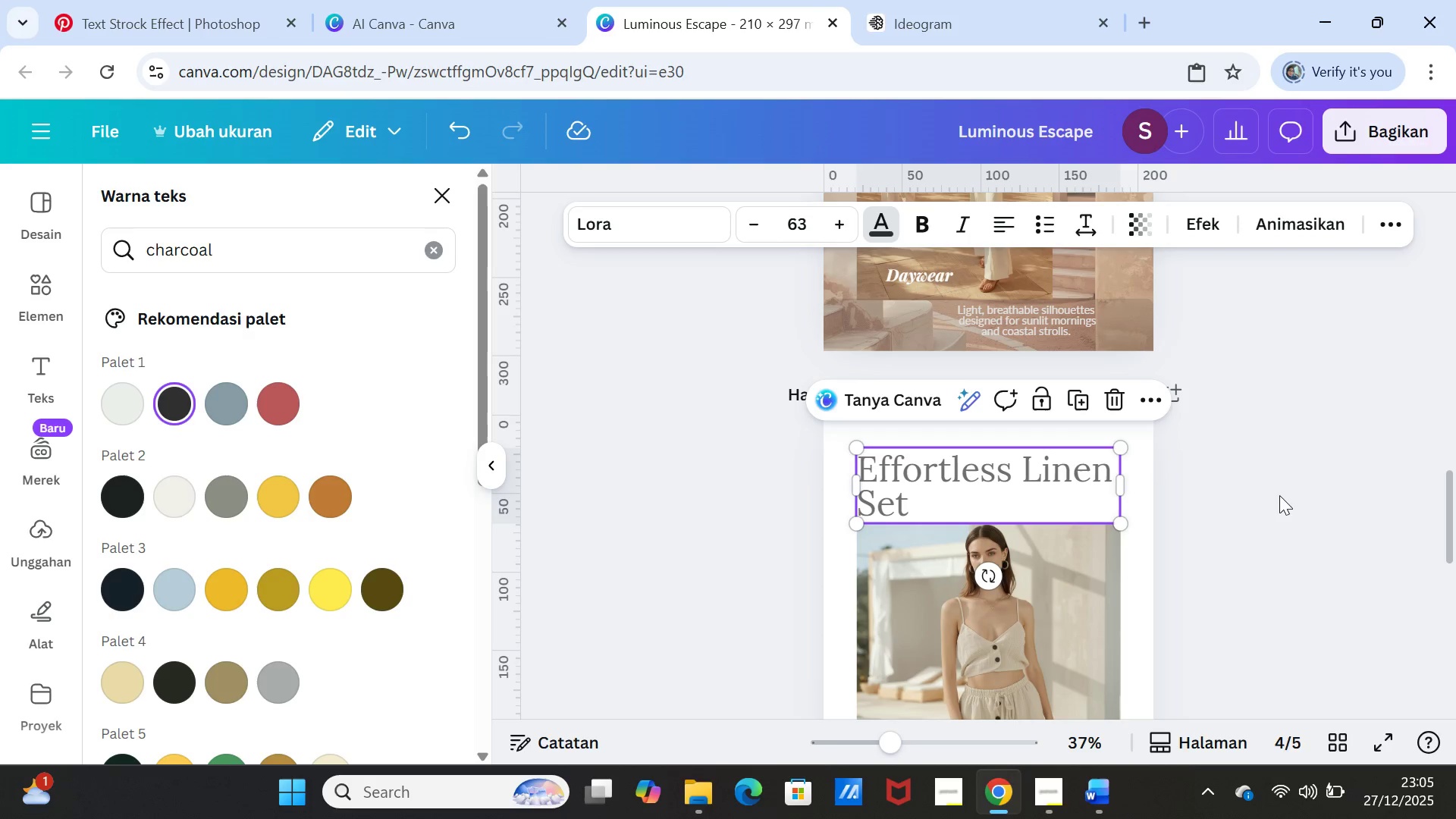 
double_click([1279, 496])
 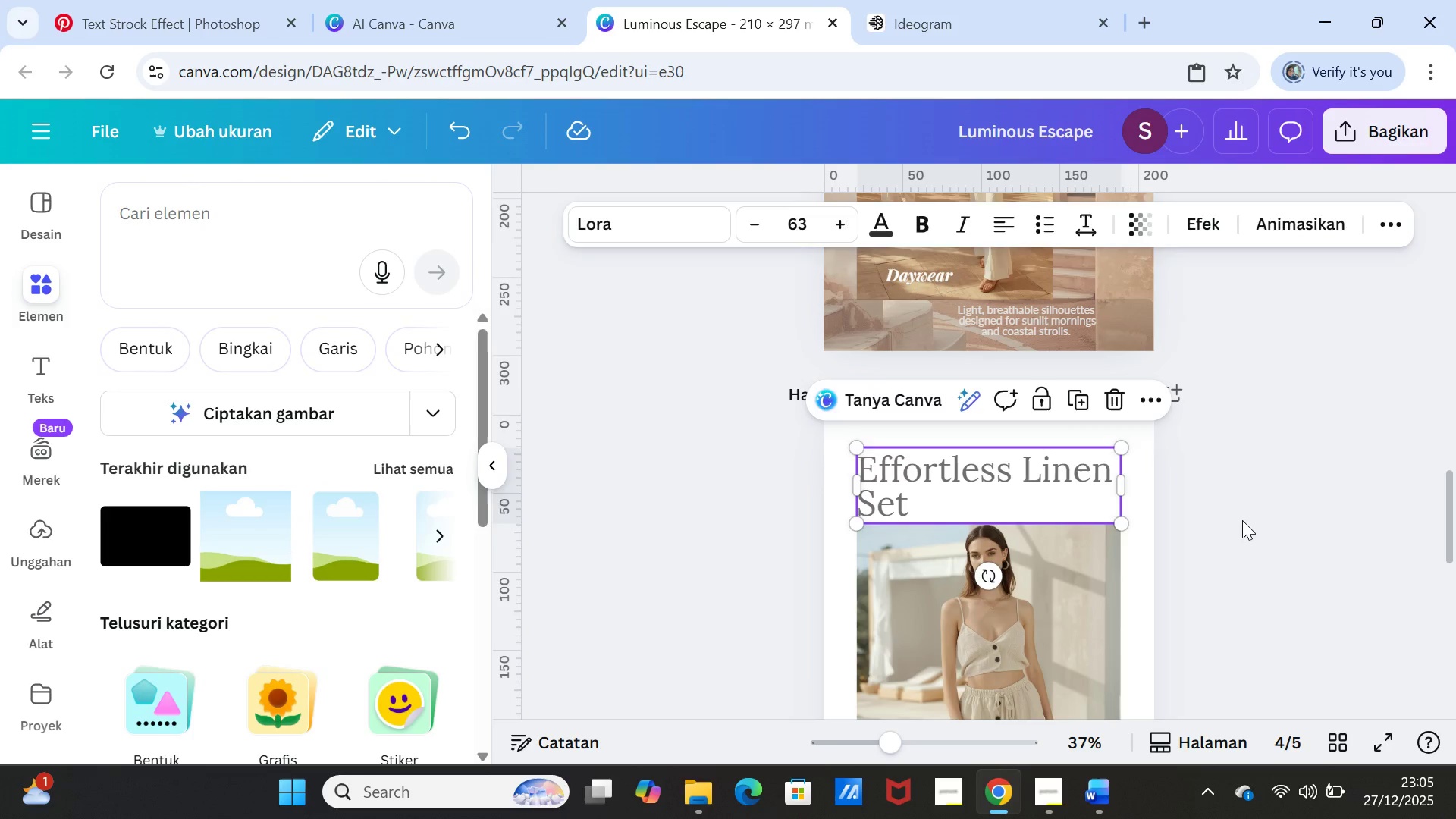 
left_click([1242, 520])
 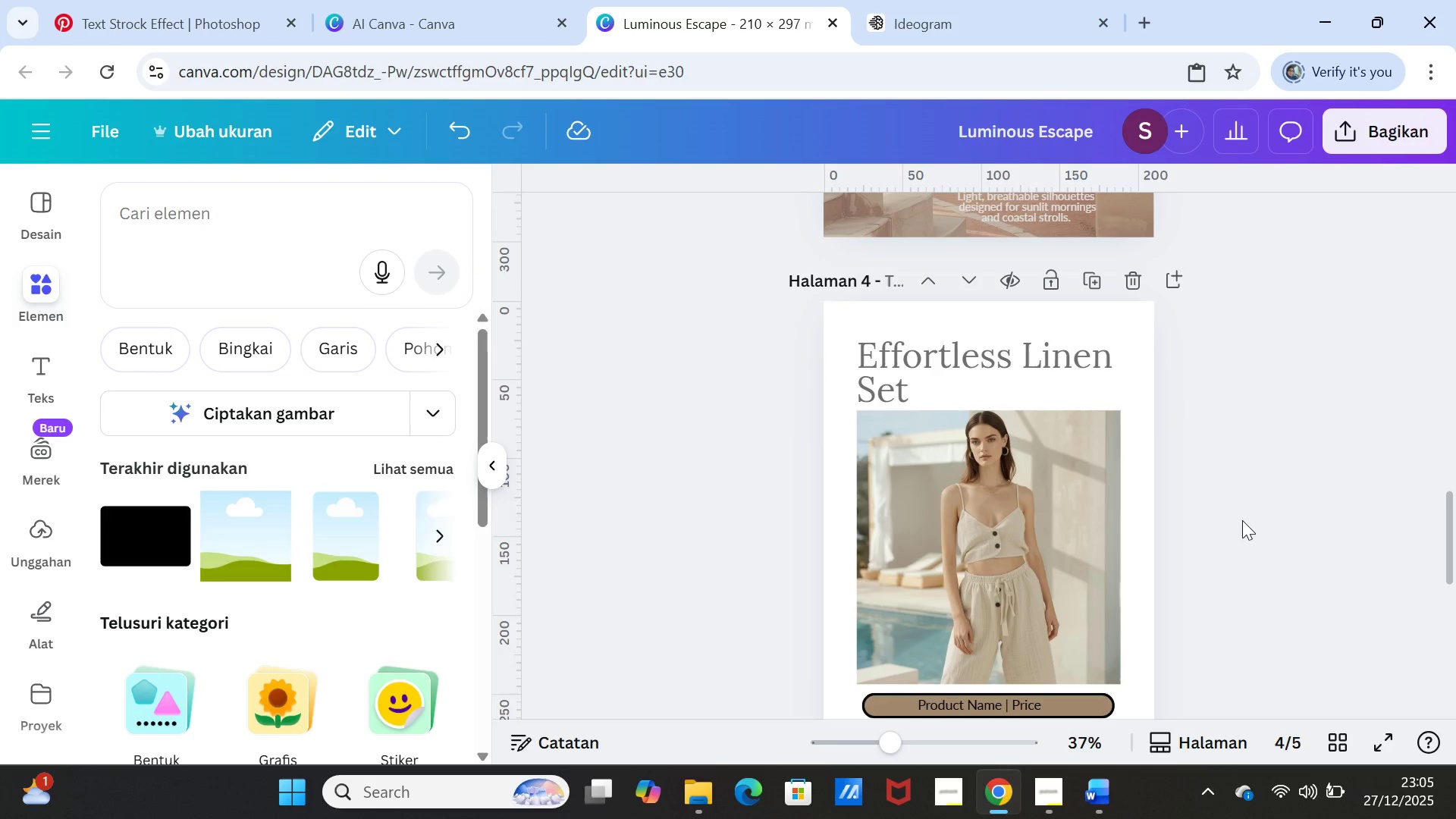 
scroll: coordinate [1242, 520], scroll_direction: down, amount: 1.0
 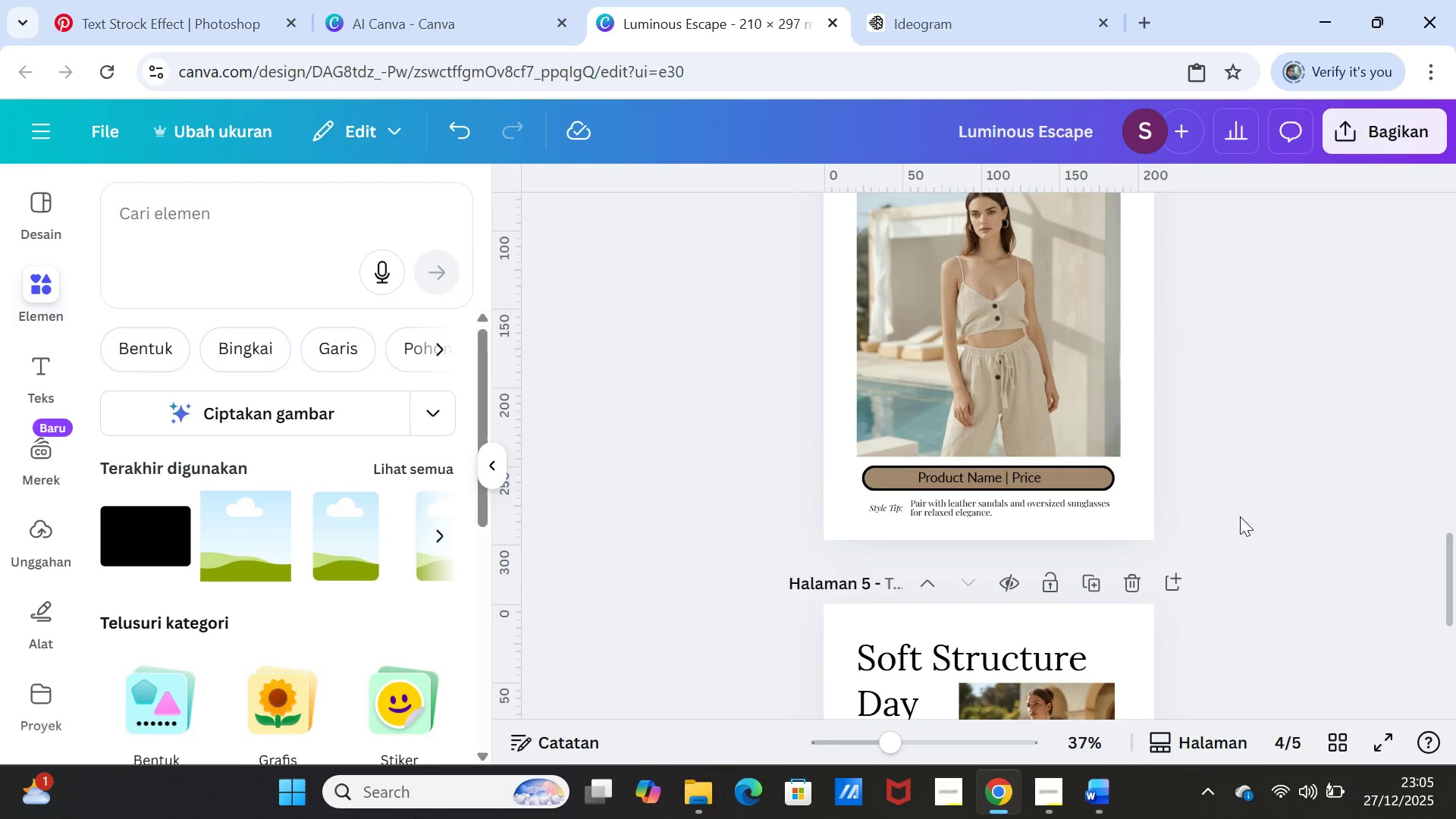 
scroll: coordinate [1236, 514], scroll_direction: up, amount: 1.0
 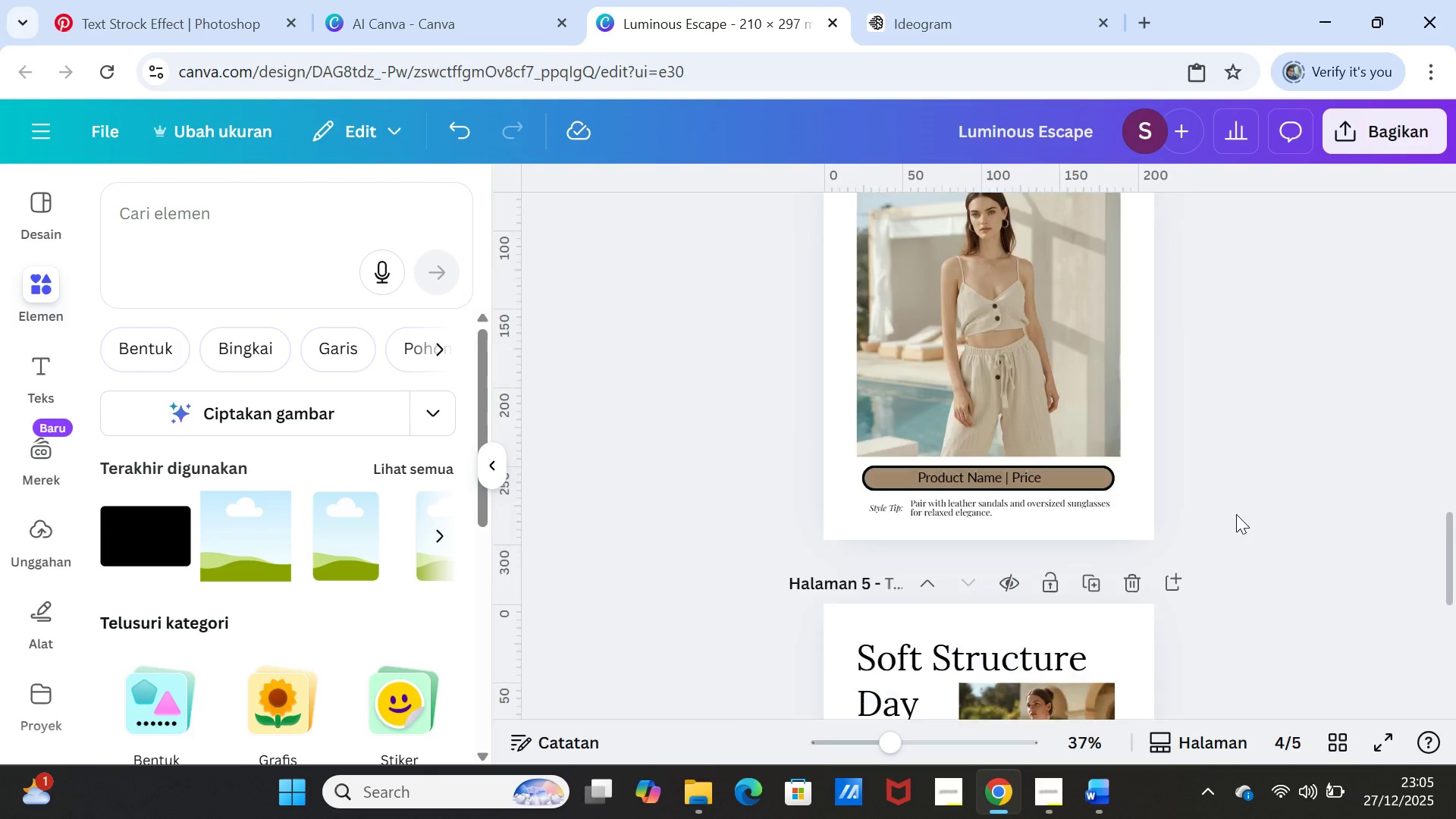 
scroll: coordinate [1236, 514], scroll_direction: down, amount: 1.0
 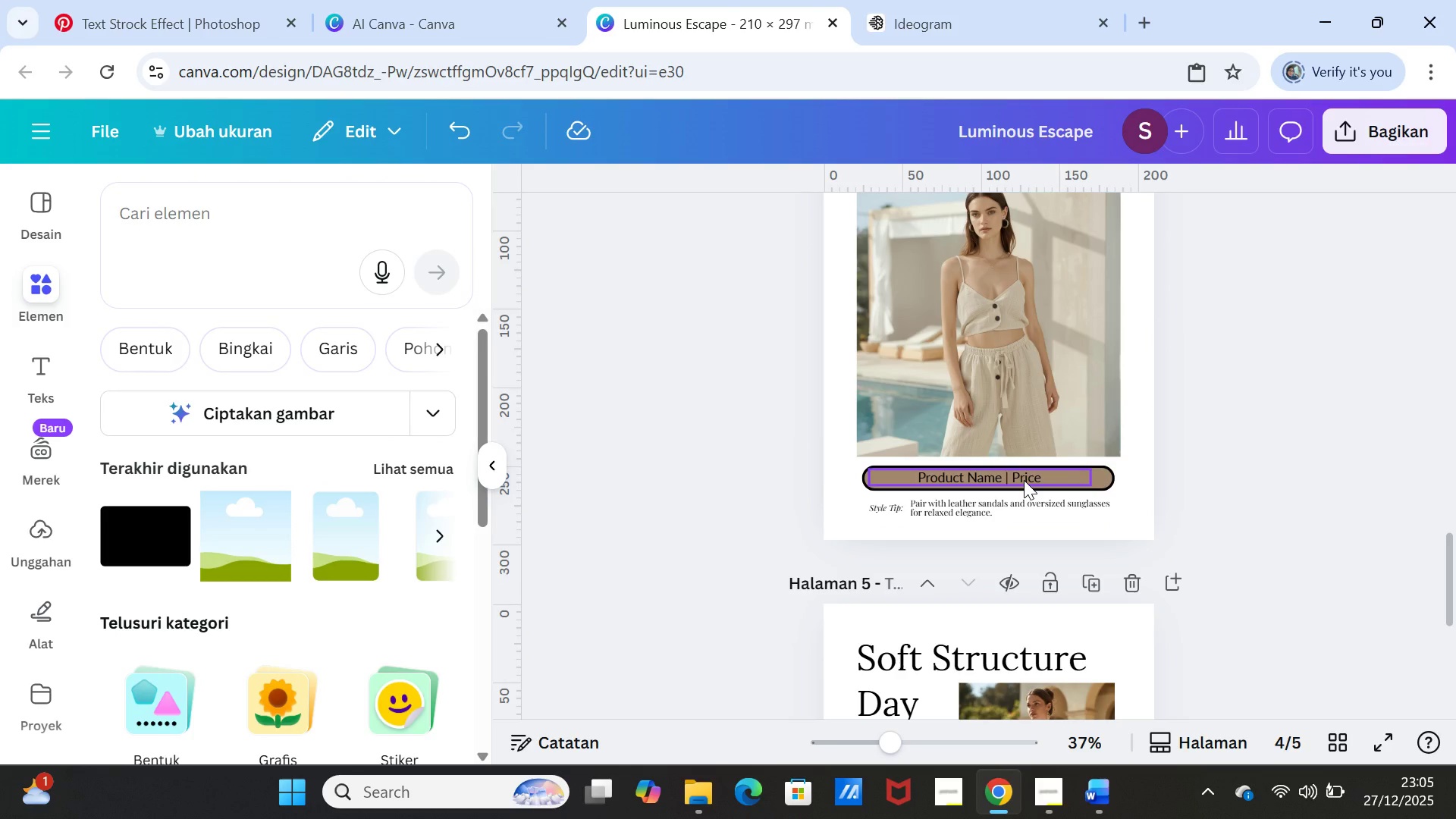 
left_click([1024, 480])
 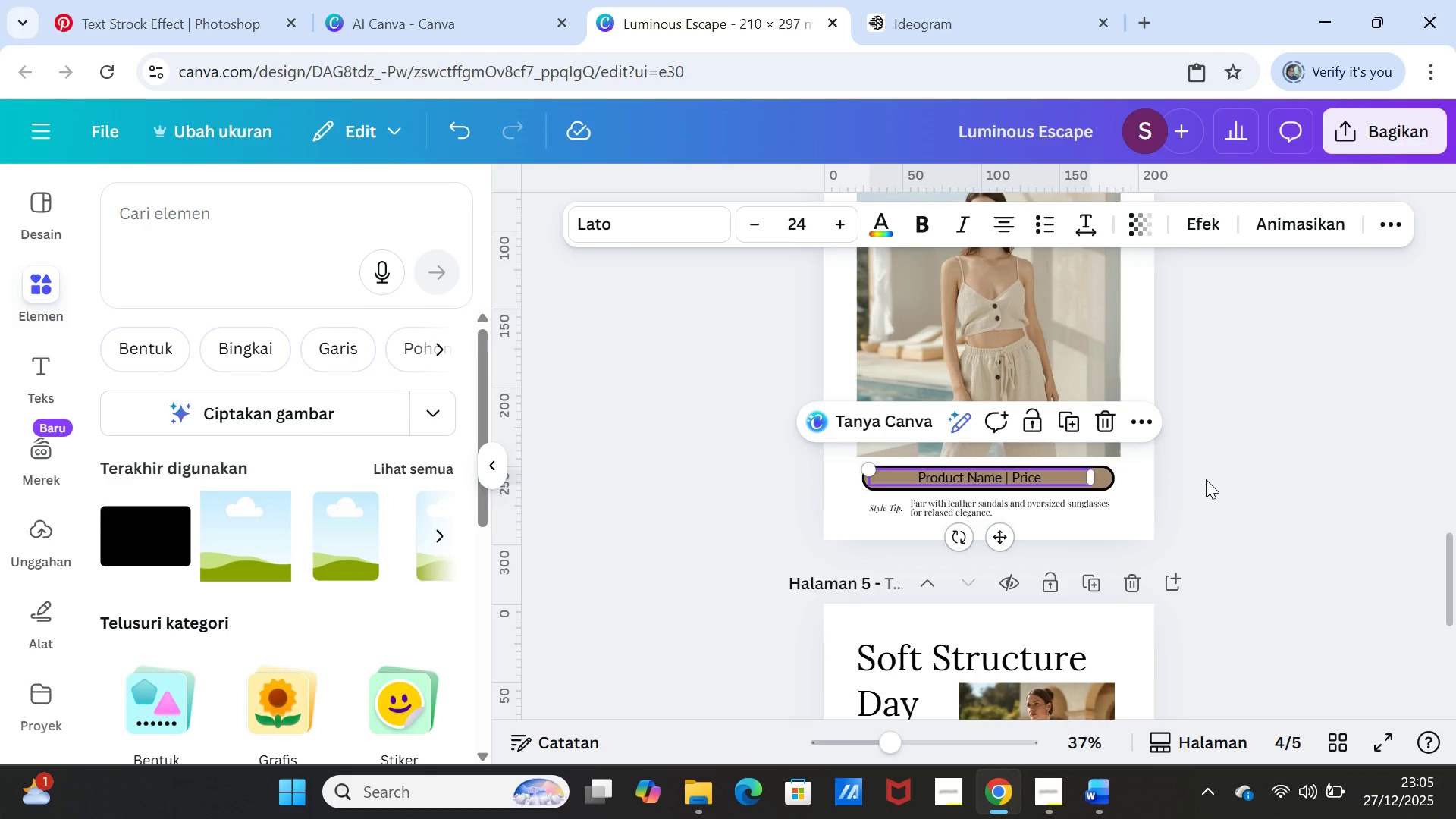 
left_click([1206, 479])
 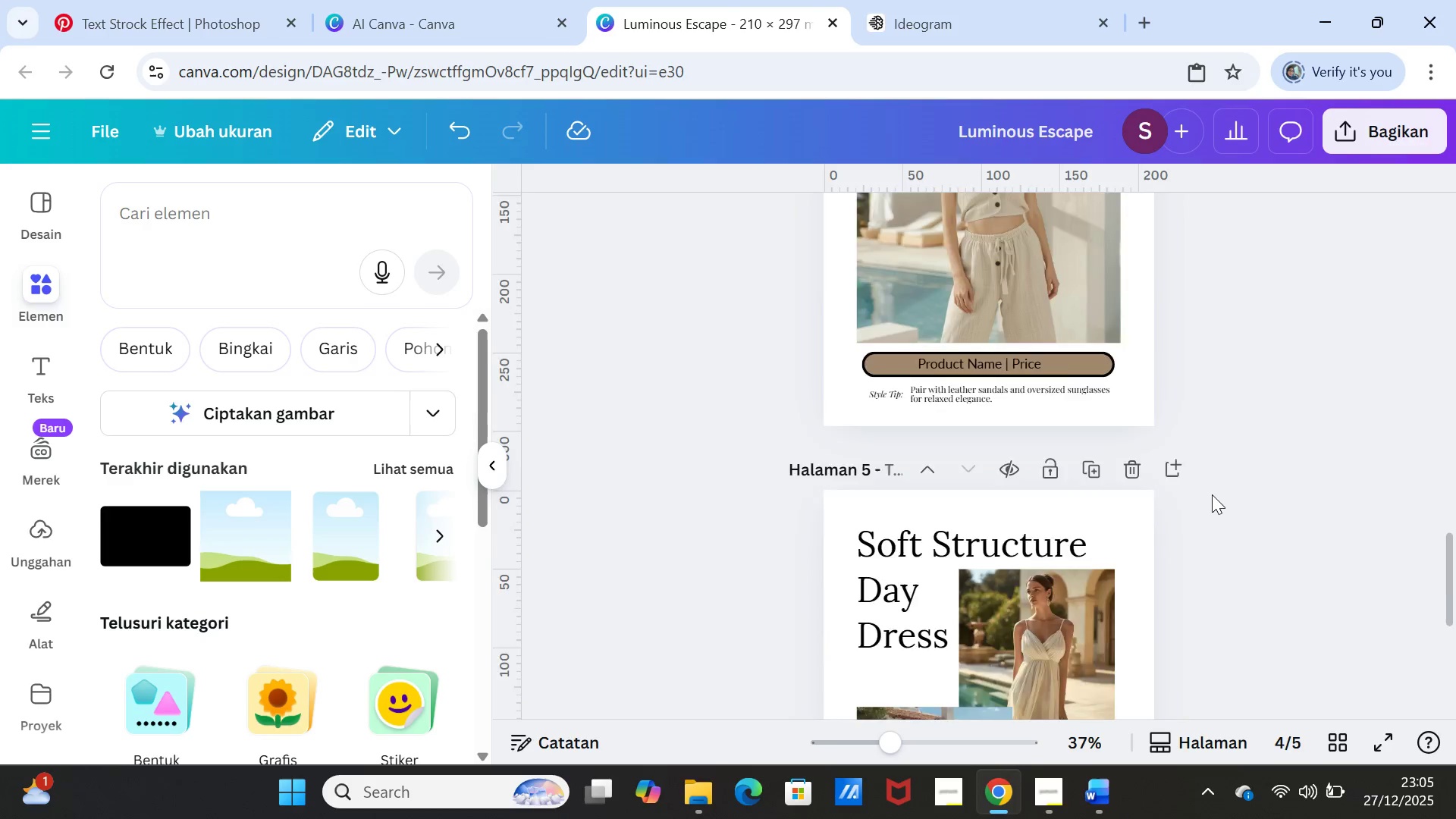 
scroll: coordinate [1212, 494], scroll_direction: down, amount: 3.0
 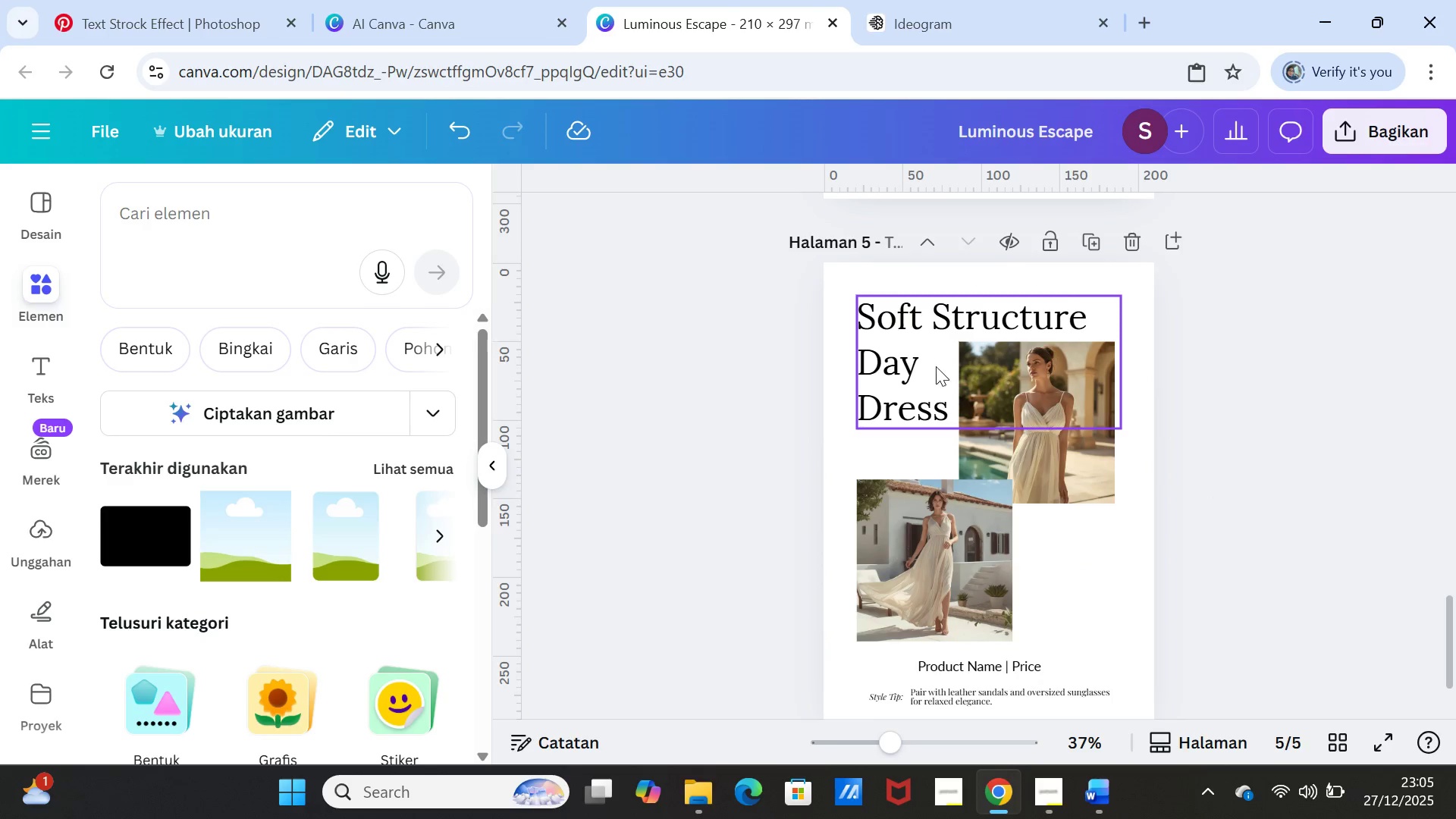 
left_click([934, 363])
 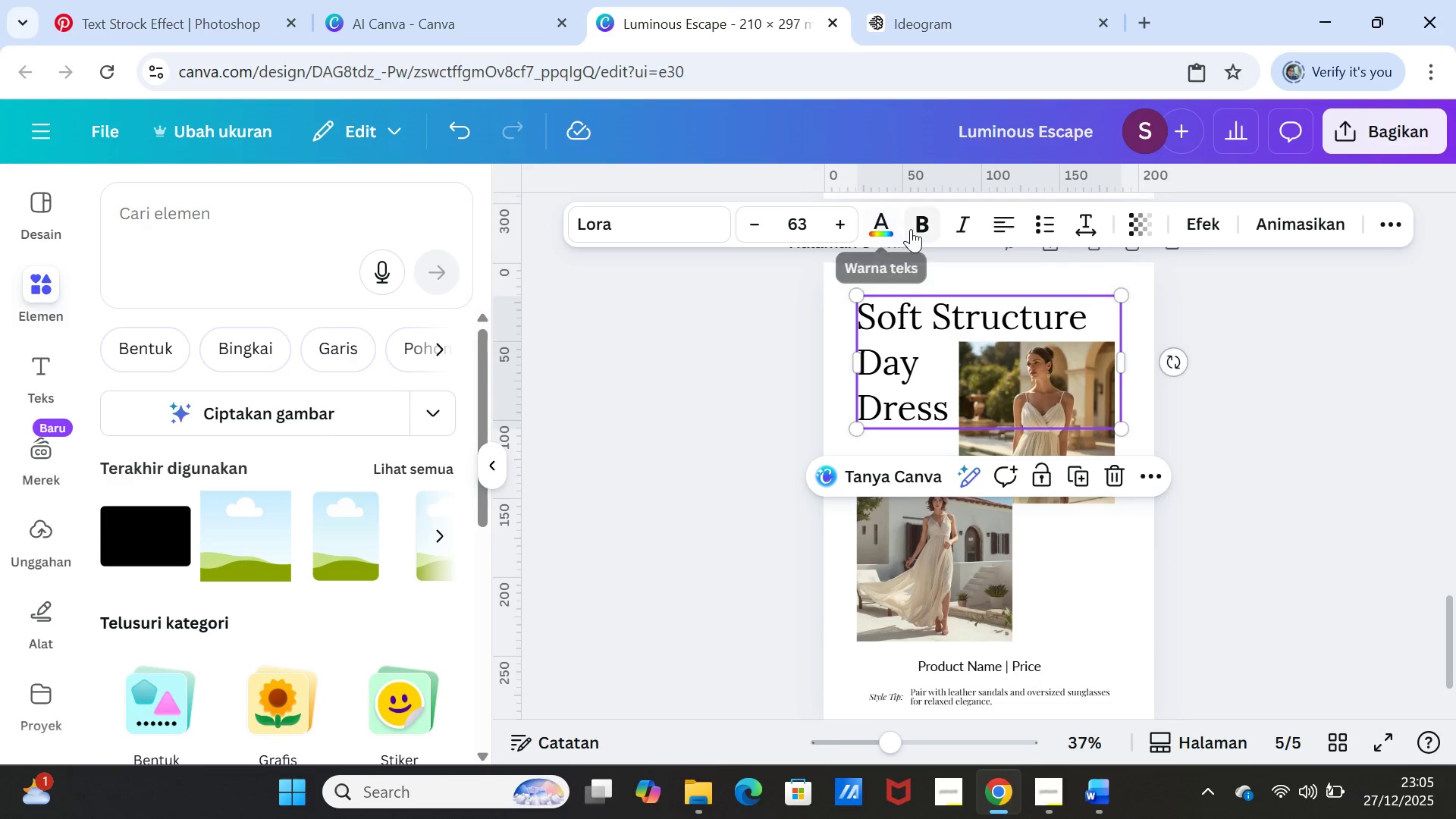 
left_click([883, 221])
 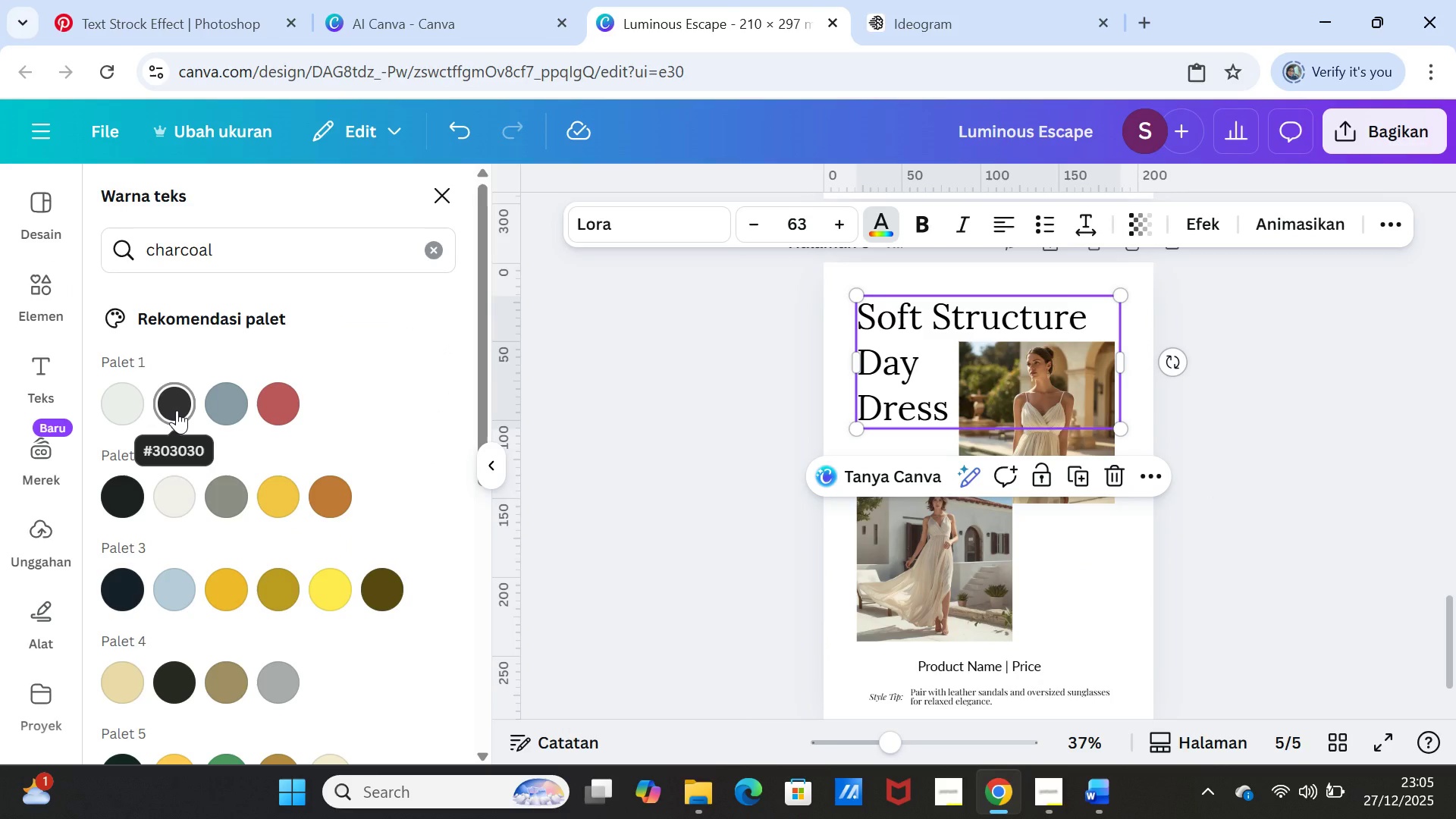 
left_click([177, 410])
 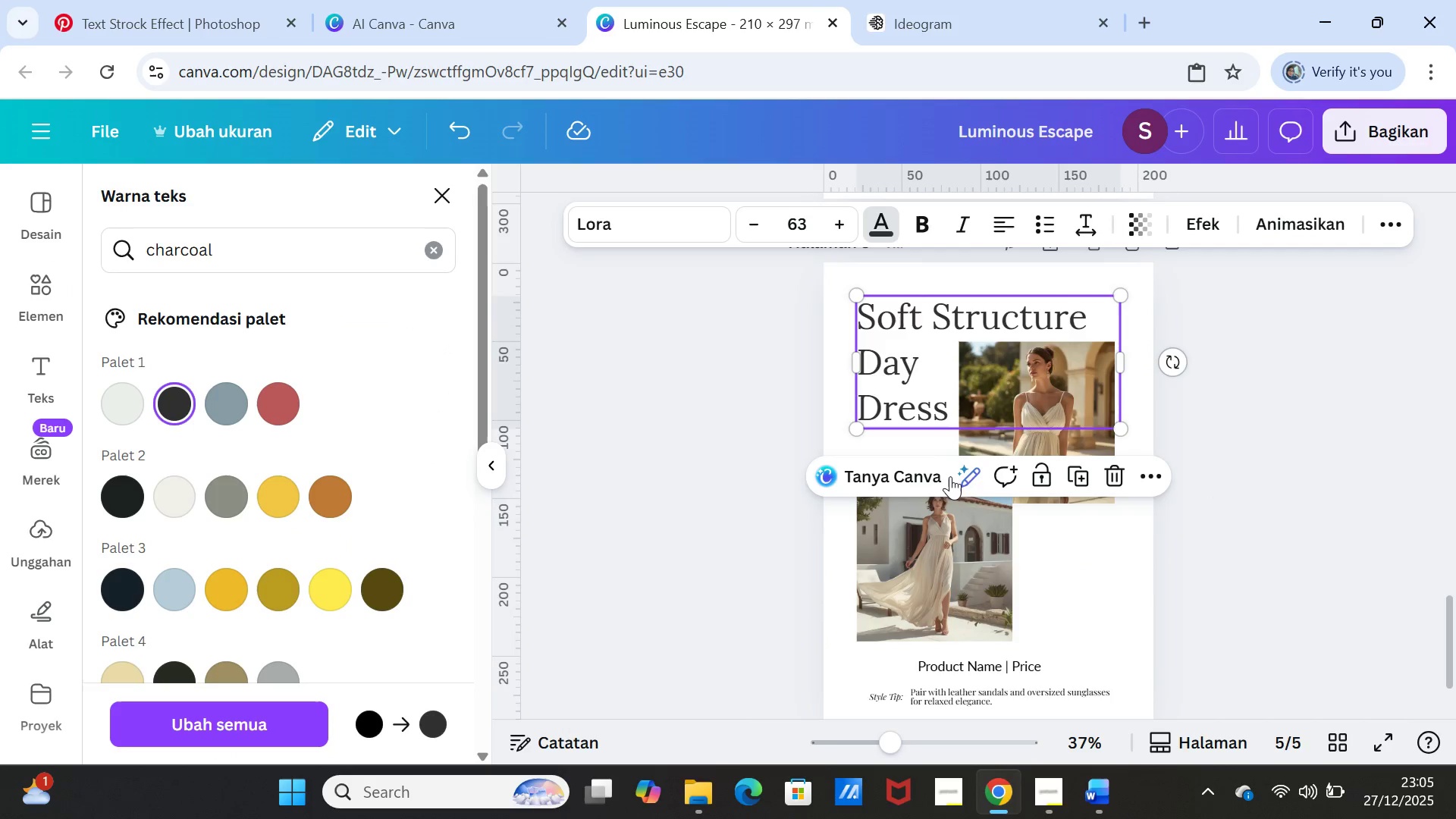 
scroll: coordinate [951, 476], scroll_direction: up, amount: 6.0
 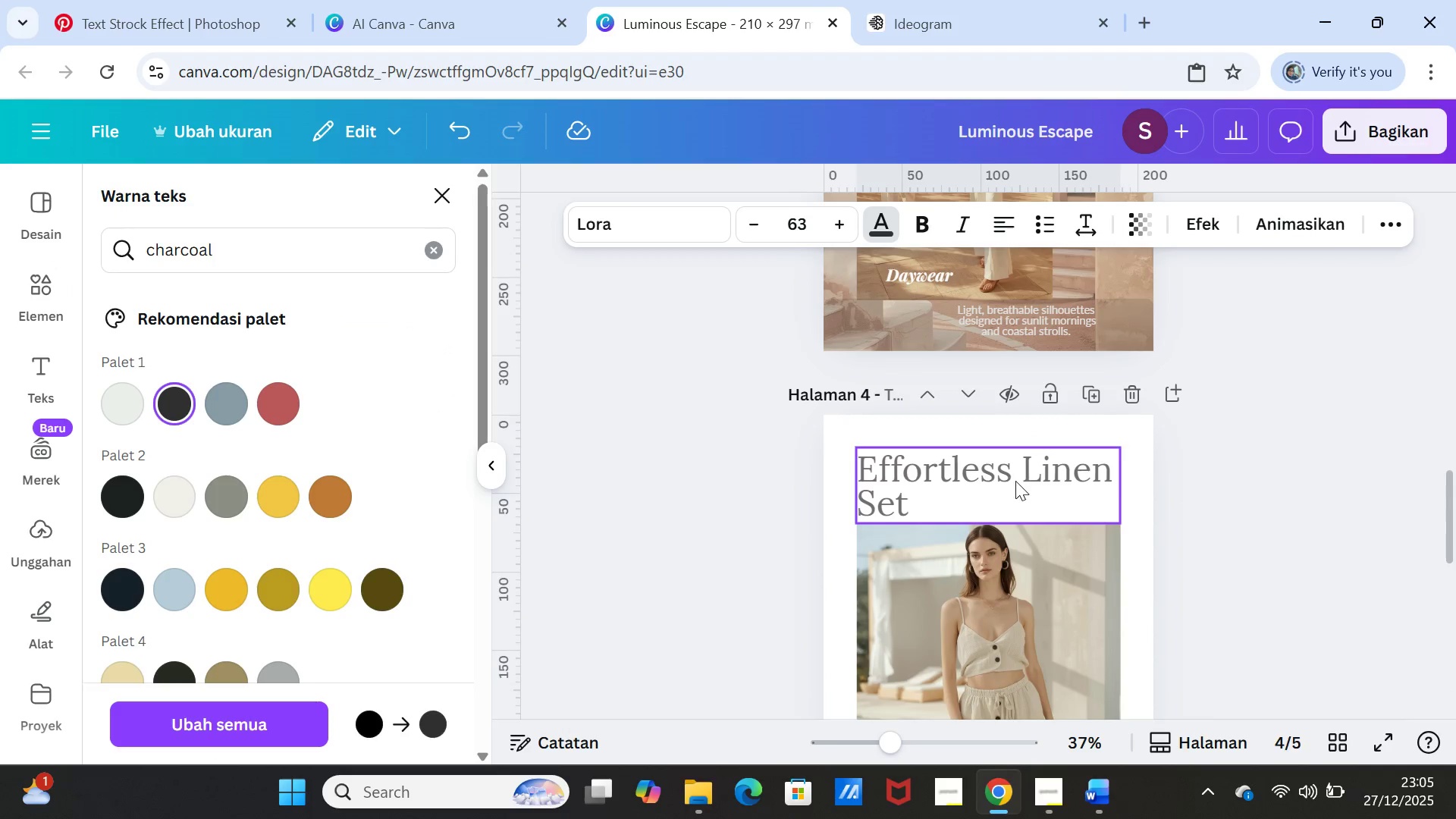 
left_click([1015, 480])
 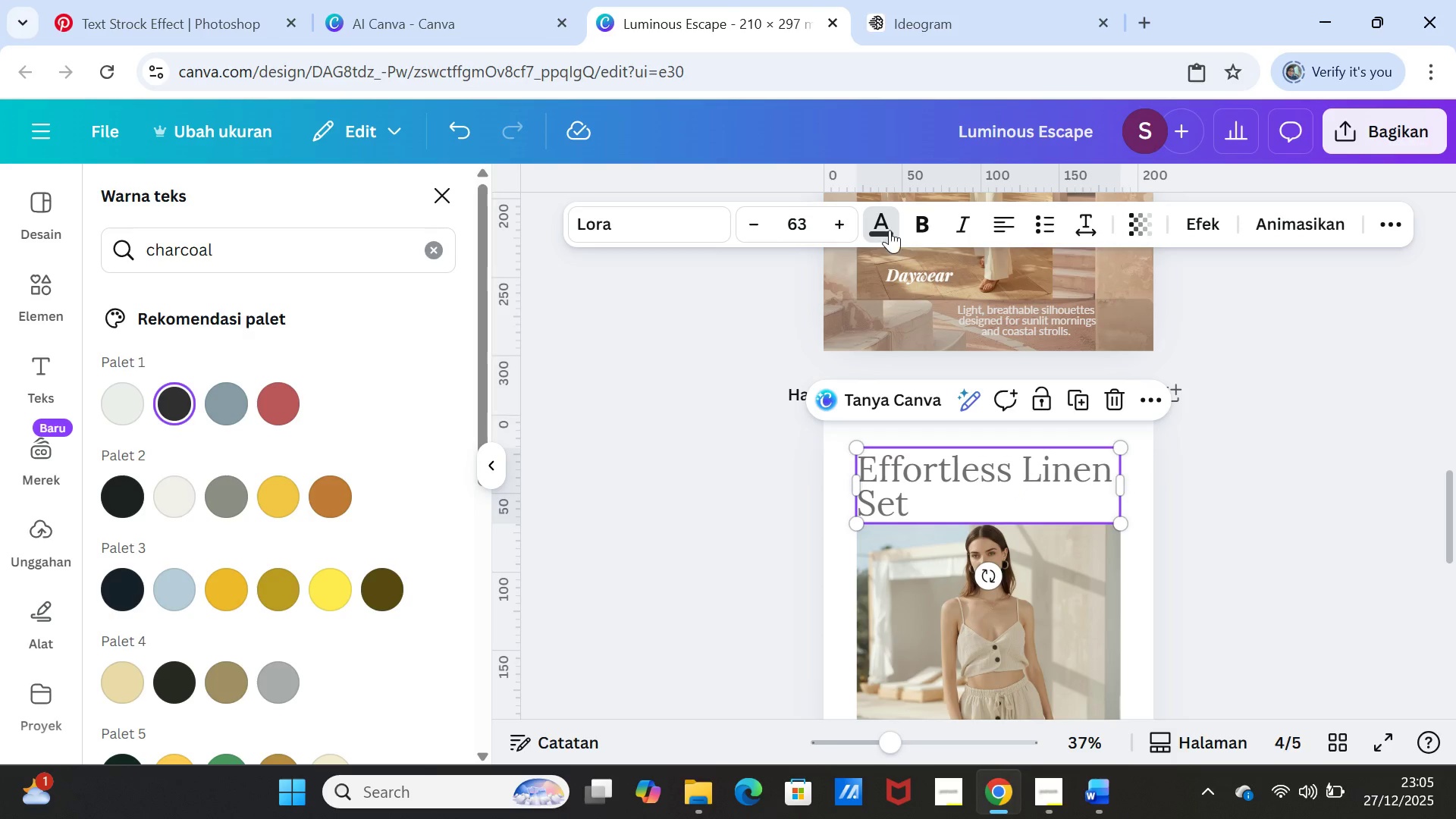 
left_click([886, 226])
 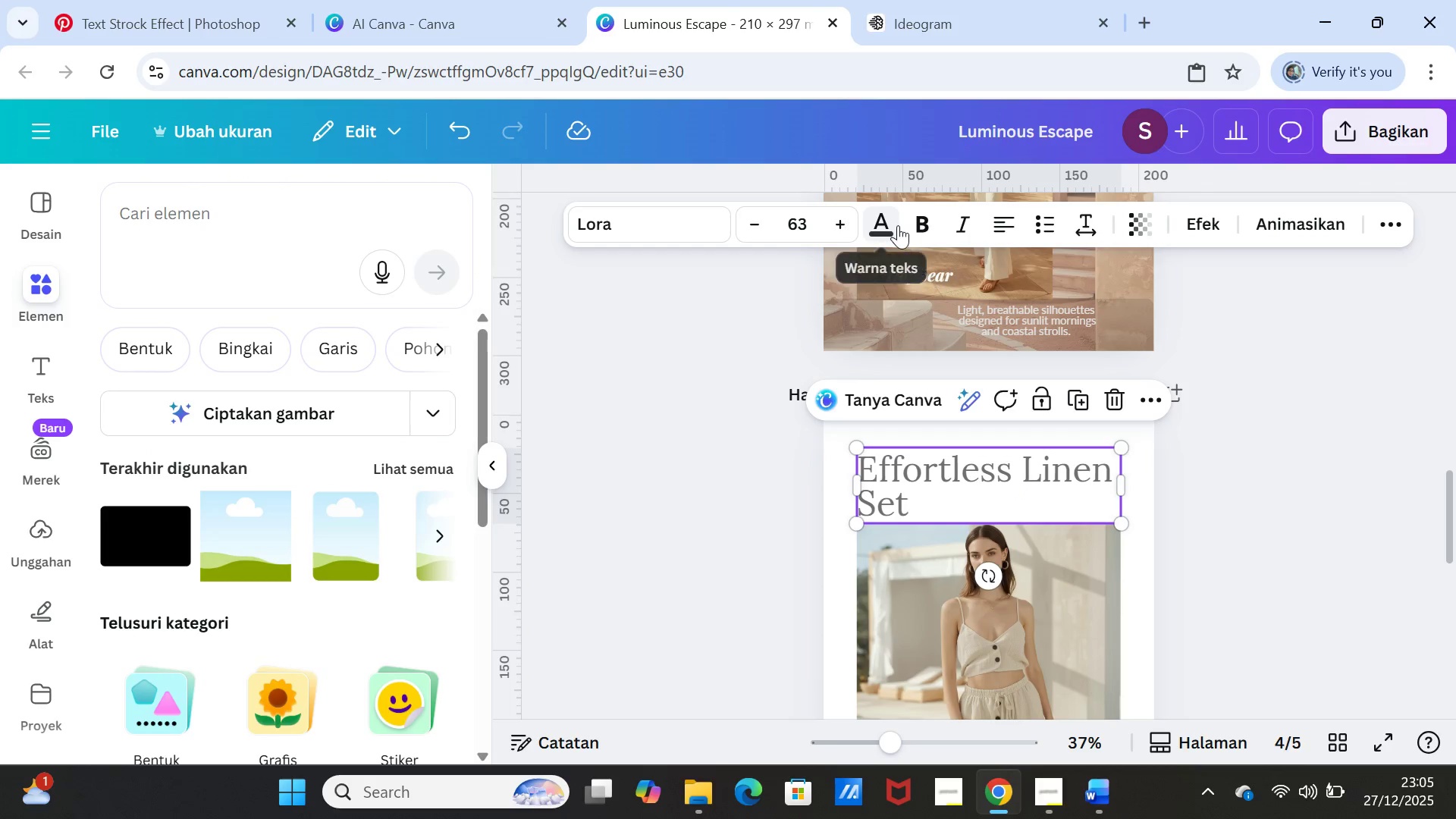 
left_click([894, 223])
 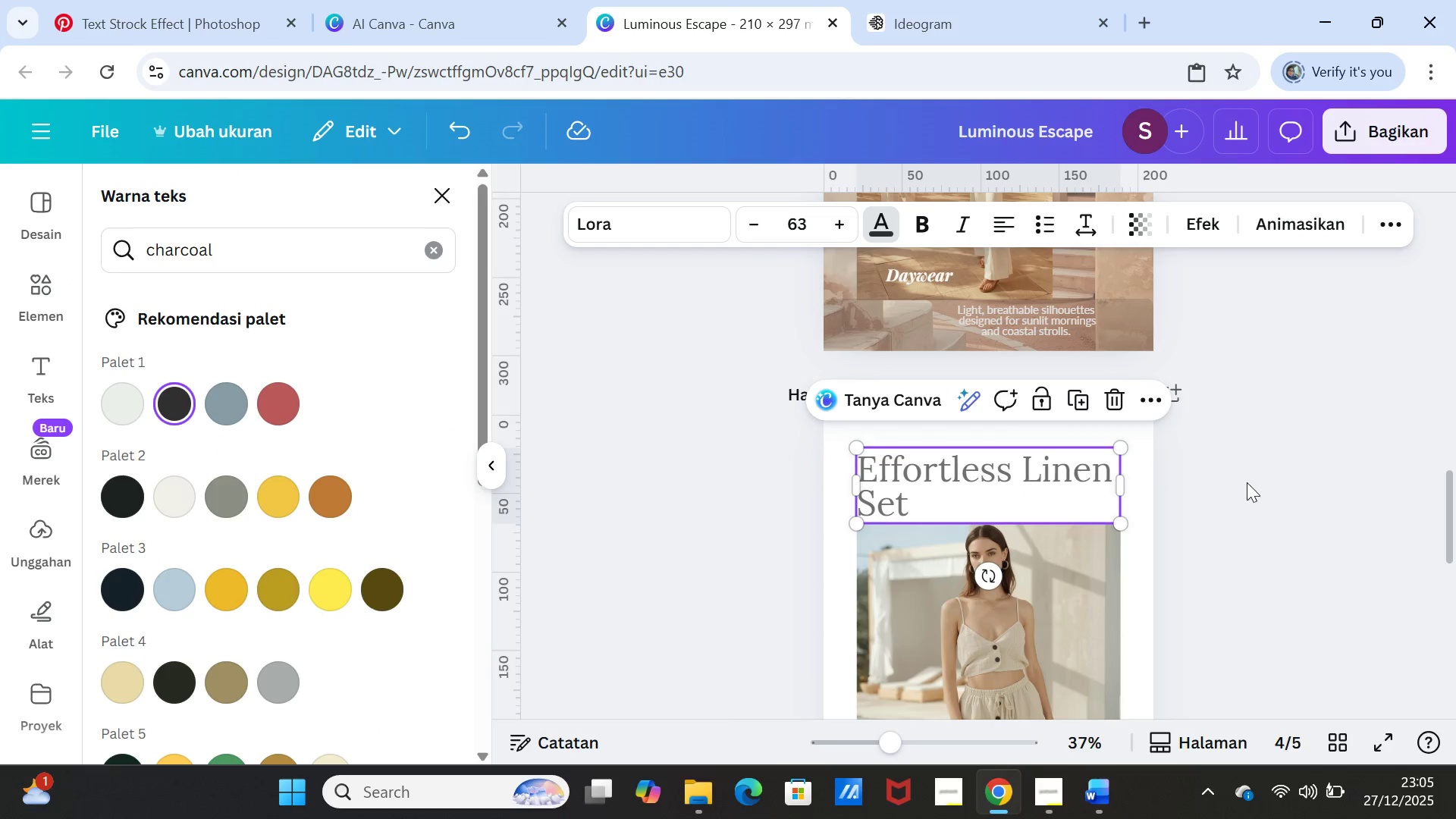 
scroll: coordinate [1316, 525], scroll_direction: down, amount: 6.0
 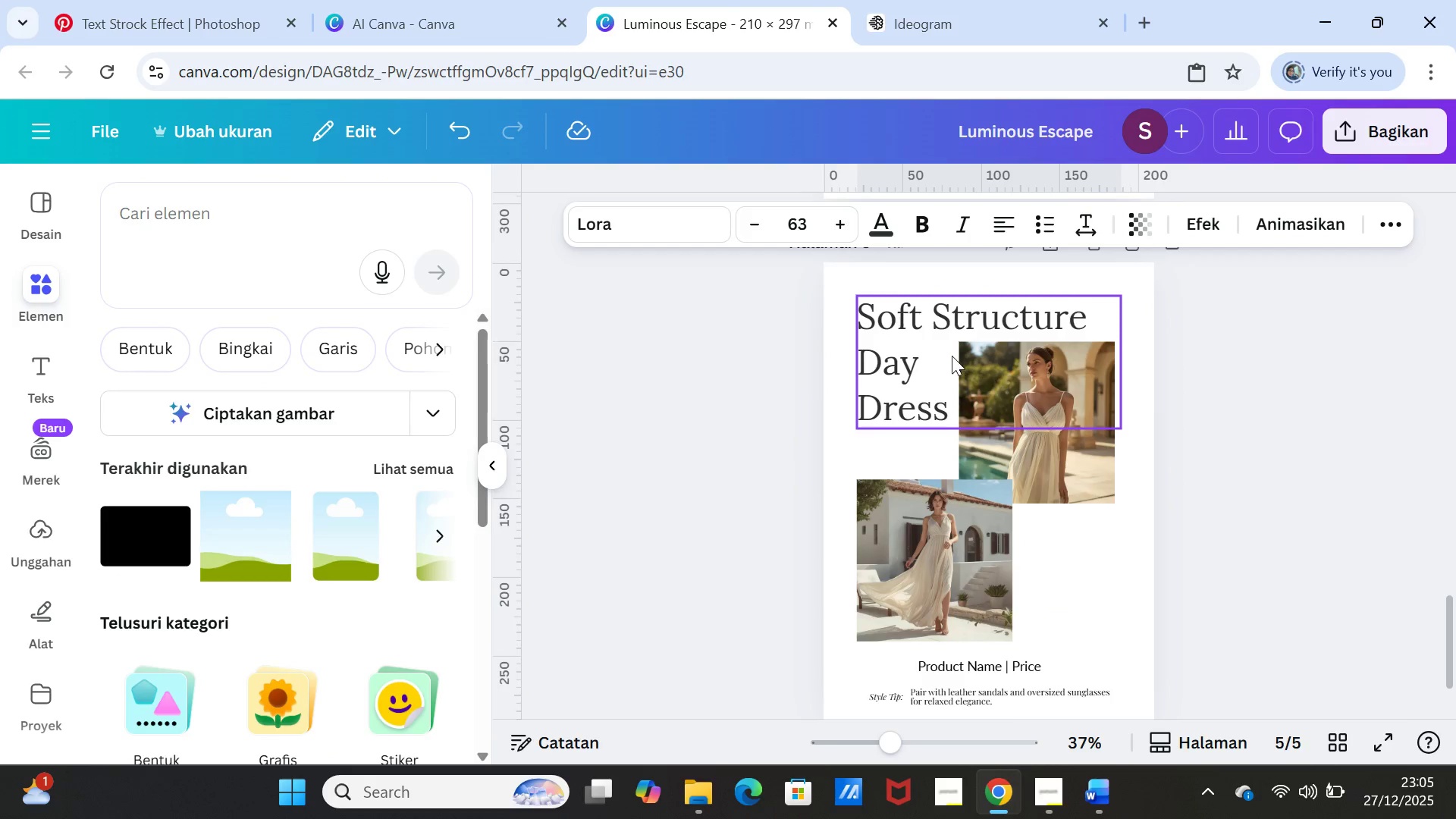 
left_click([952, 356])
 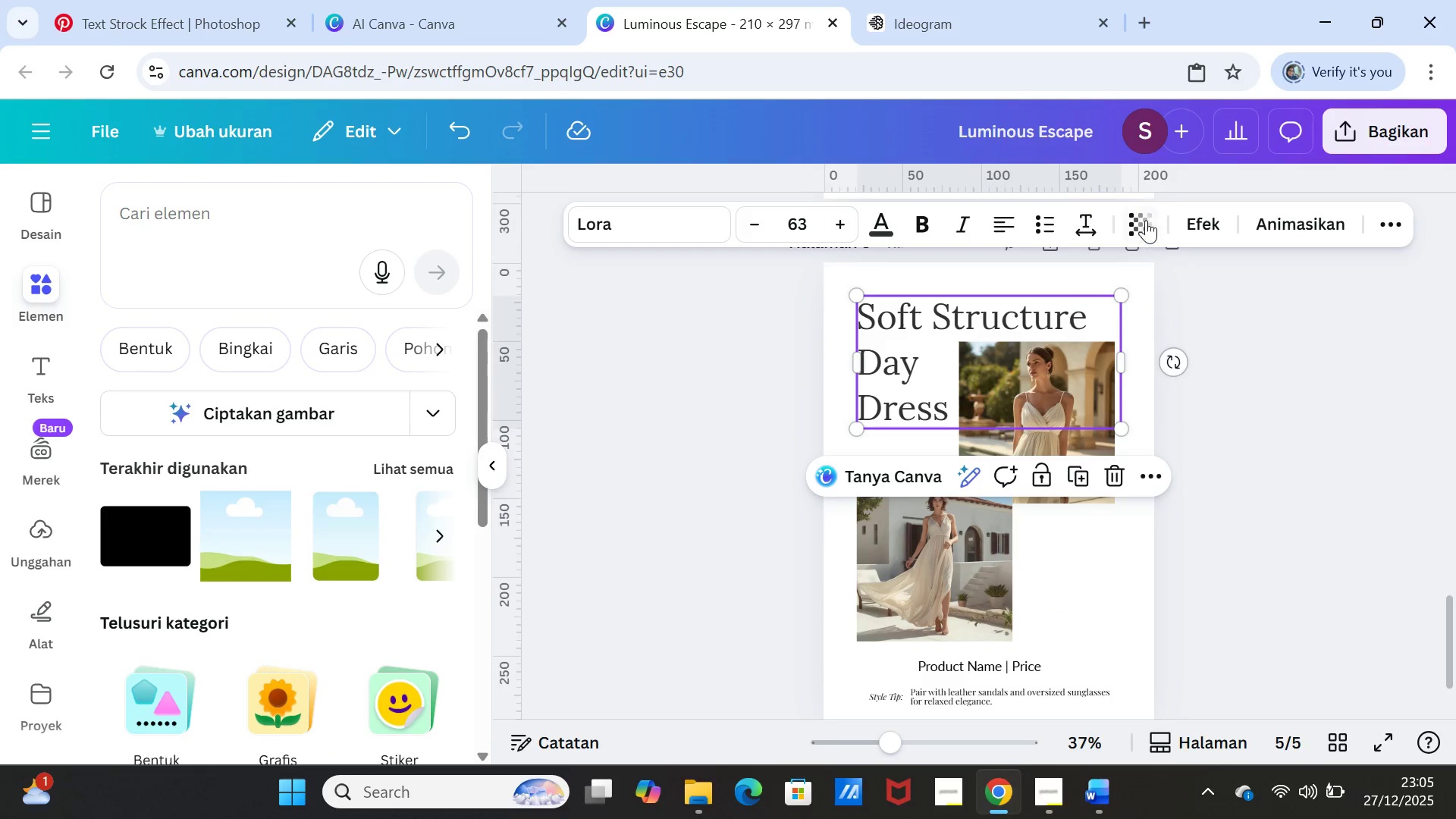 
left_click([1146, 220])
 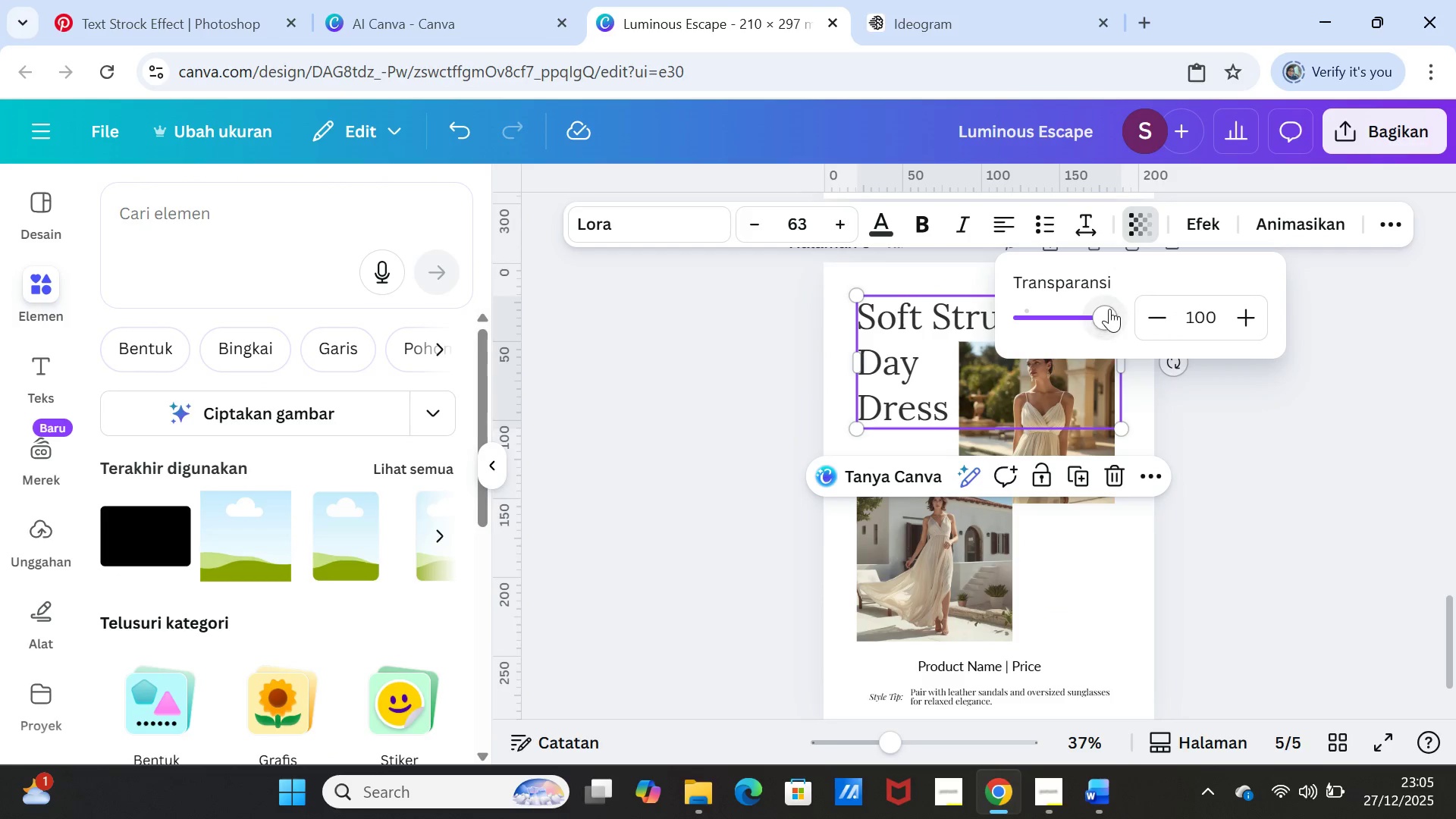 
left_click_drag(start_coordinate=[1108, 311], to_coordinate=[1081, 306])
 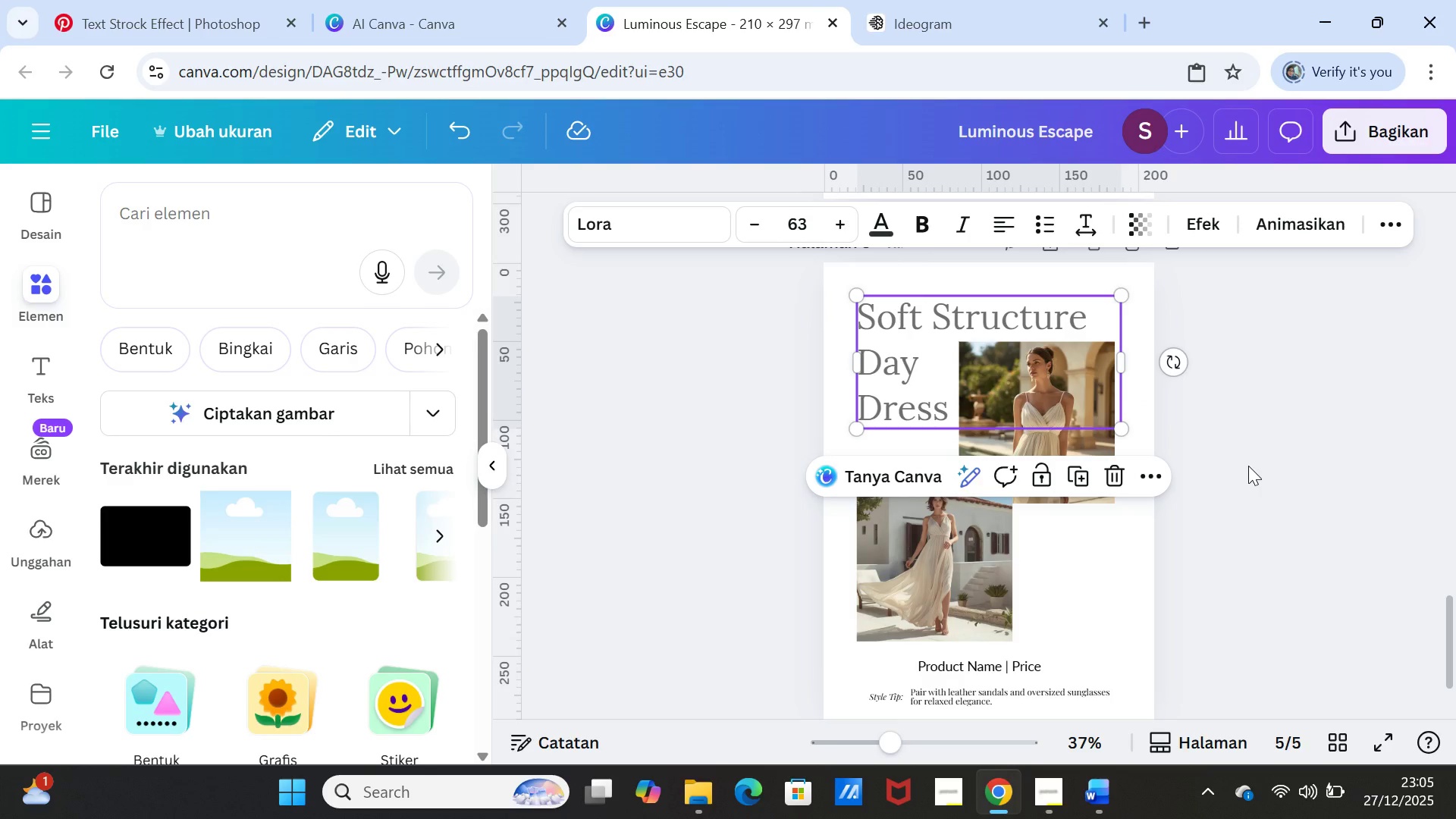 
double_click([1248, 466])
 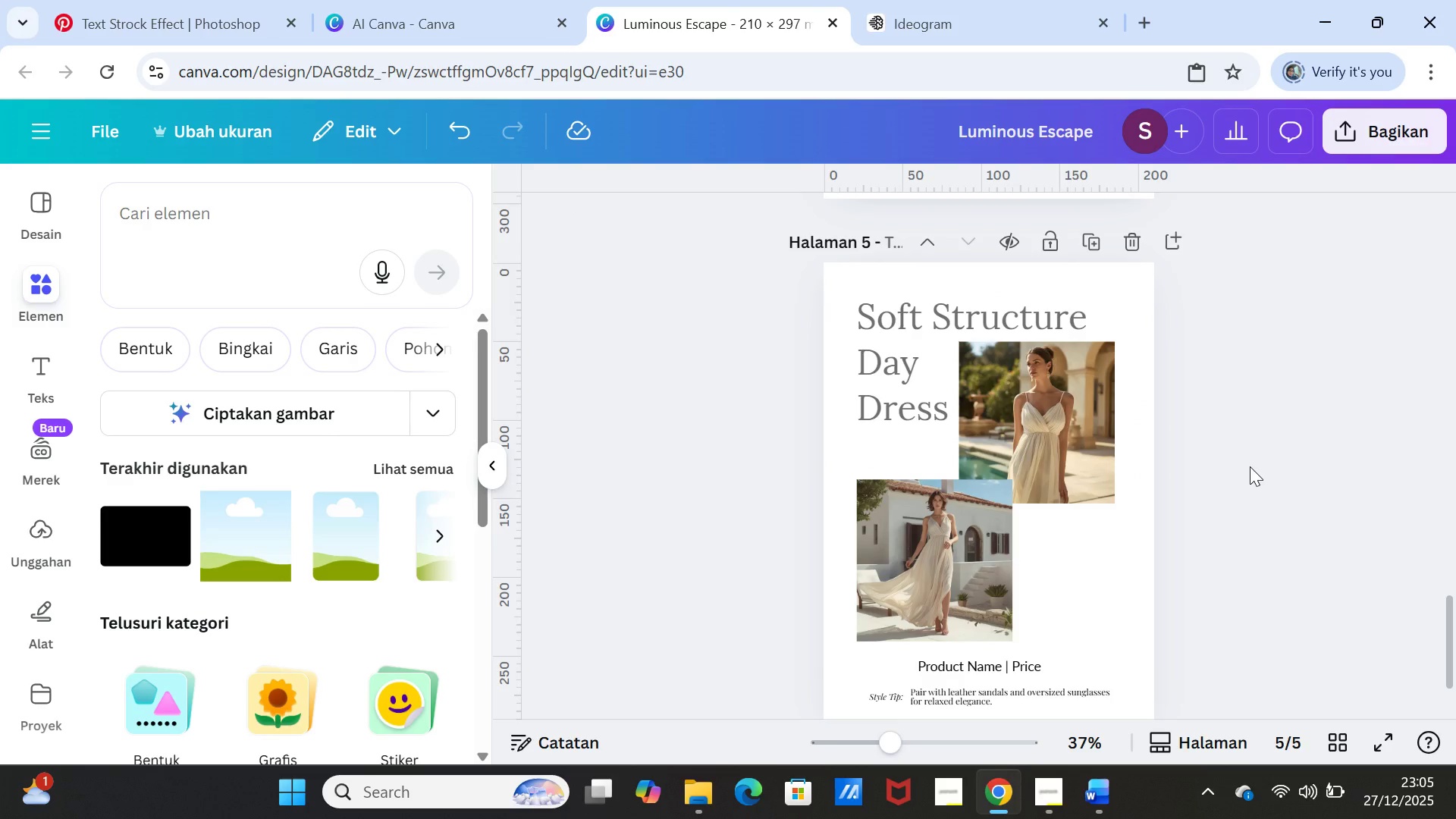 
wait(9.58)
 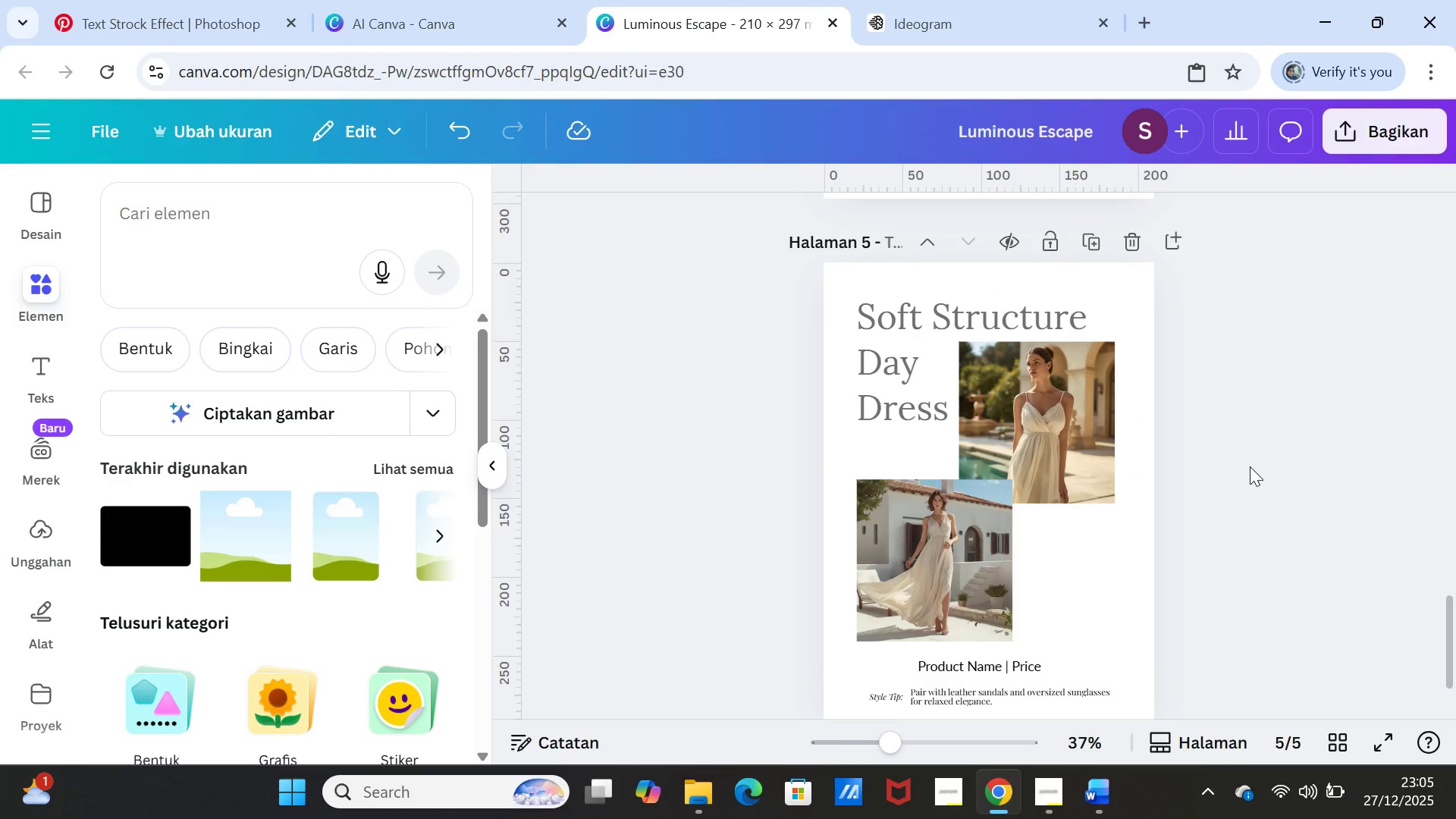 
scroll: coordinate [1357, 520], scroll_direction: down, amount: 1.0
 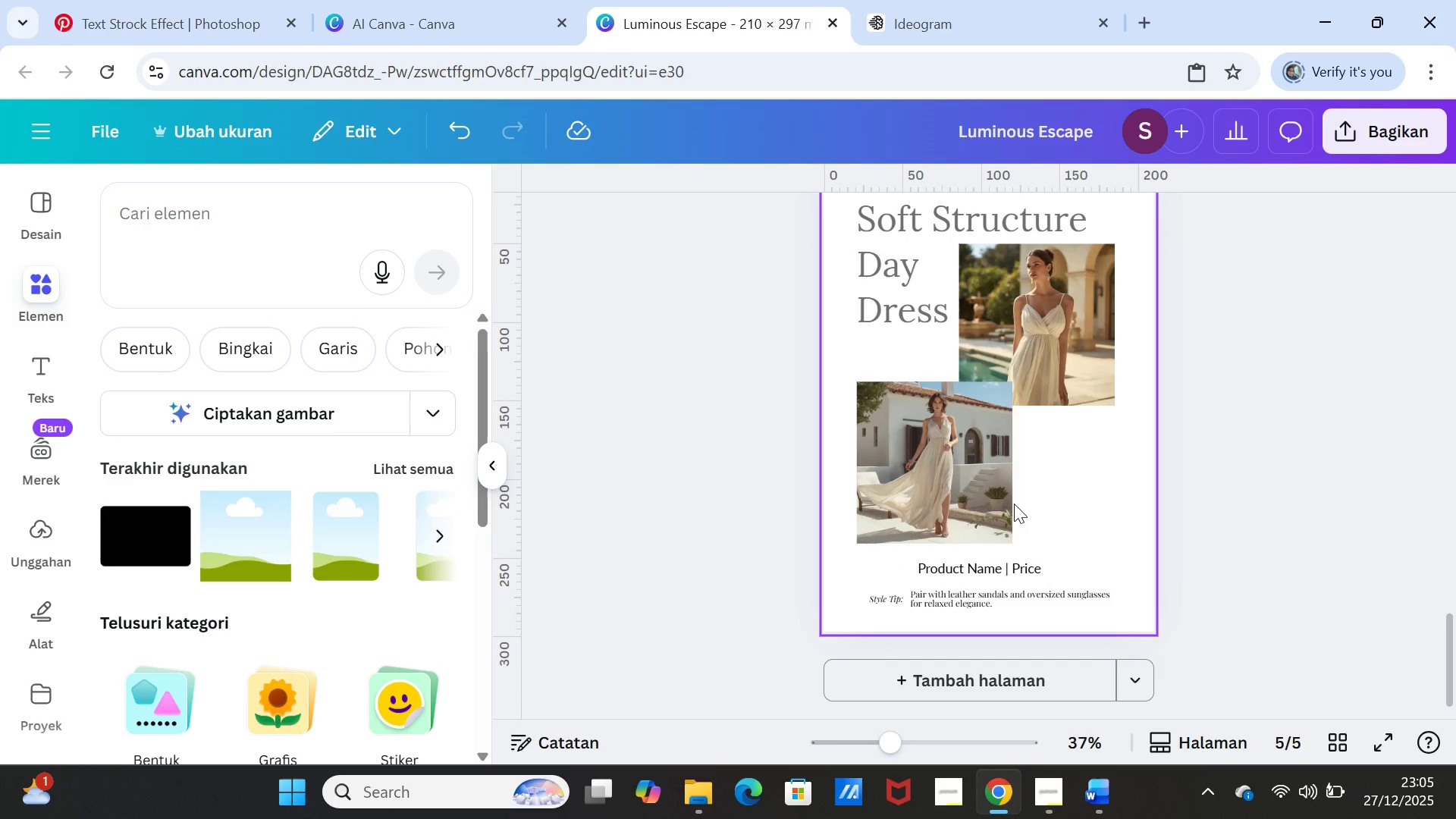 
left_click_drag(start_coordinate=[998, 503], to_coordinate=[995, 515])
 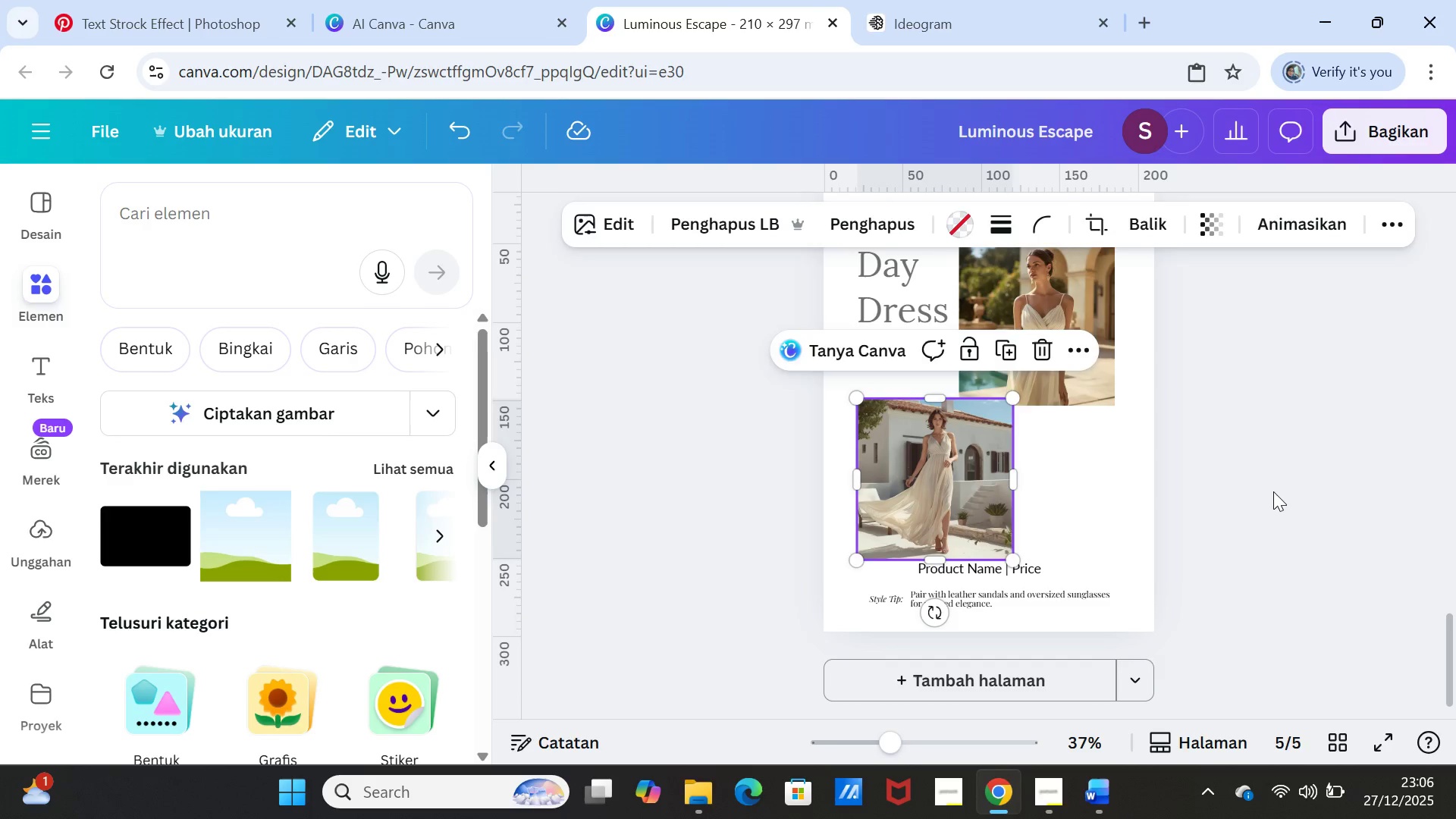 
left_click([1273, 491])
 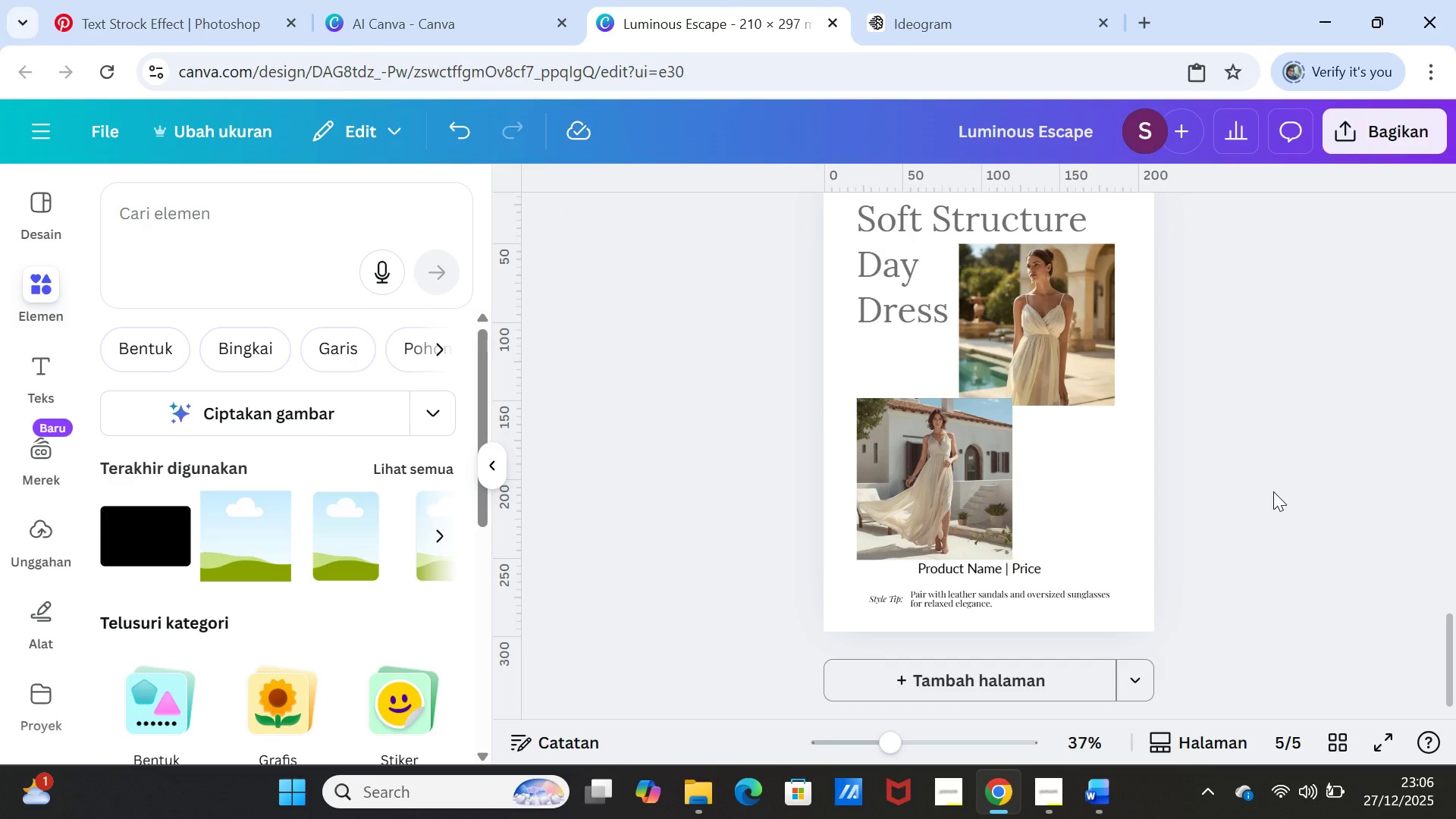 
left_click([1273, 491])
 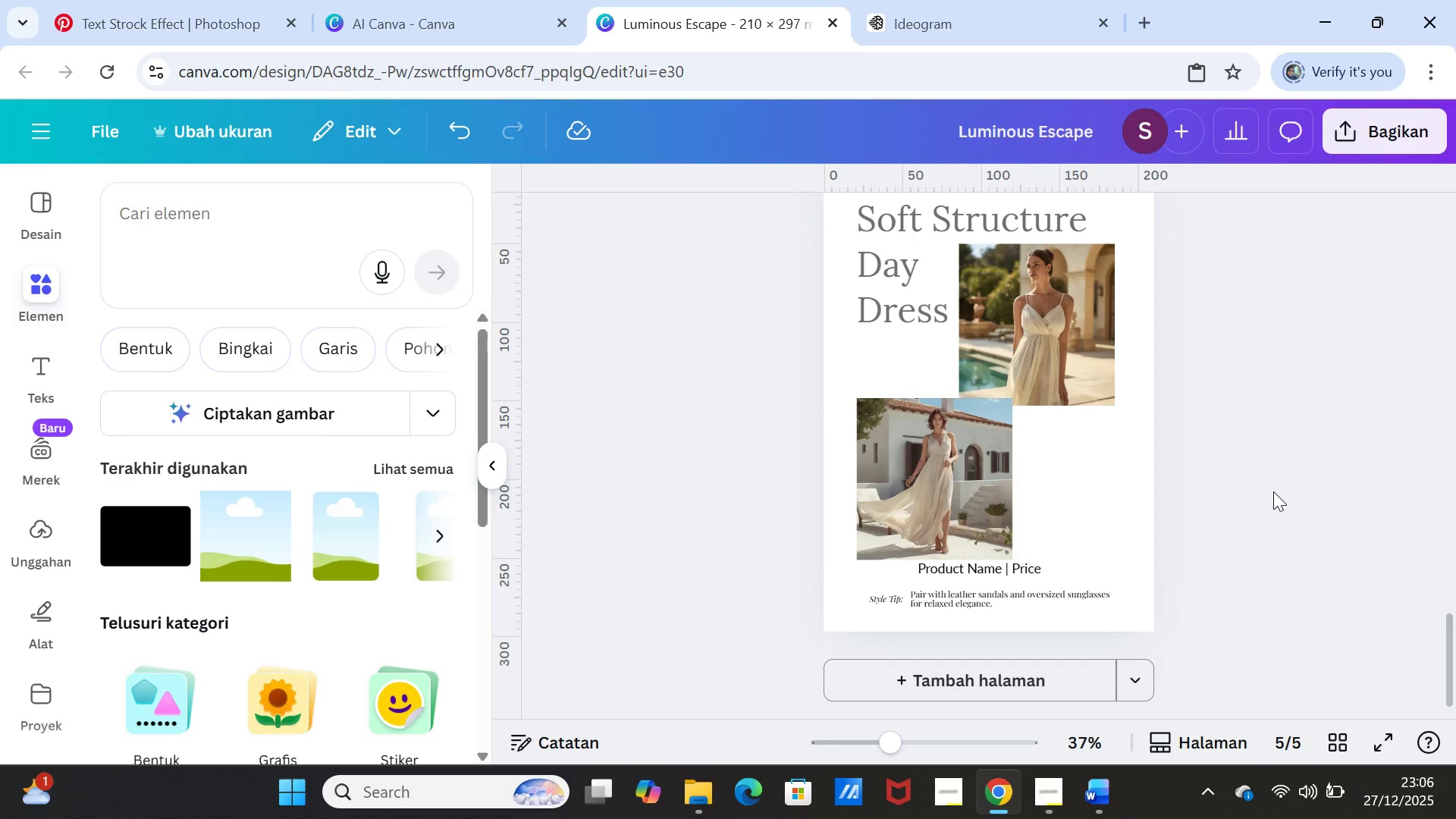 
scroll: coordinate [1273, 491], scroll_direction: down, amount: 1.0
 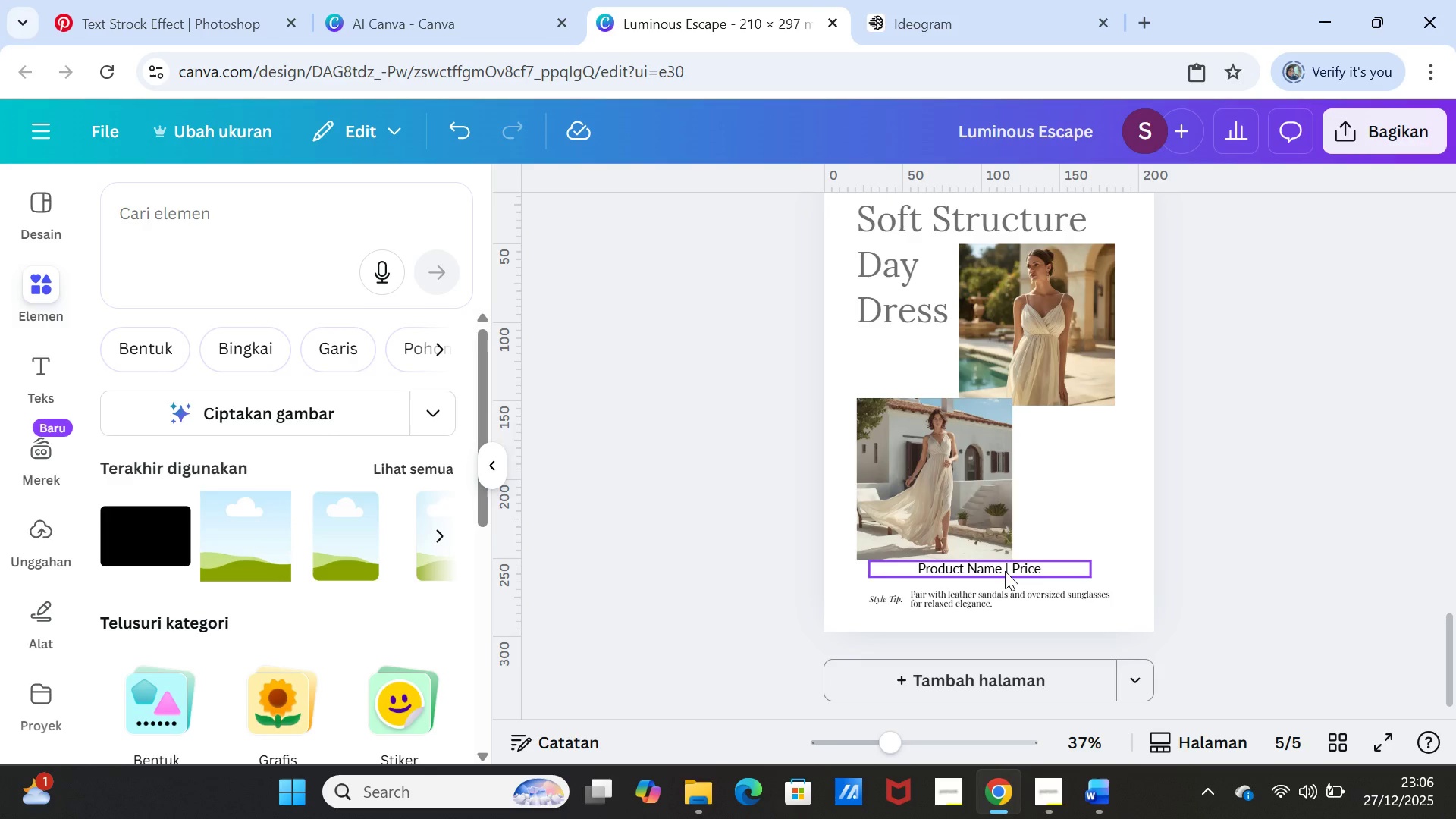 
left_click([1005, 571])
 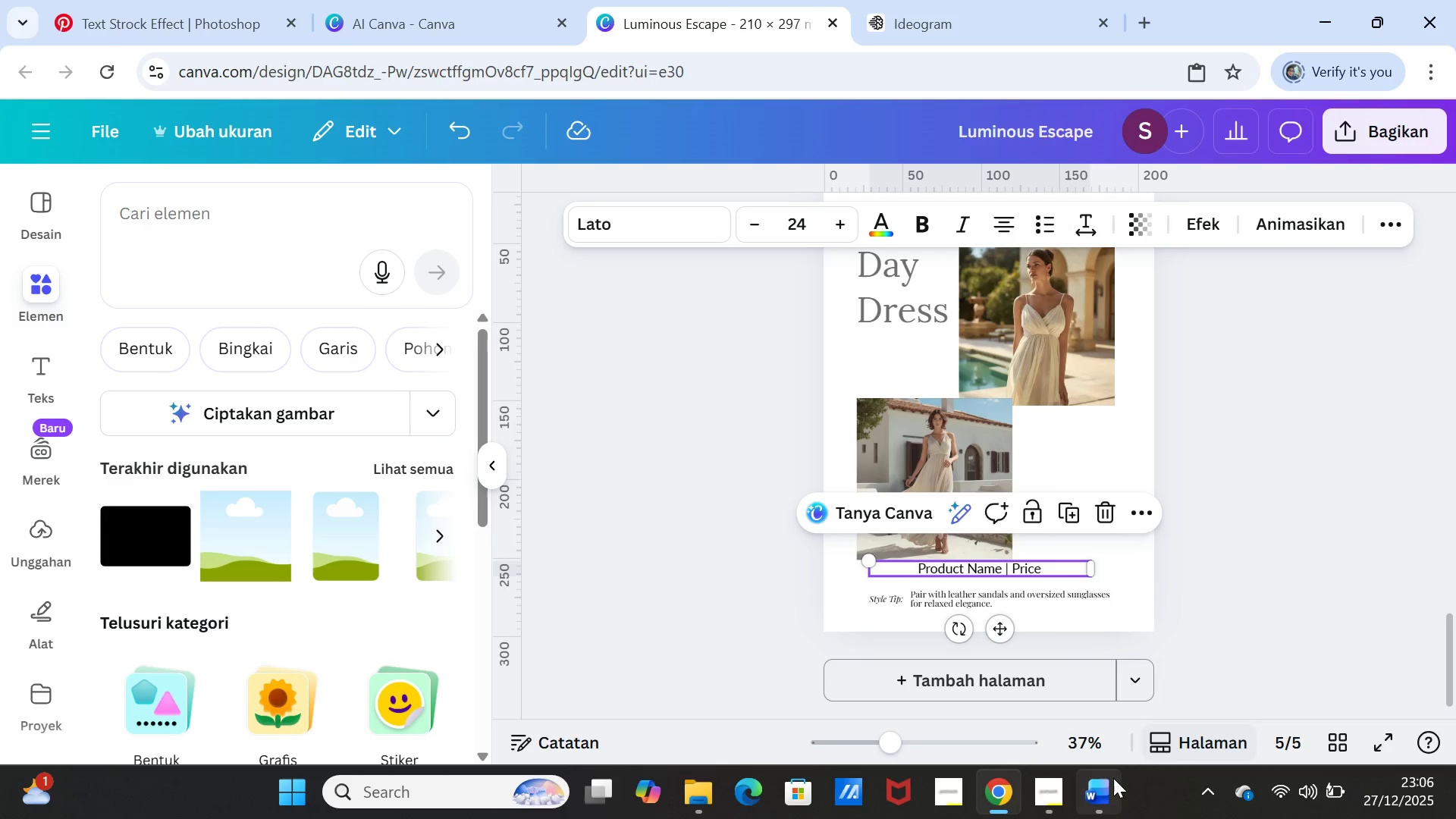 
left_click([1110, 785])
 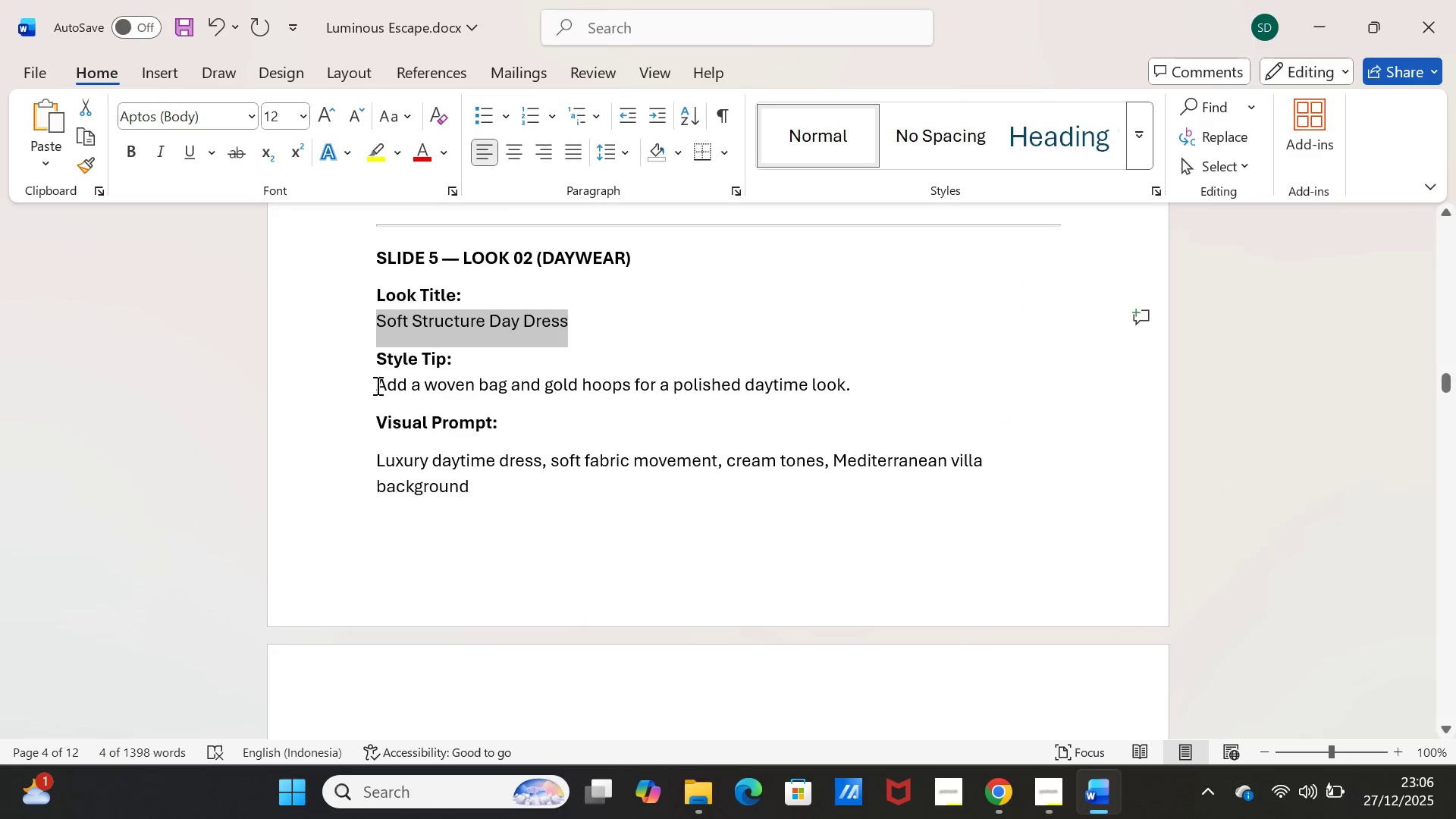 
left_click_drag(start_coordinate=[376, 393], to_coordinate=[855, 378])
 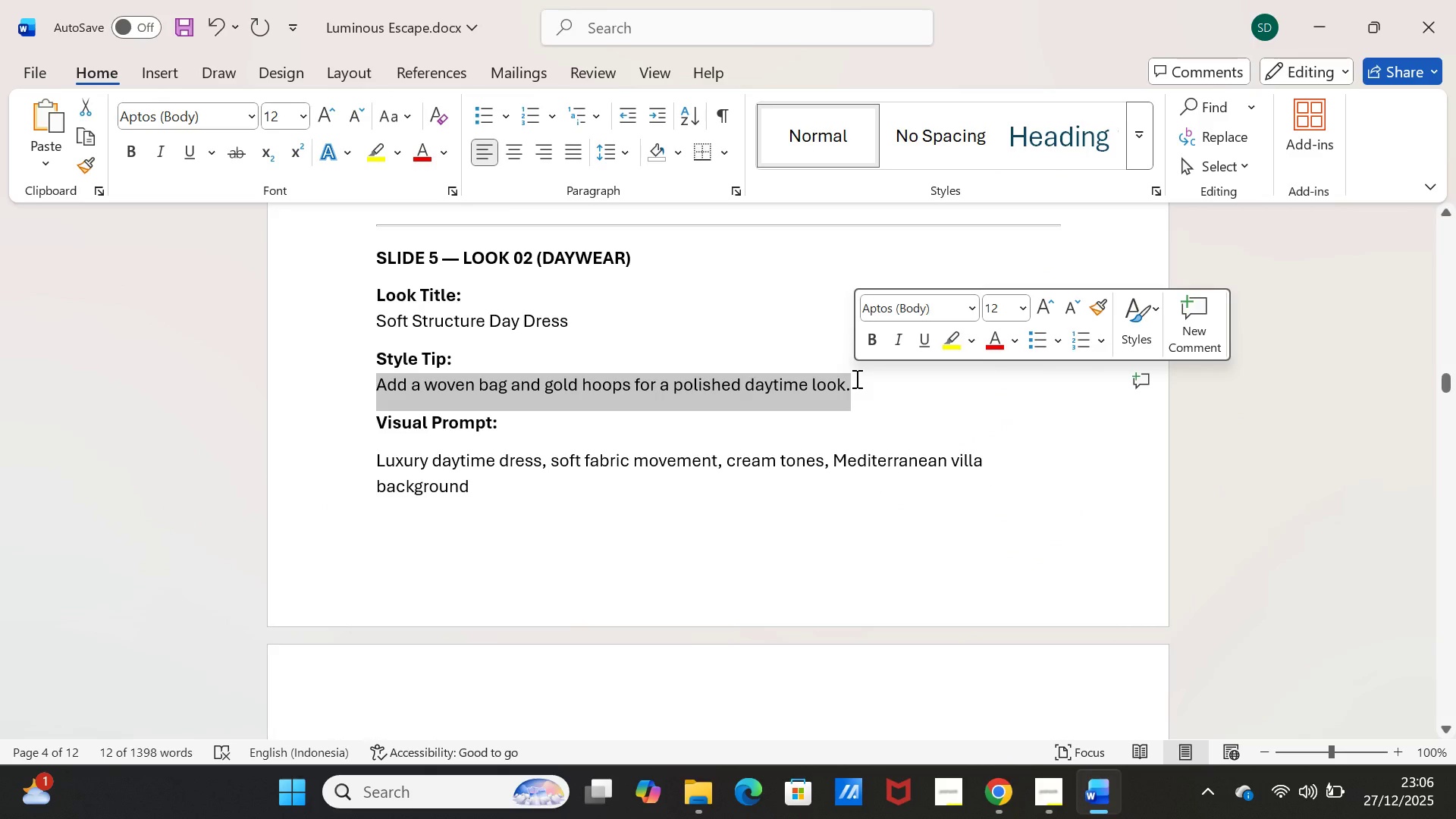 
key(Control+C)
 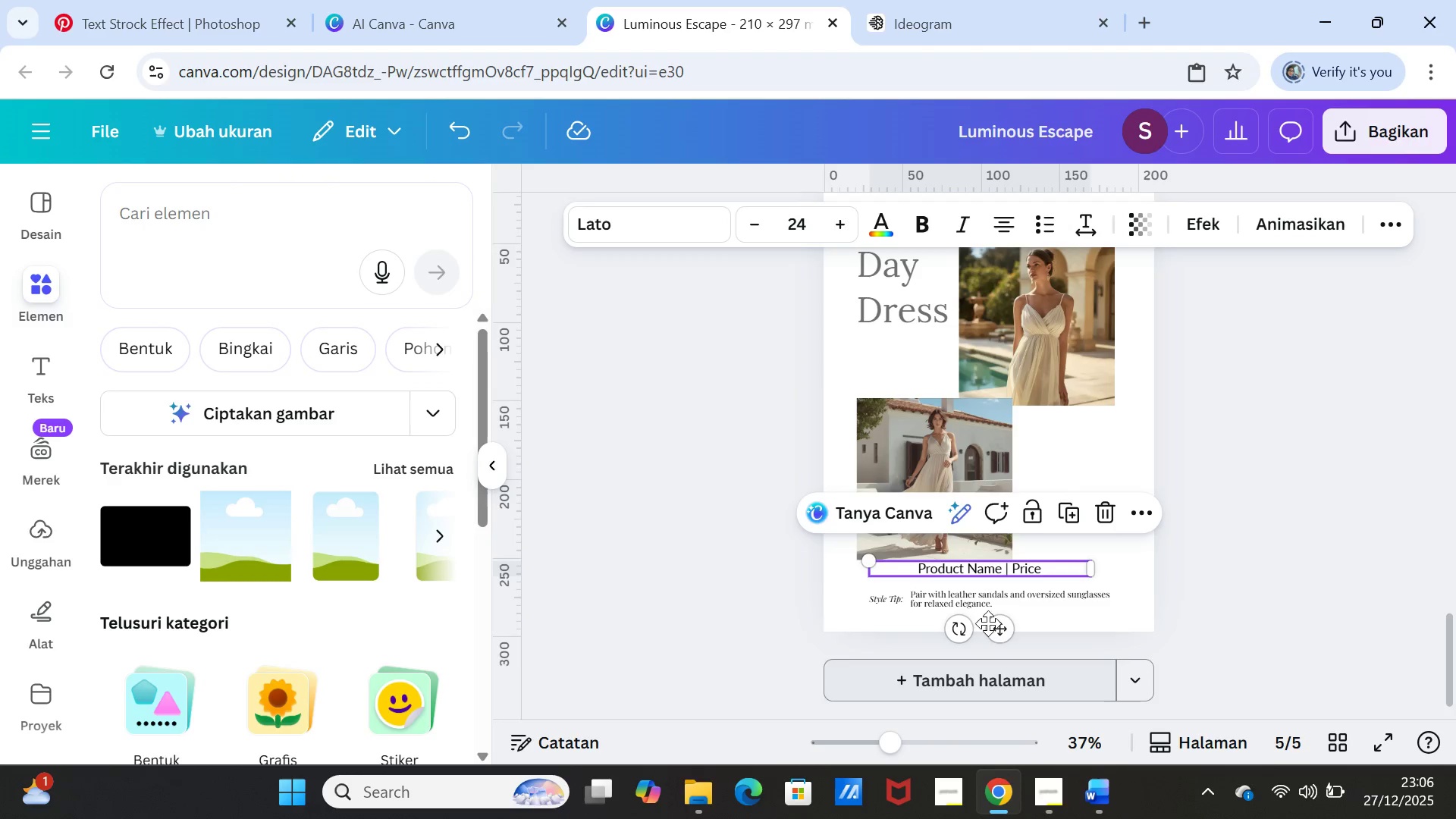 
double_click([981, 600])
 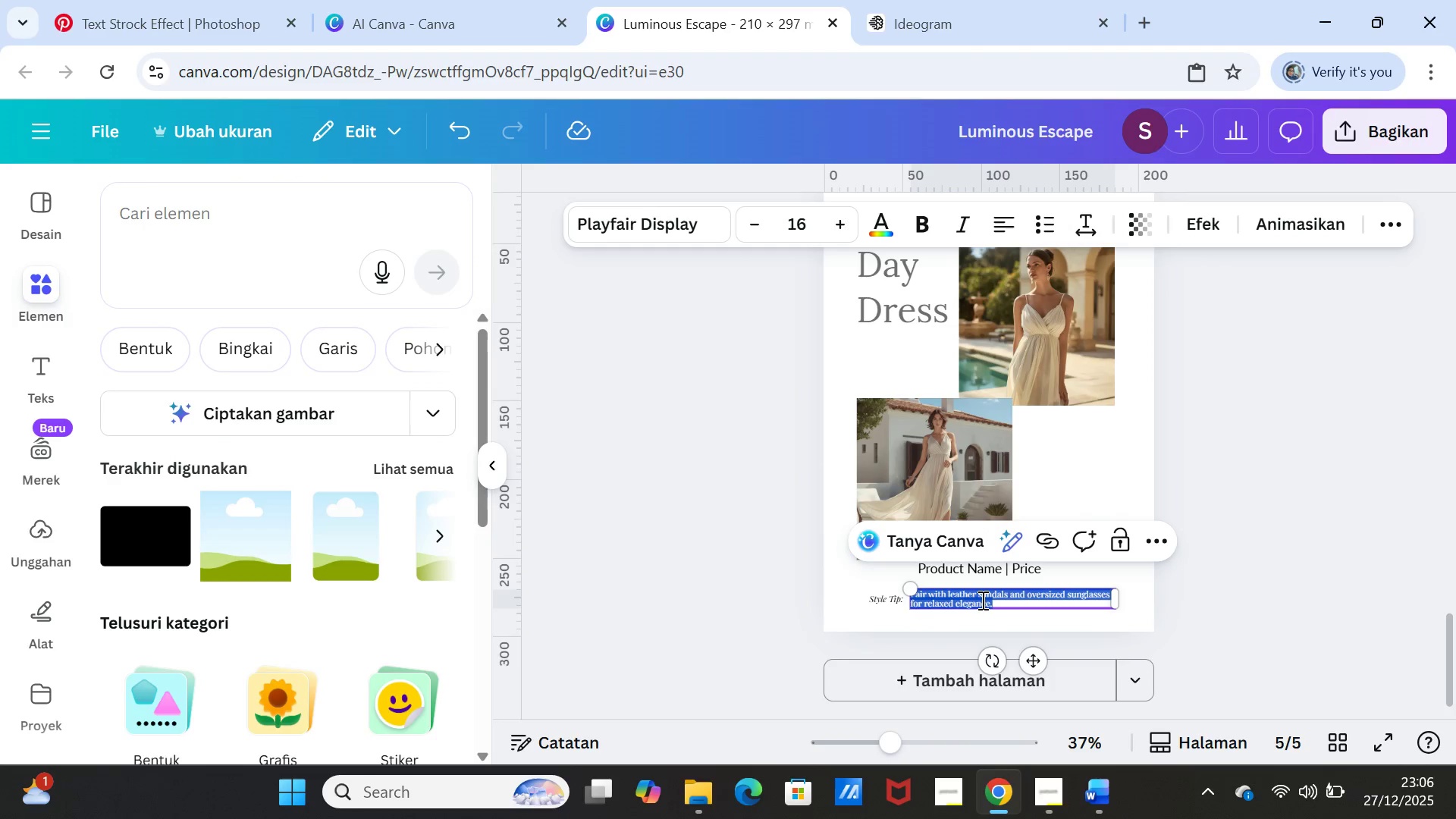 
triple_click([981, 600])
 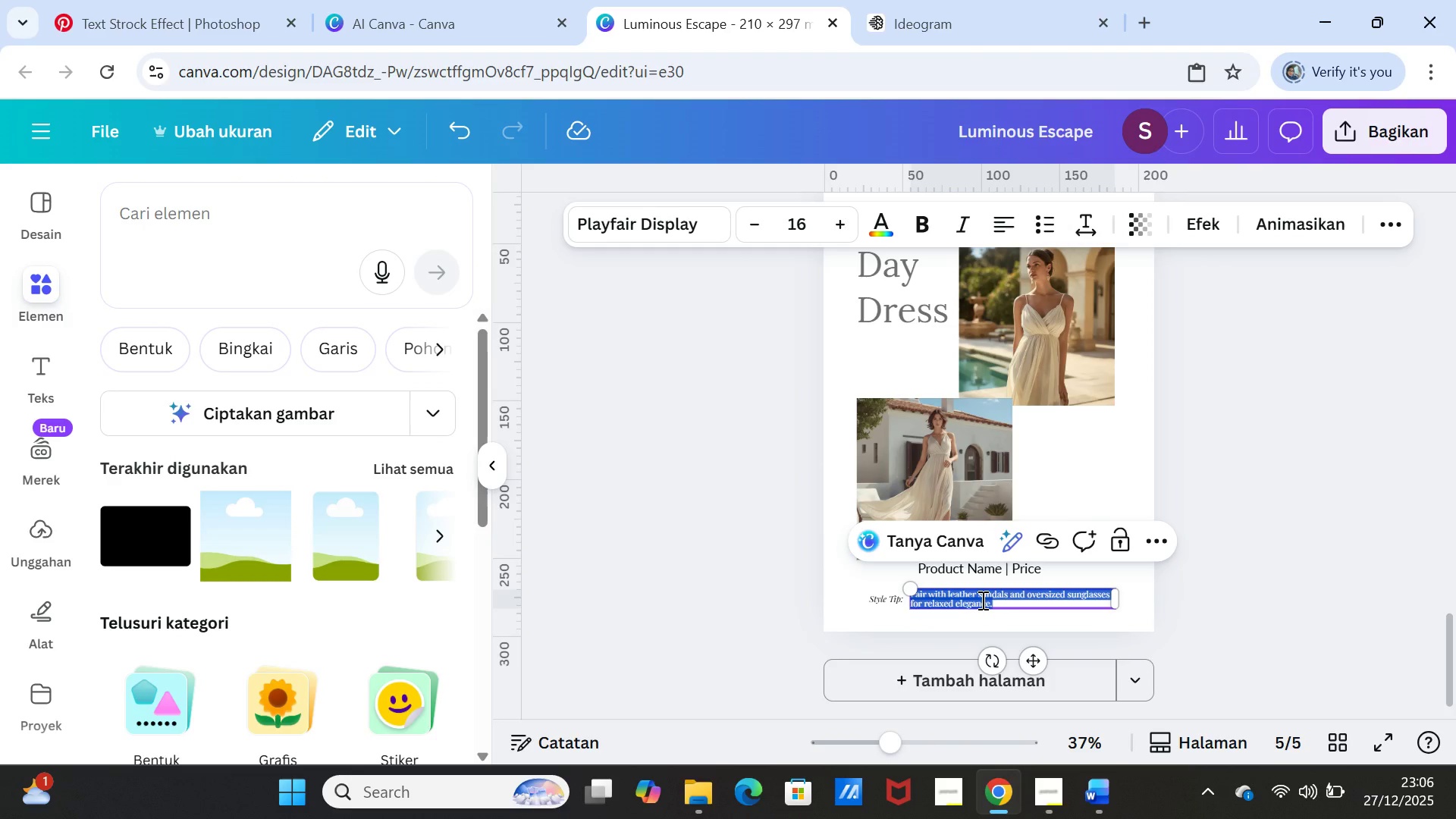 
key(Control+V)
 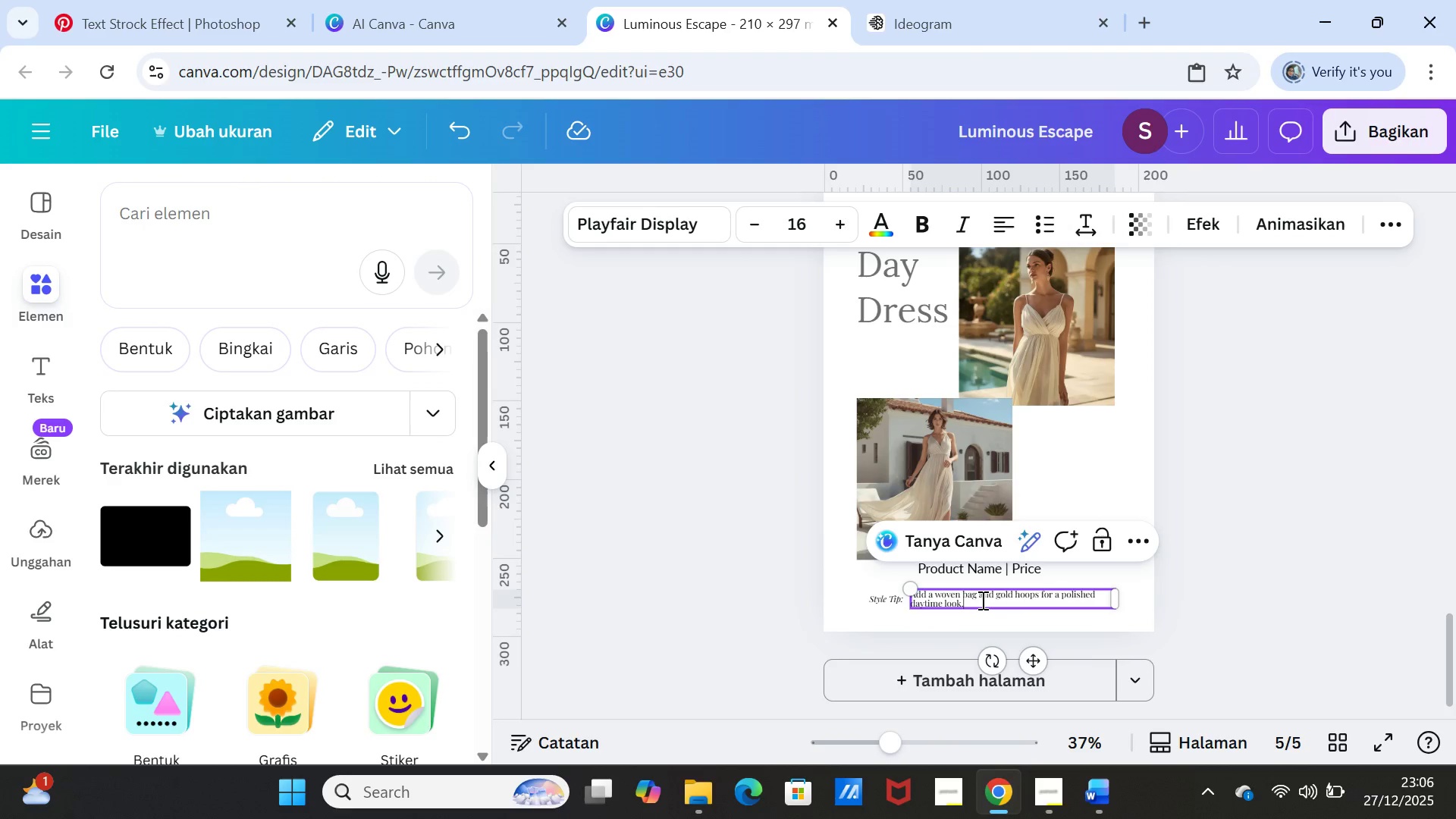 
wait(5.62)
 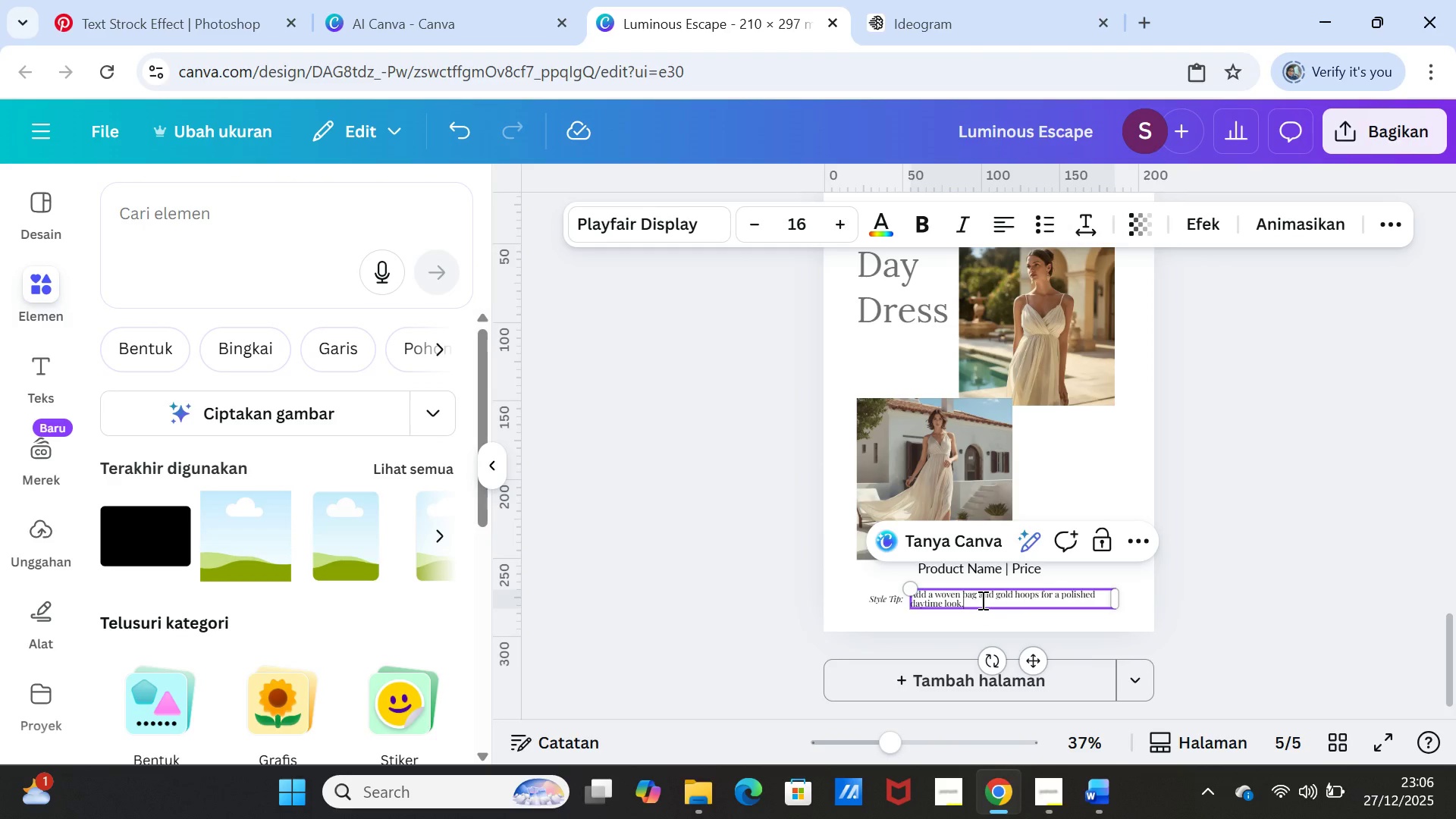 
left_click([1348, 535])
 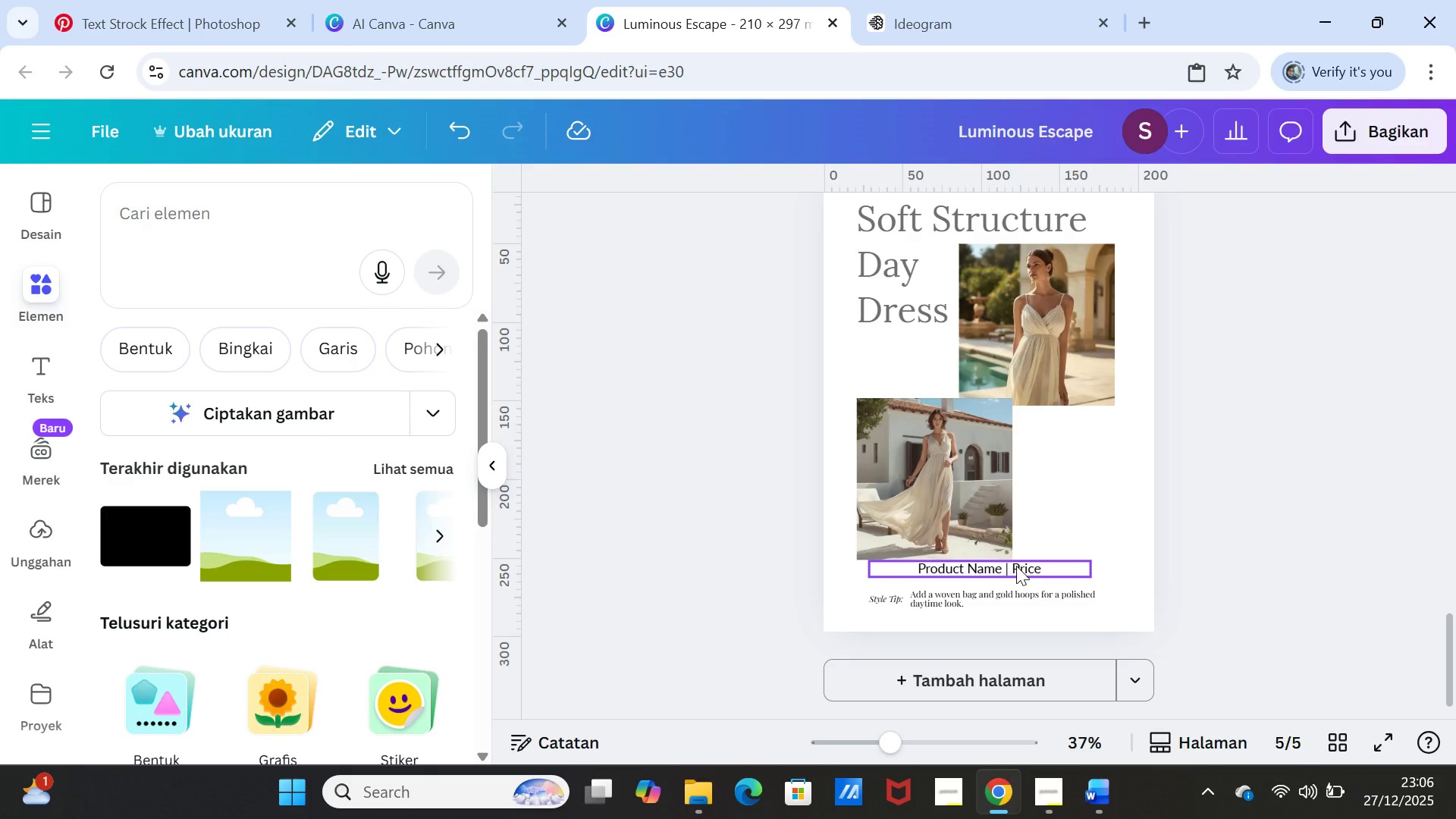 
left_click([1015, 567])
 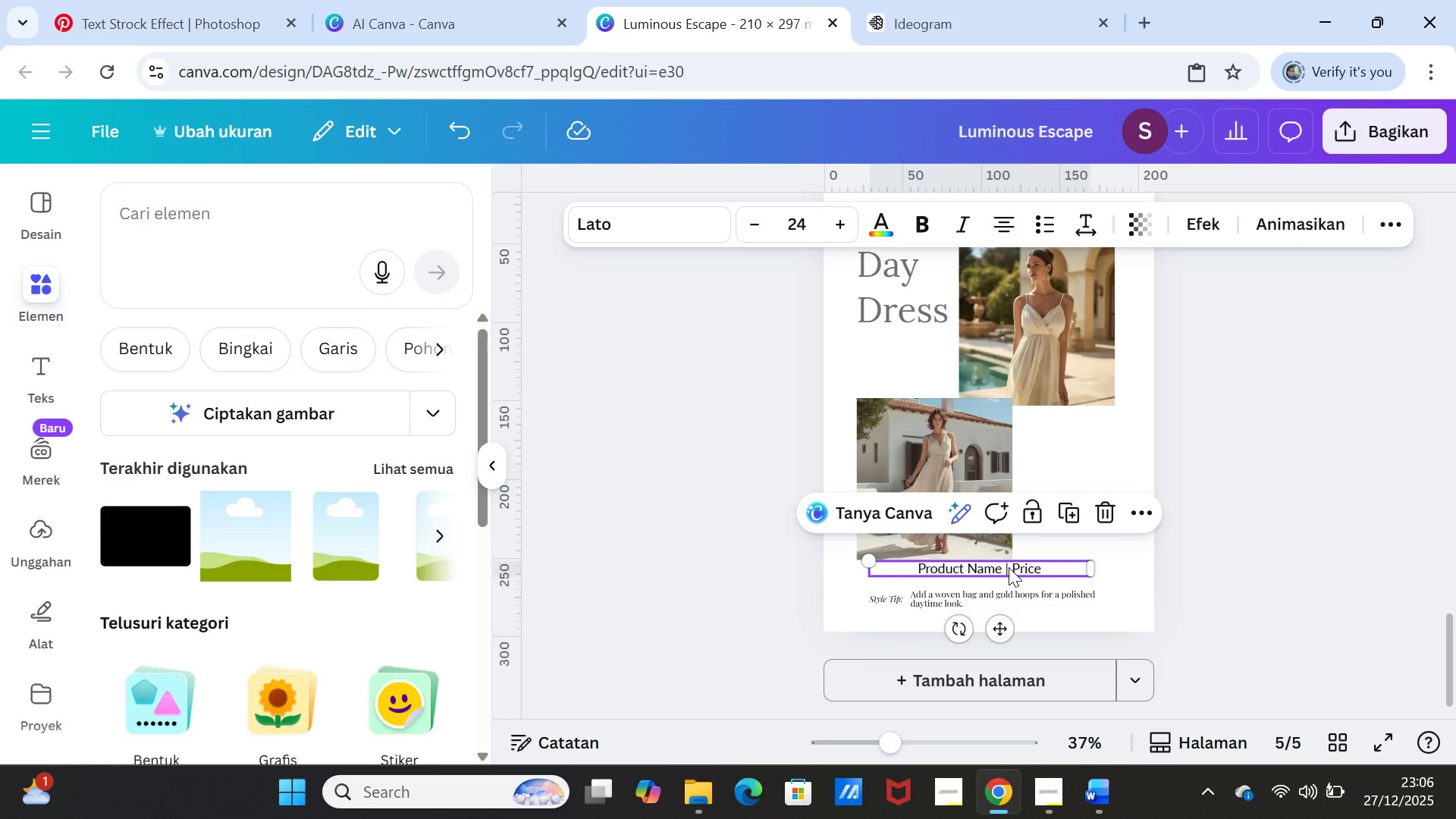 
key(Delete)
 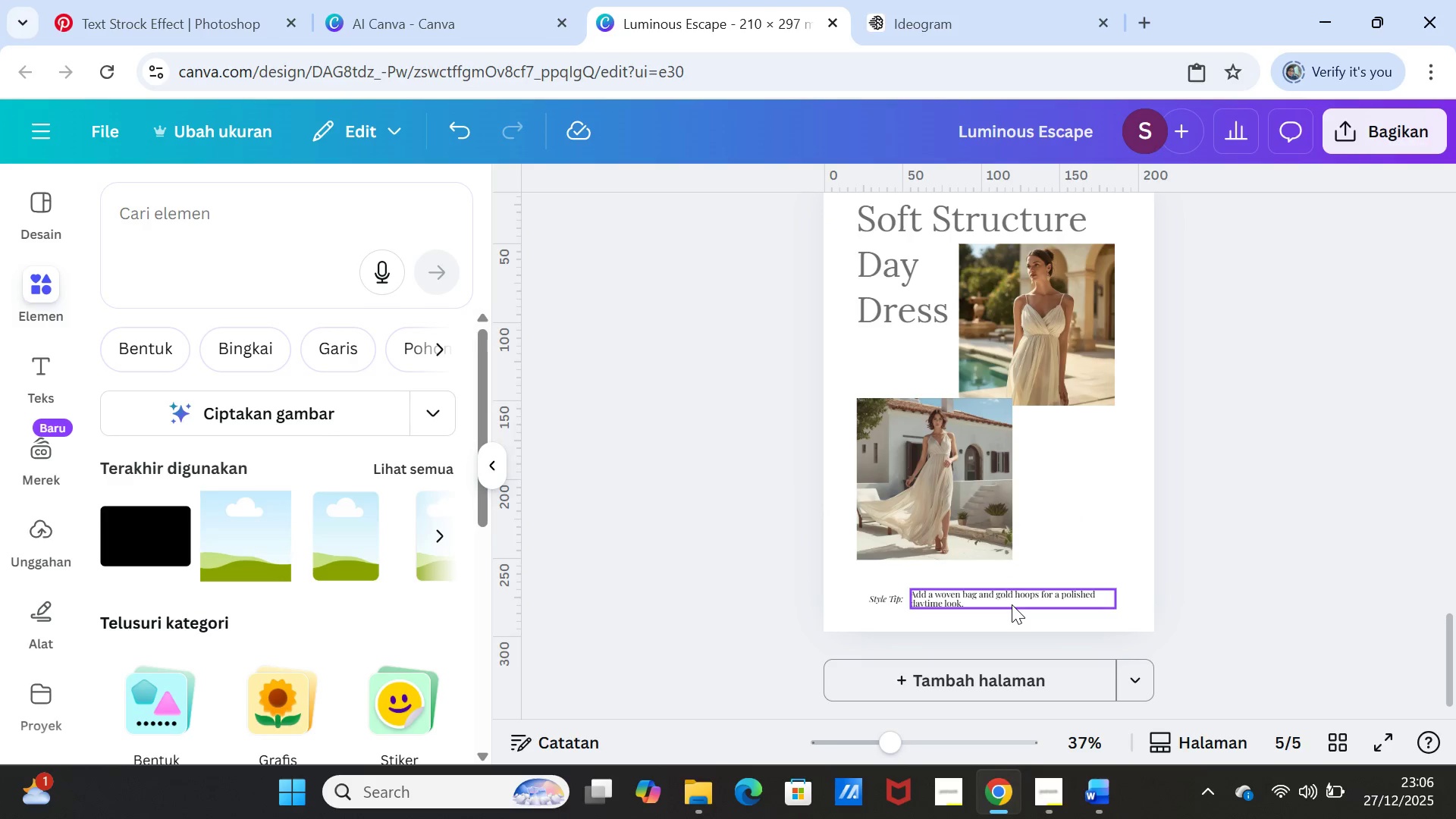 
left_click_drag(start_coordinate=[1012, 604], to_coordinate=[1020, 584])
 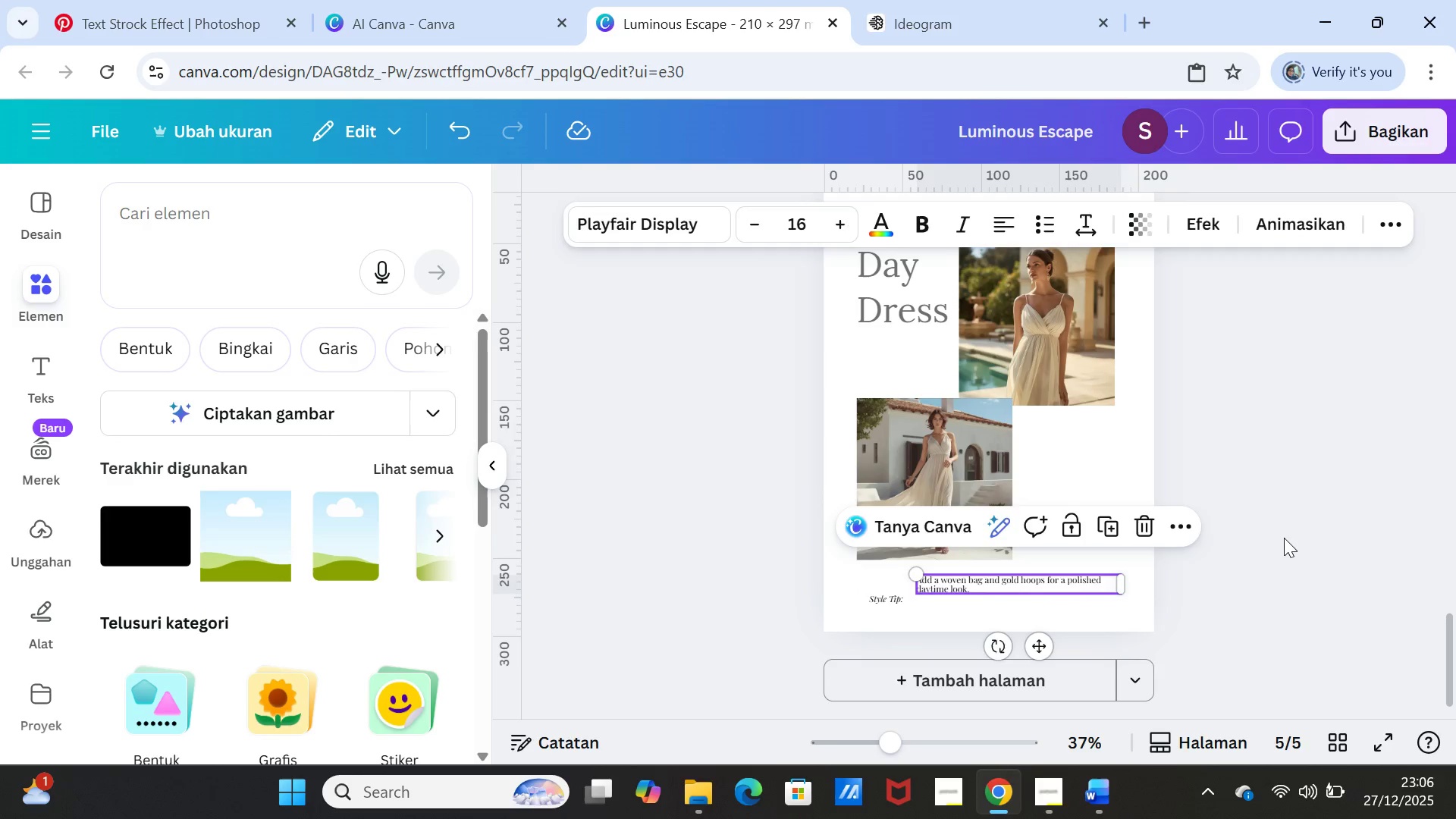 
left_click([1284, 538])
 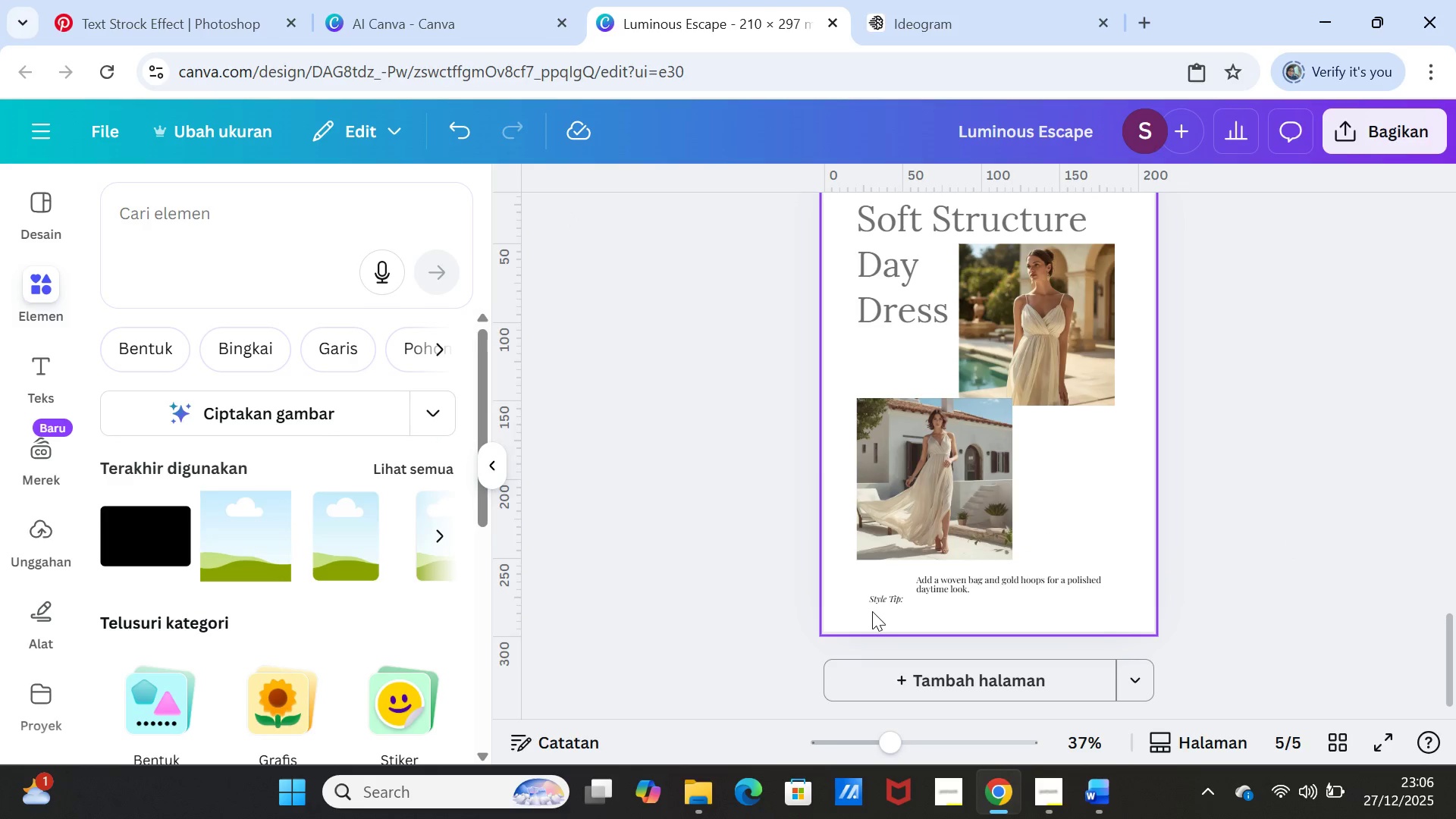 
left_click_drag(start_coordinate=[874, 600], to_coordinate=[874, 584])
 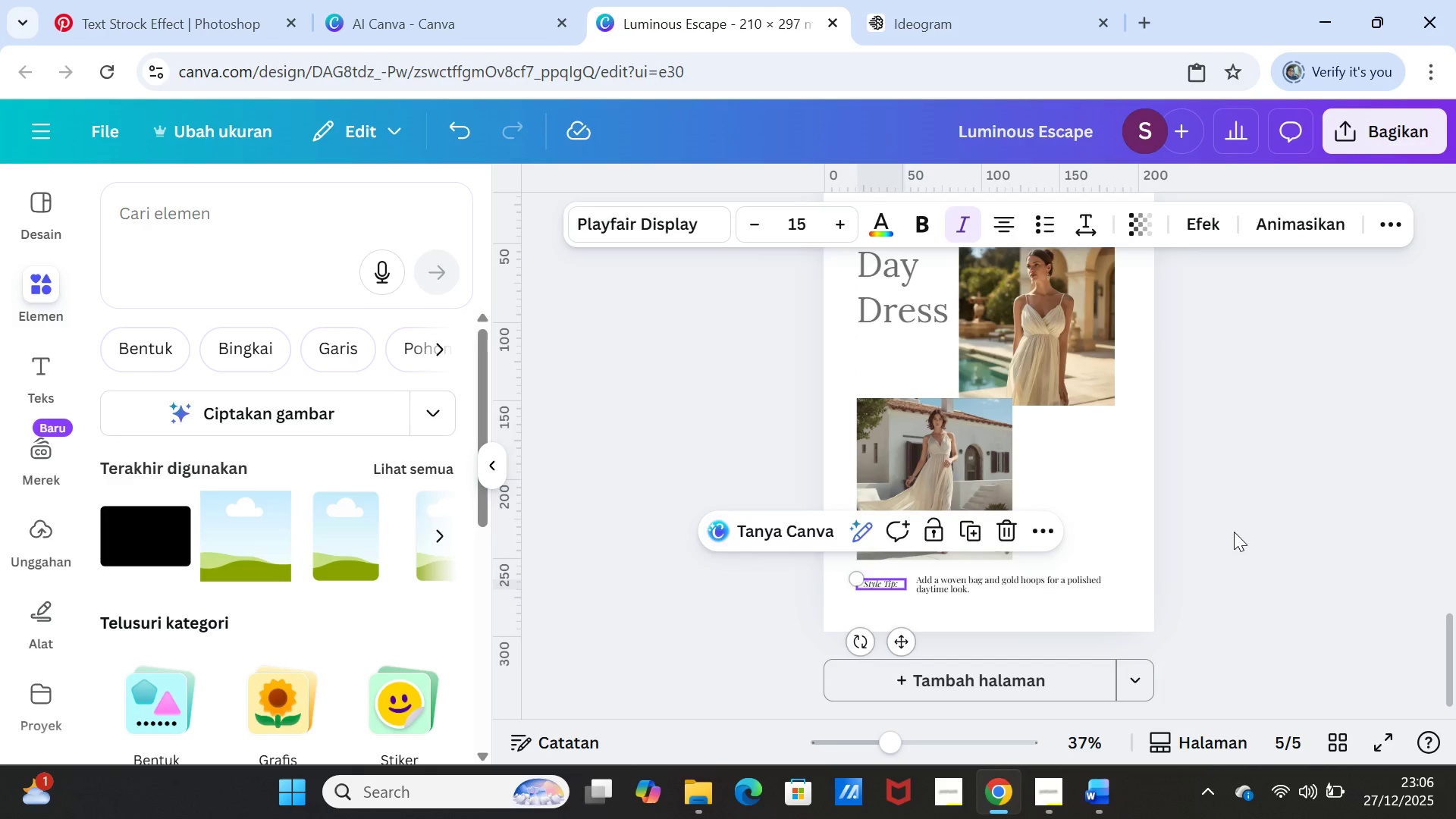 
left_click([1234, 532])
 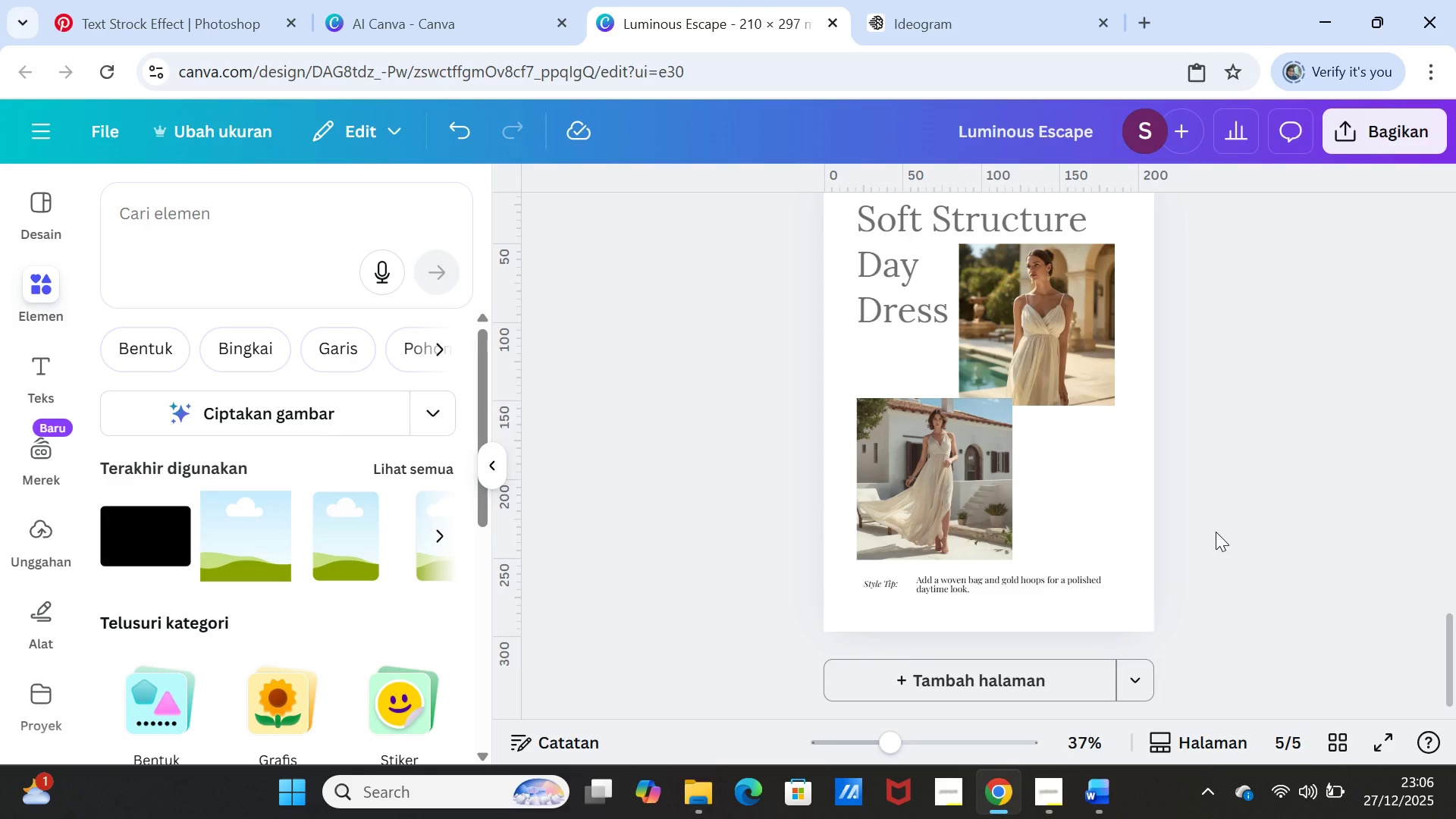 
scroll: coordinate [1216, 532], scroll_direction: up, amount: 2.0
 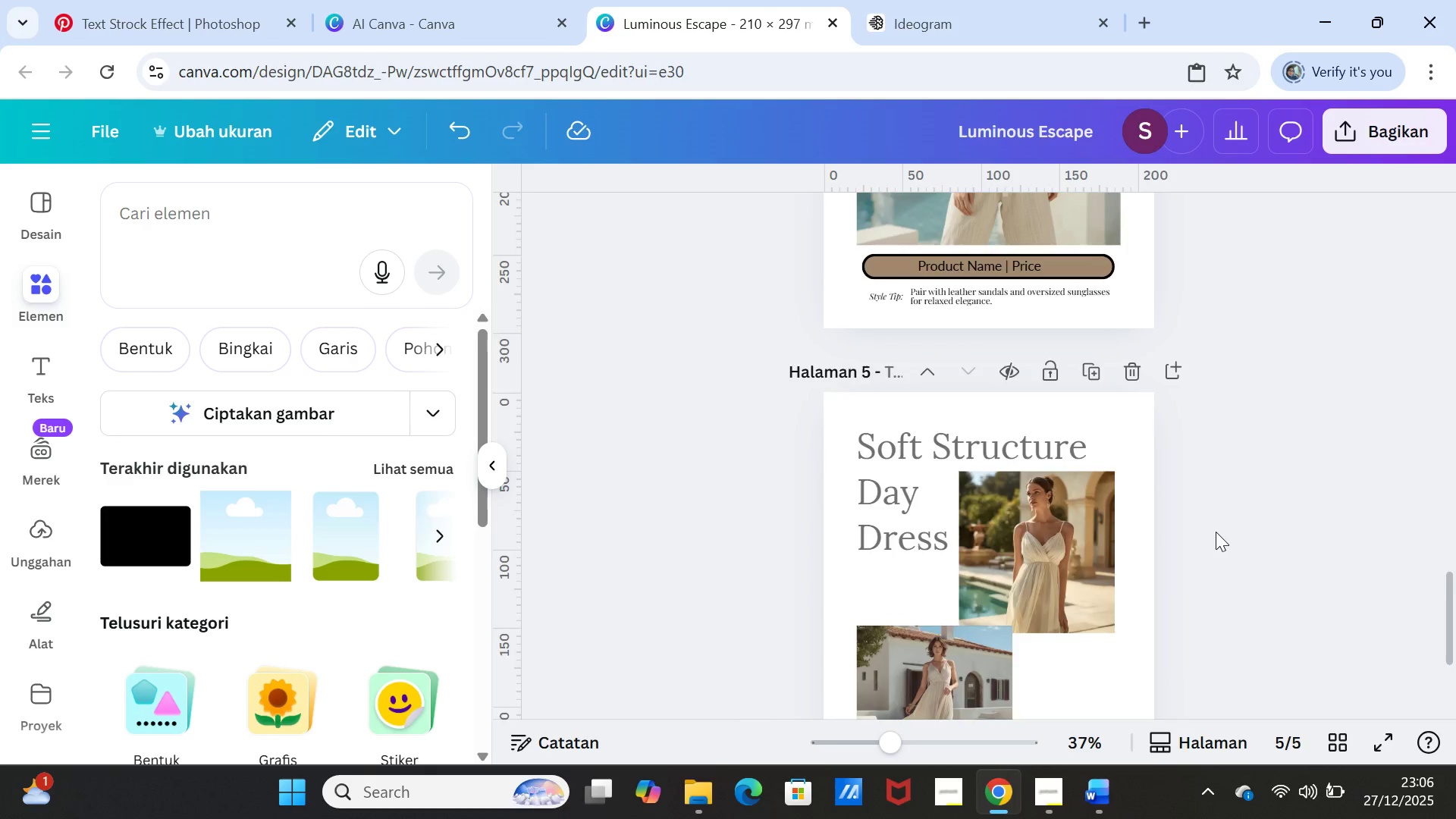 
scroll: coordinate [1216, 532], scroll_direction: down, amount: 1.0
 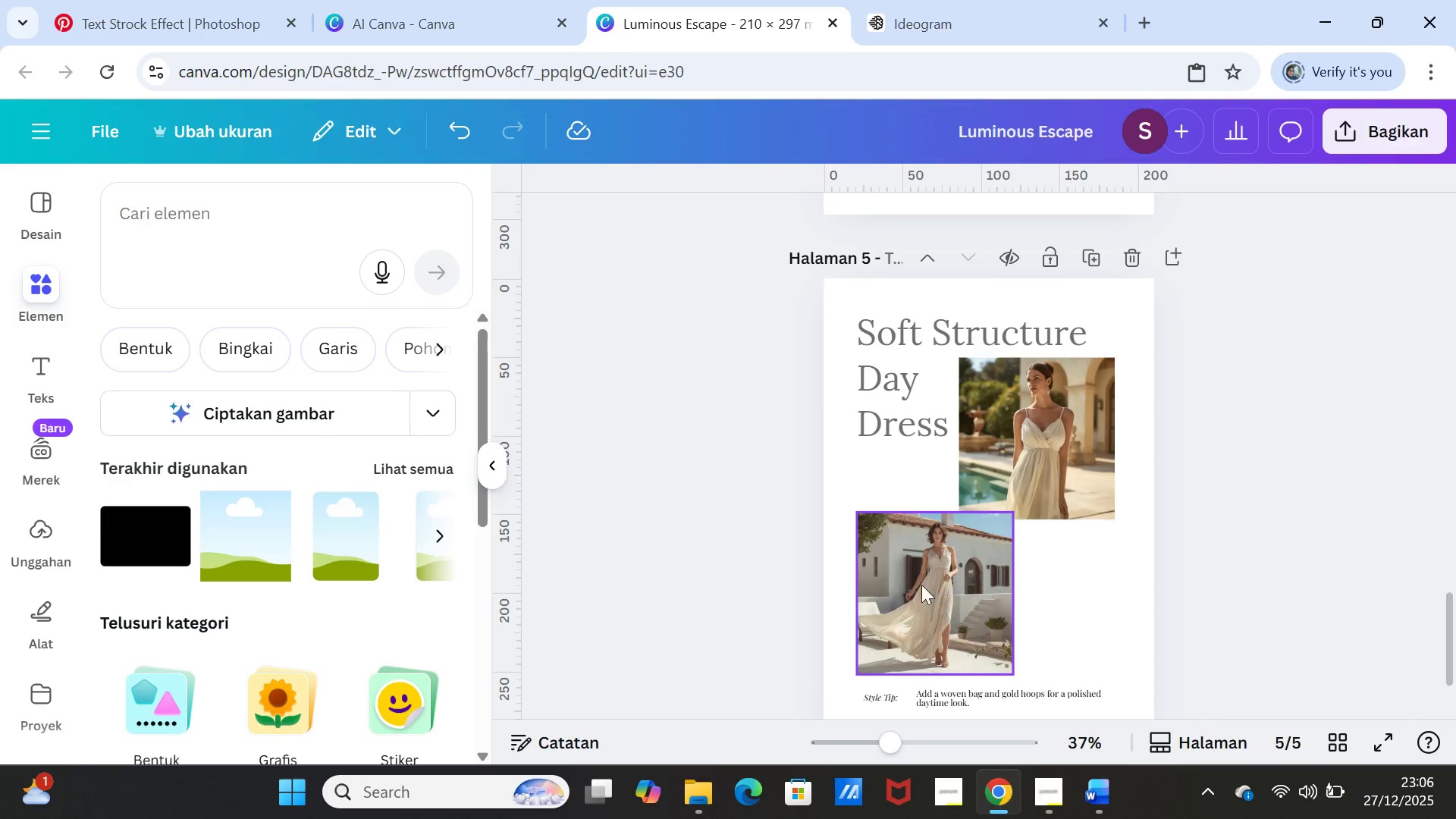 
left_click([984, 585])
 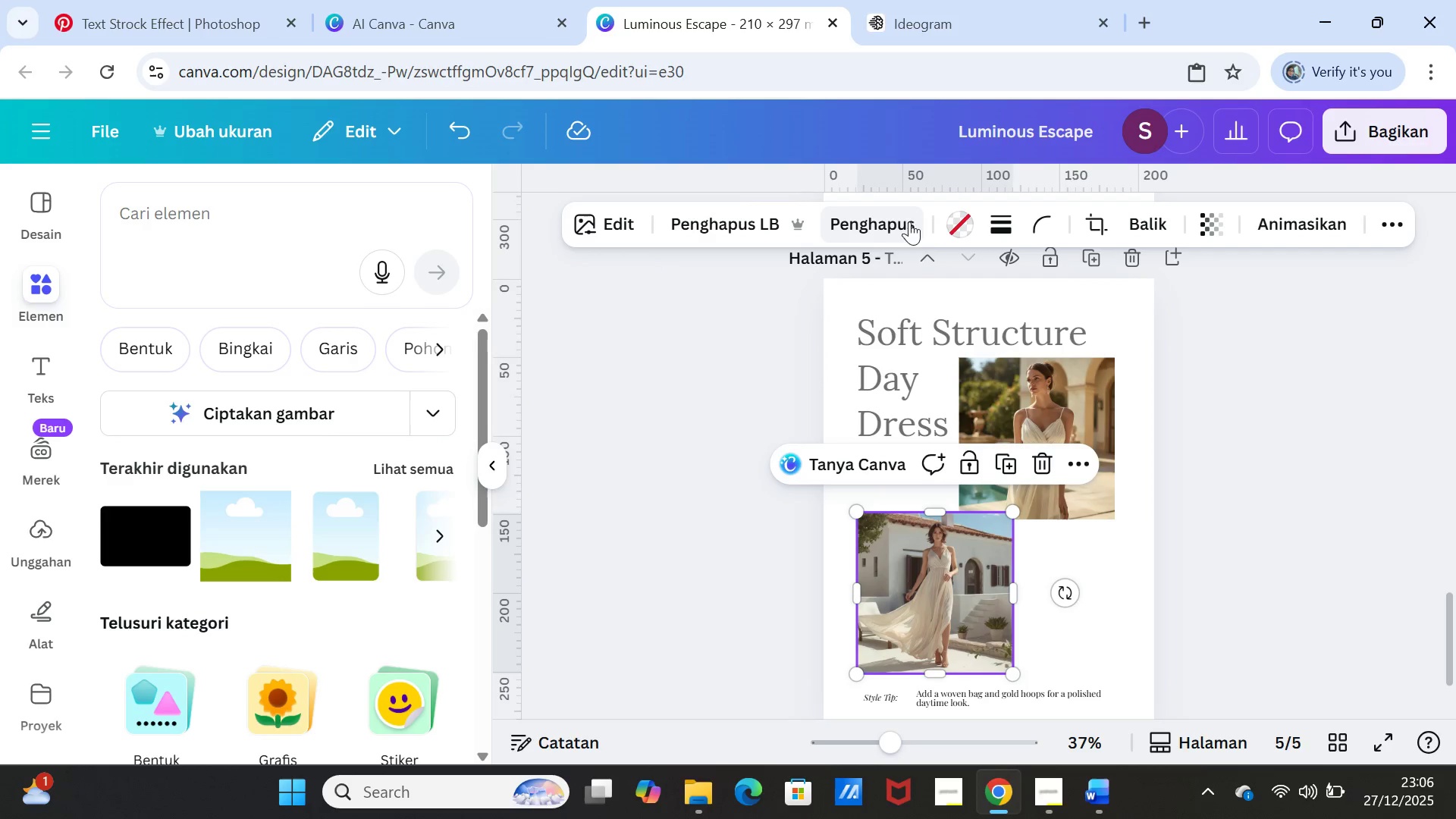 
left_click([997, 220])
 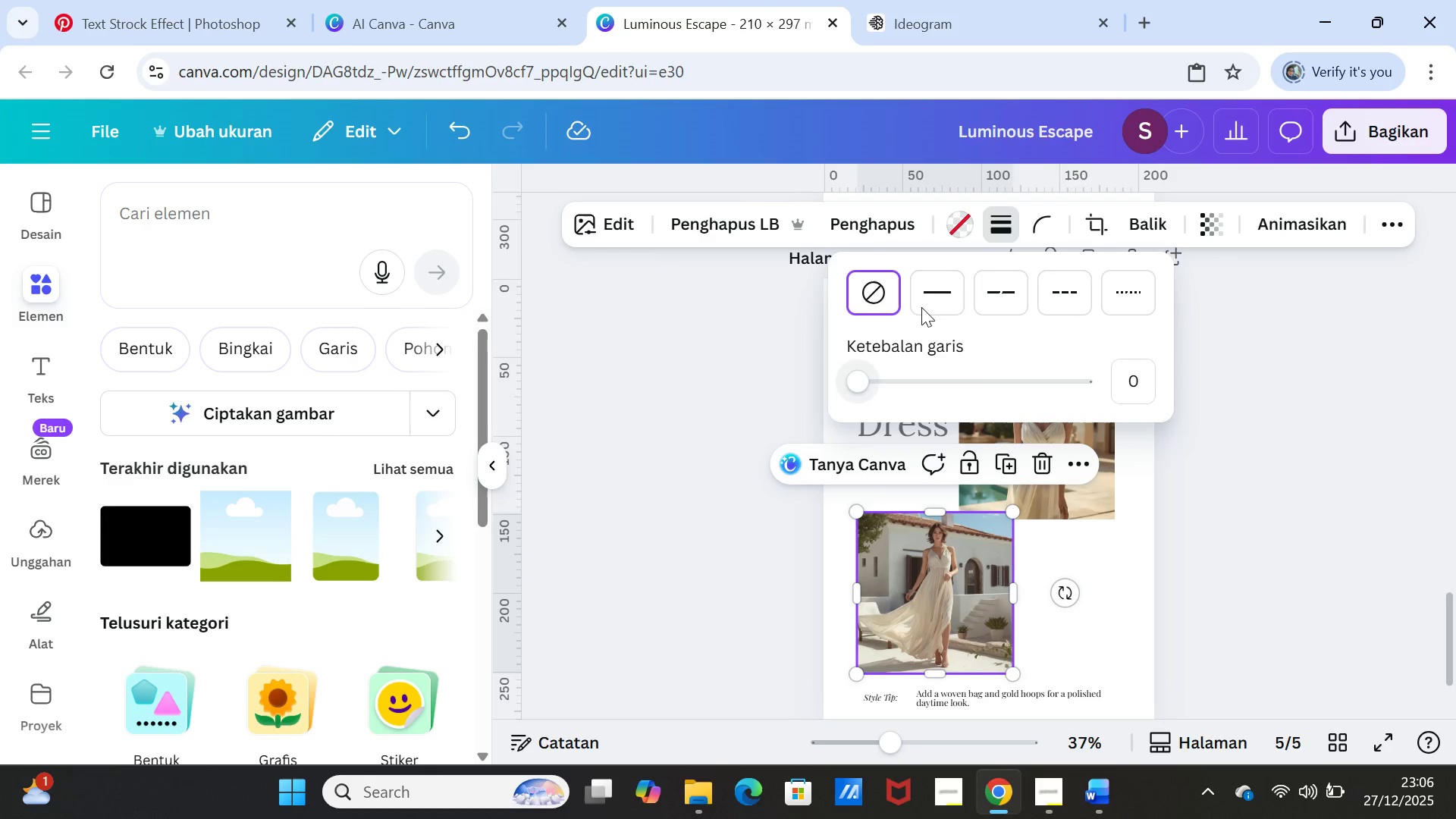 
left_click([937, 293])
 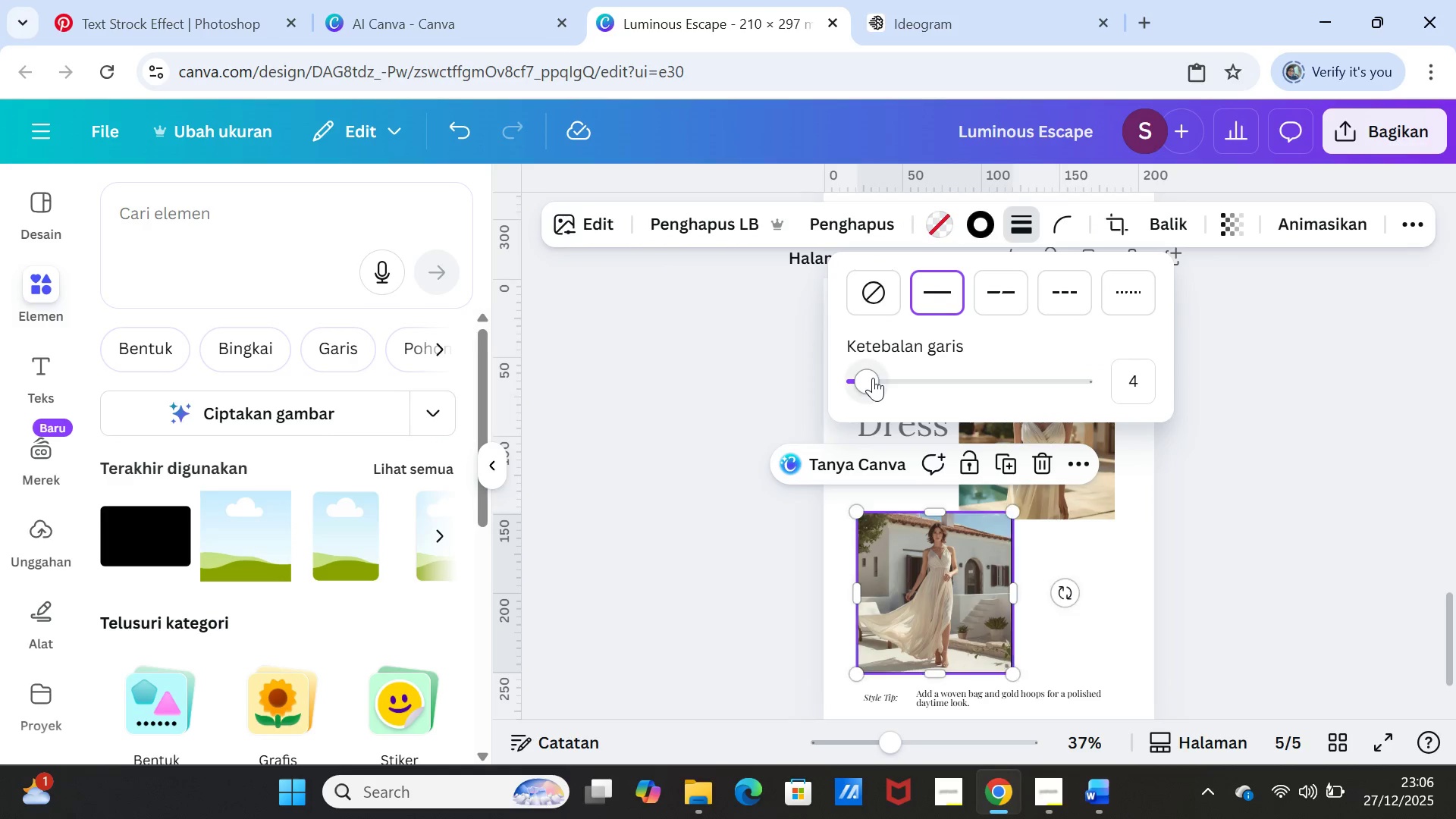 
left_click_drag(start_coordinate=[873, 378], to_coordinate=[878, 380])
 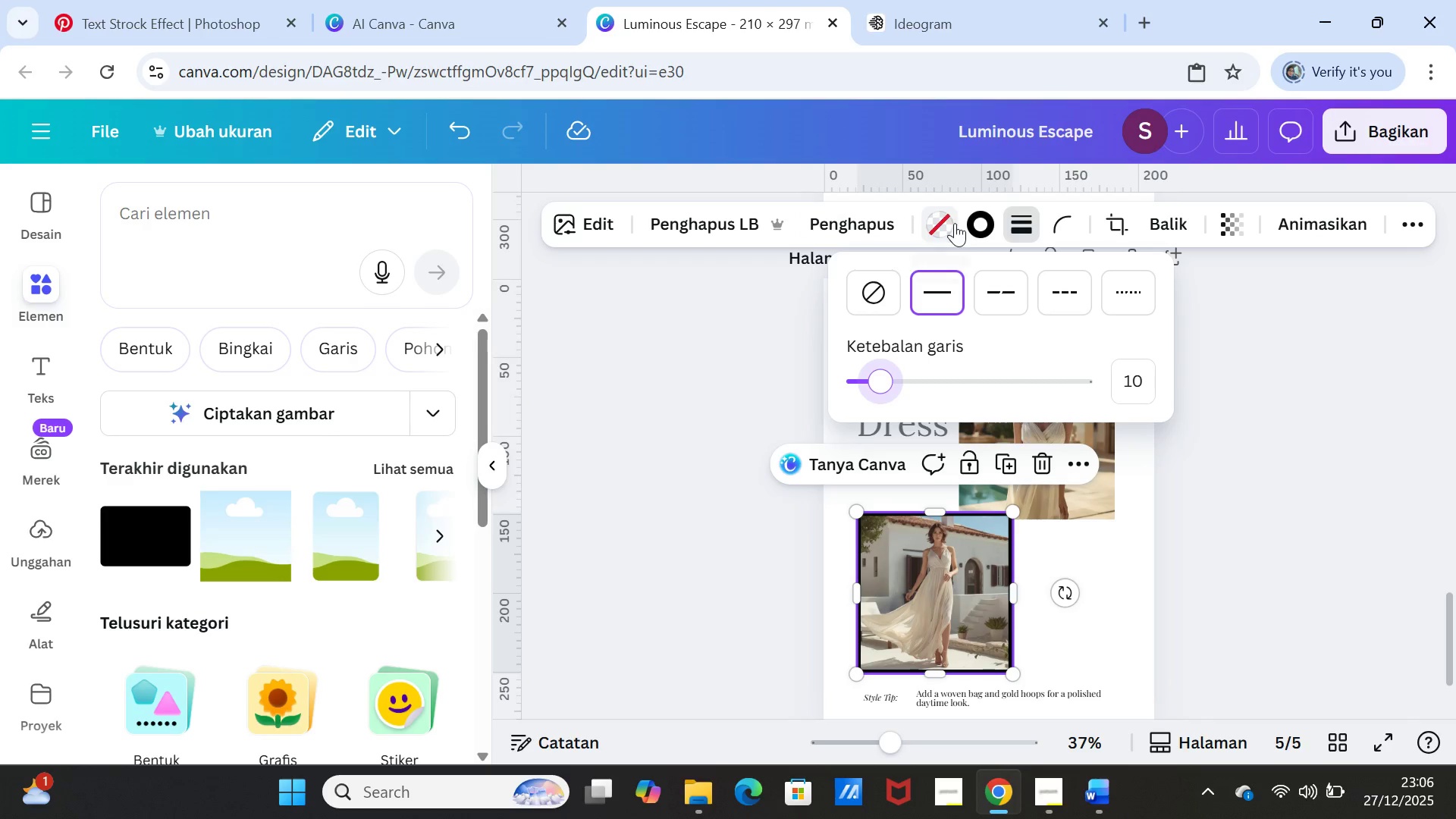 
left_click([975, 223])
 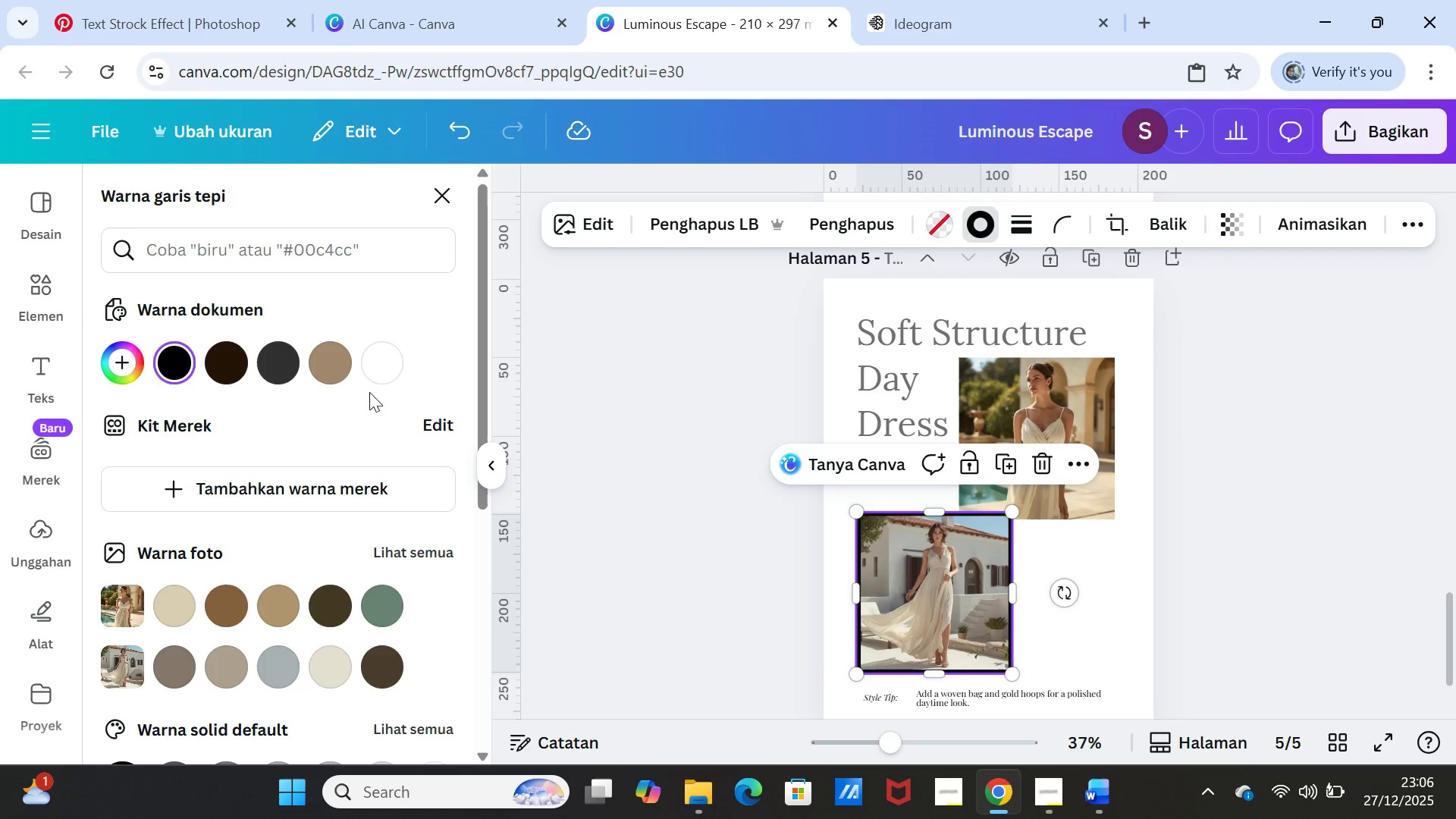 
left_click([378, 375])
 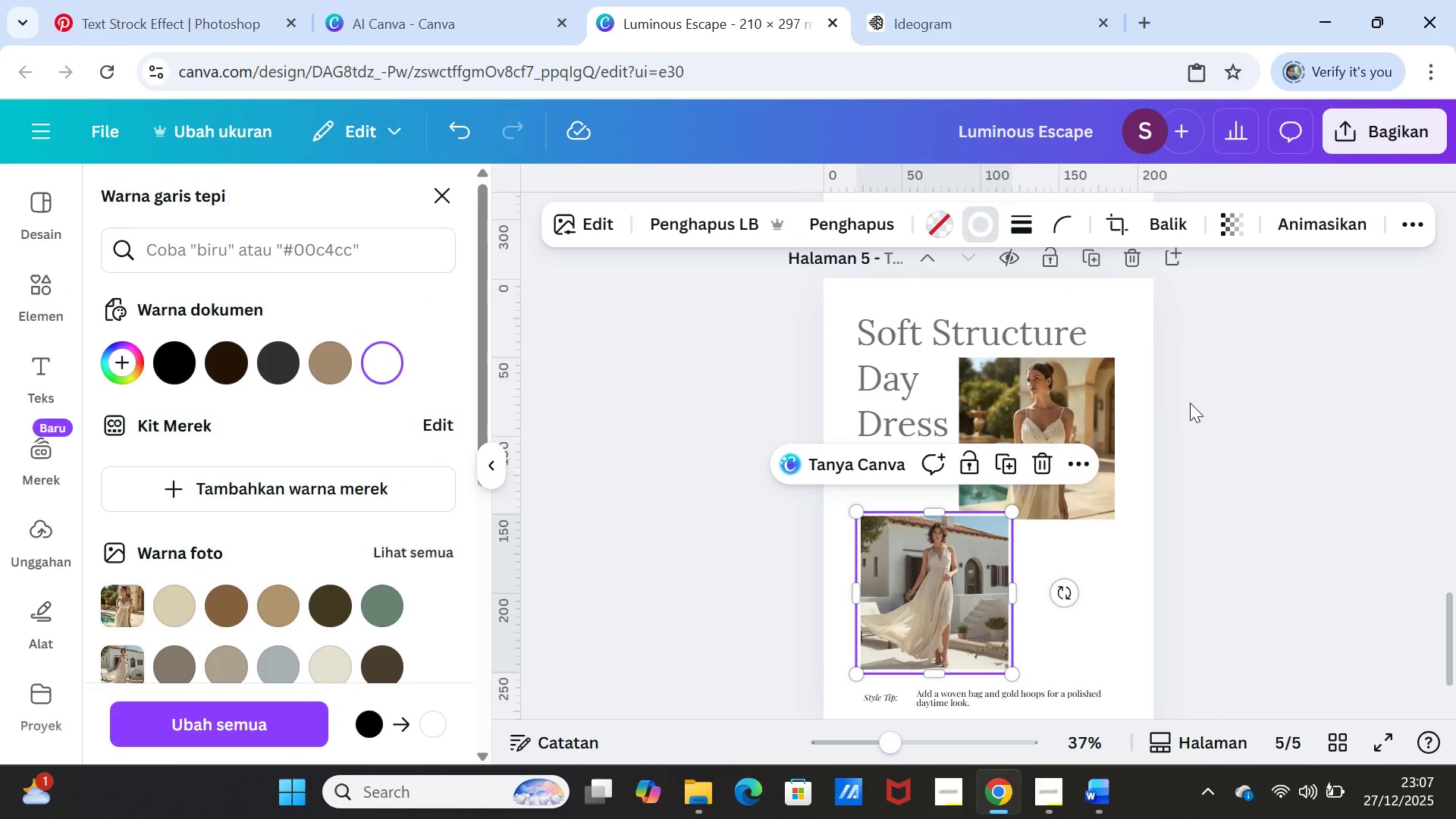 
left_click([1193, 408])
 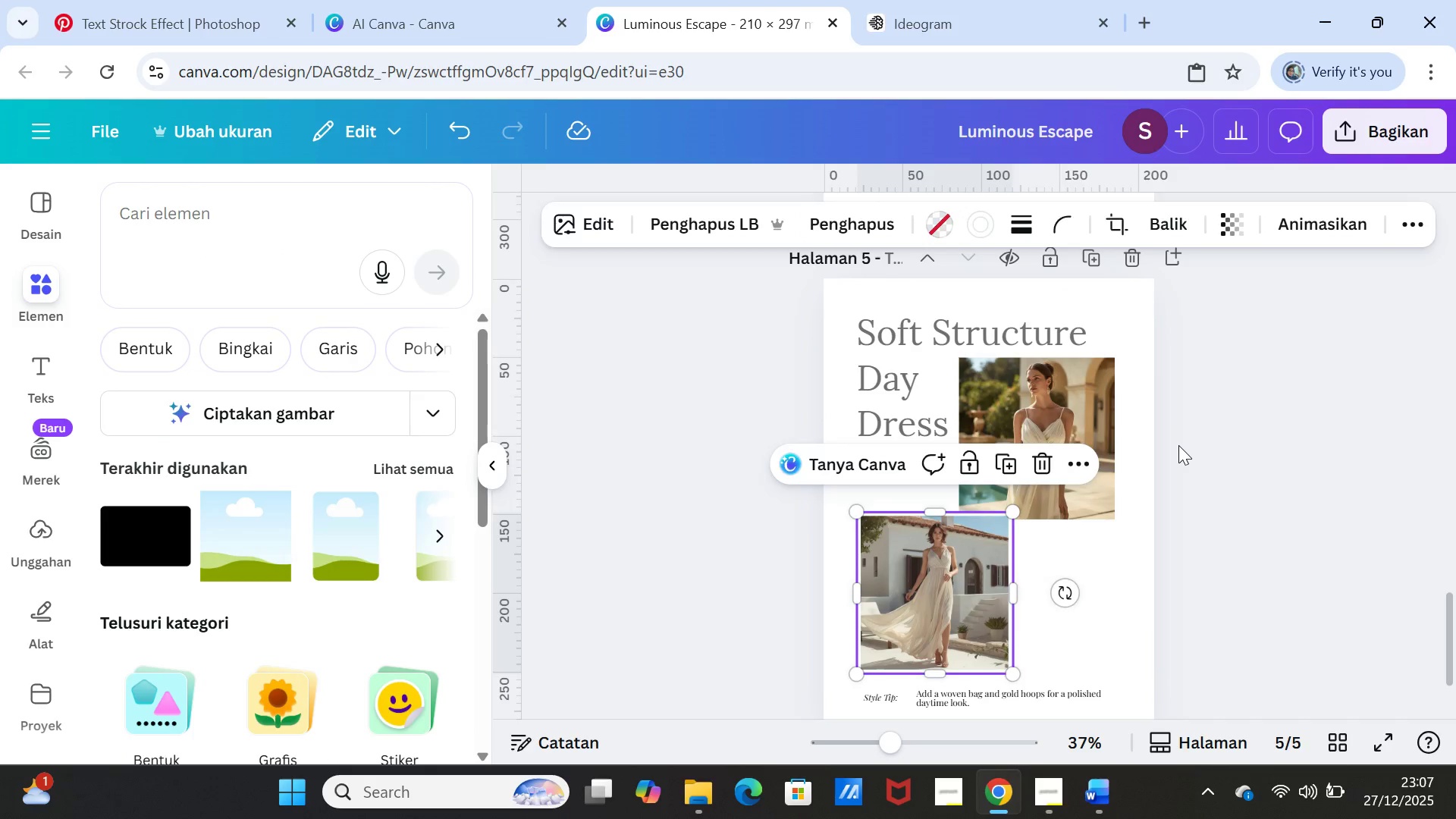 
left_click([1178, 445])
 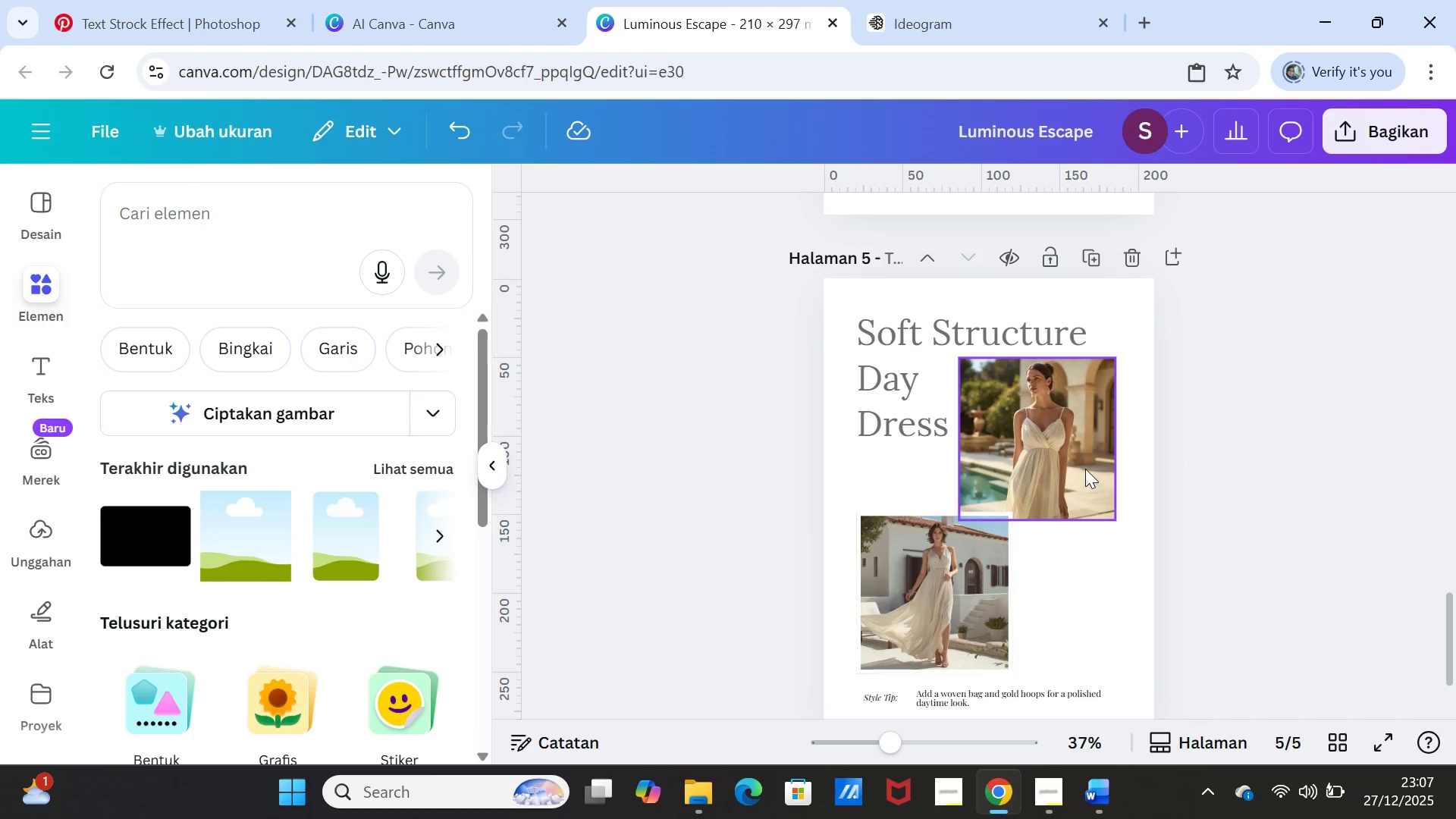 
left_click([1084, 468])
 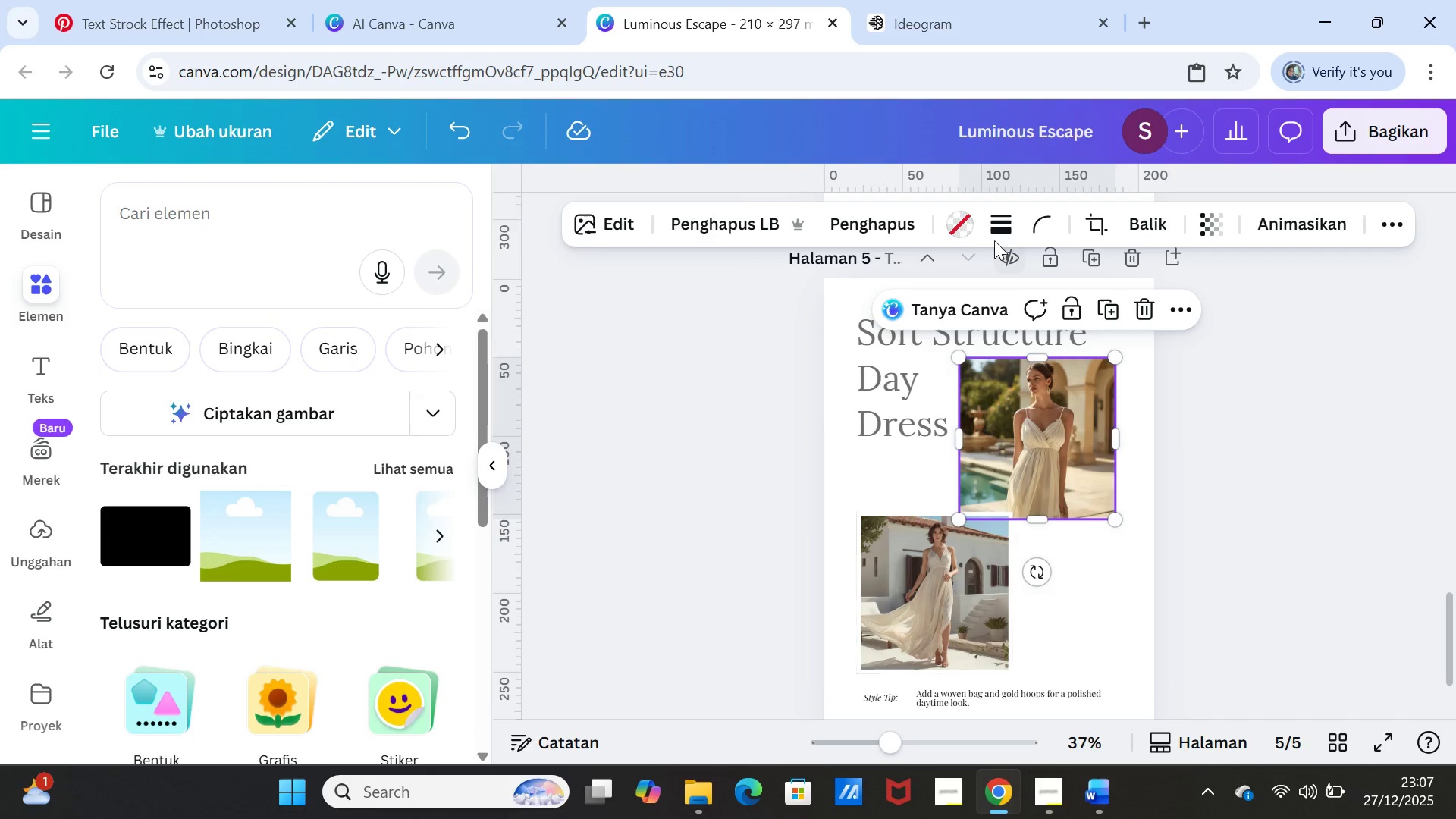 
left_click([995, 224])
 